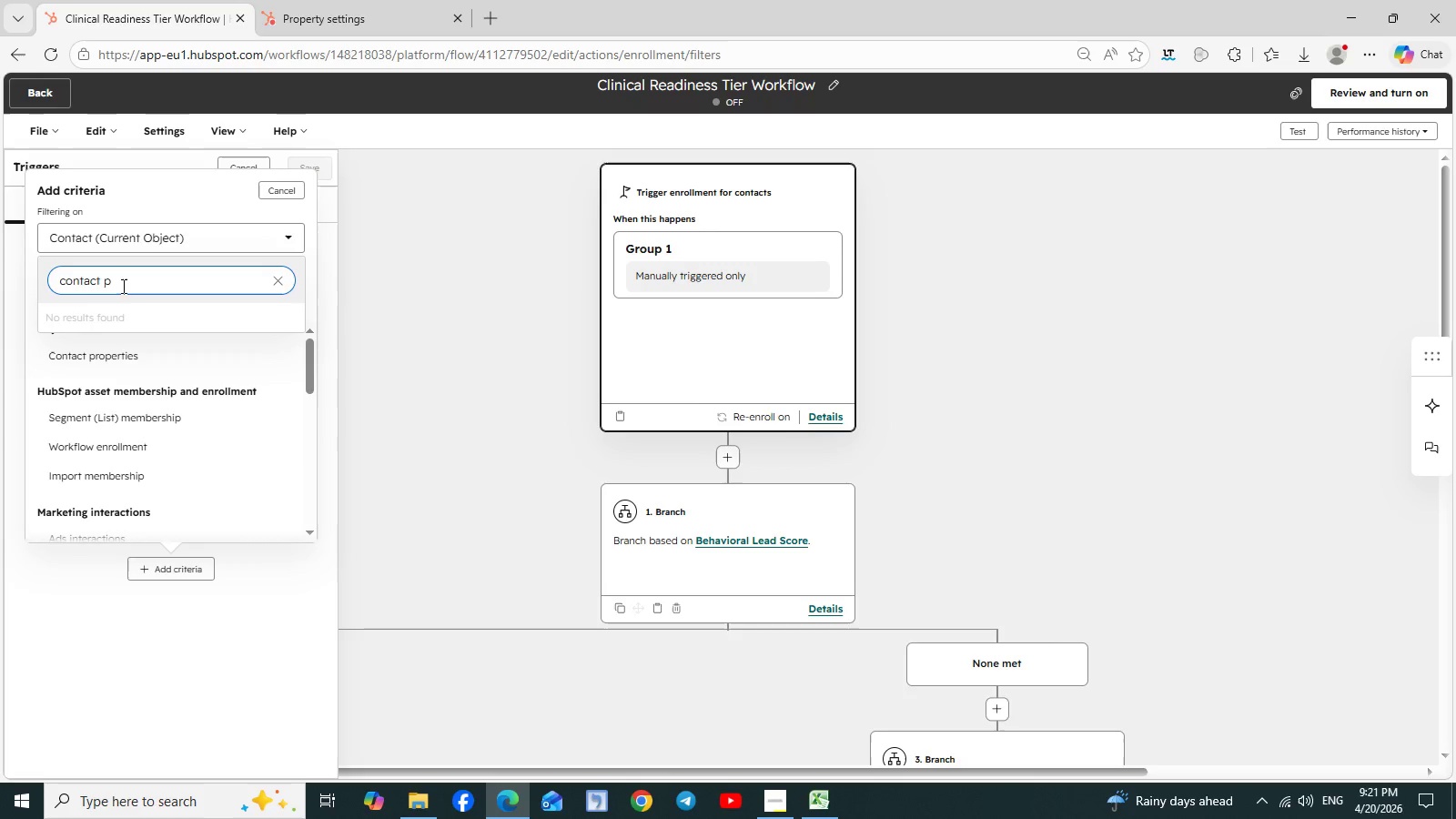 
left_click([109, 355])
 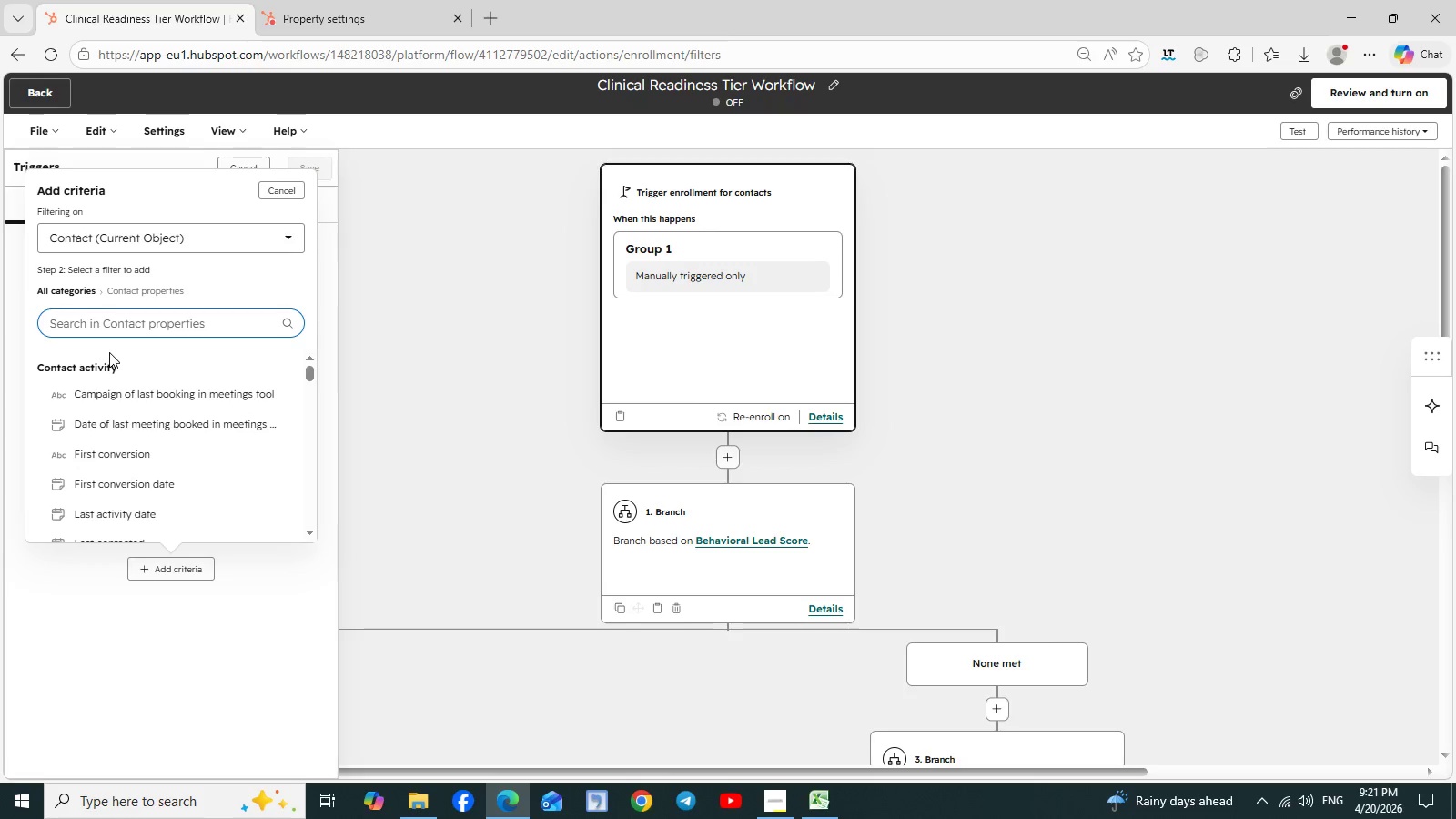 
left_click([104, 317])
 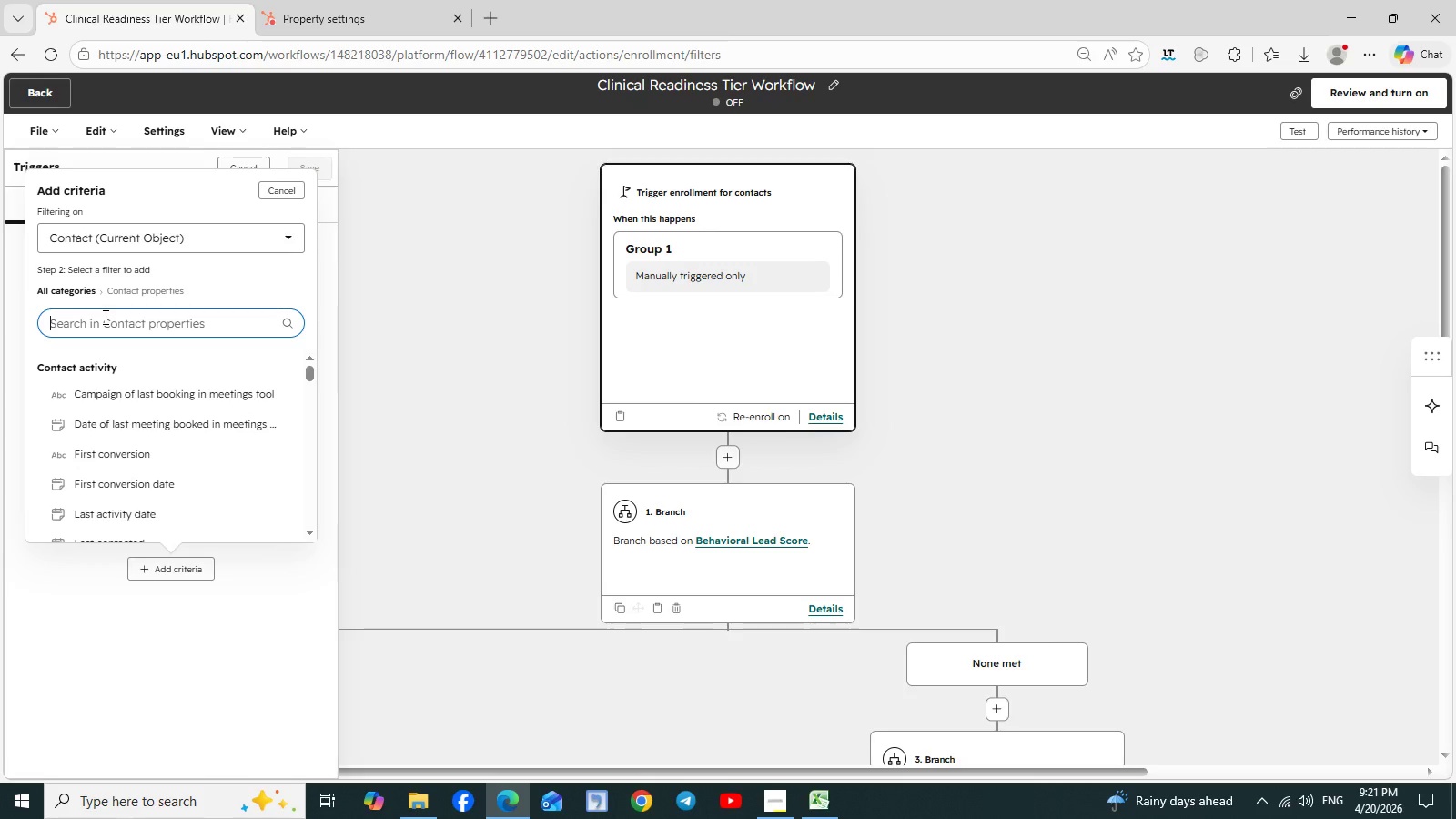 
type(beh)
 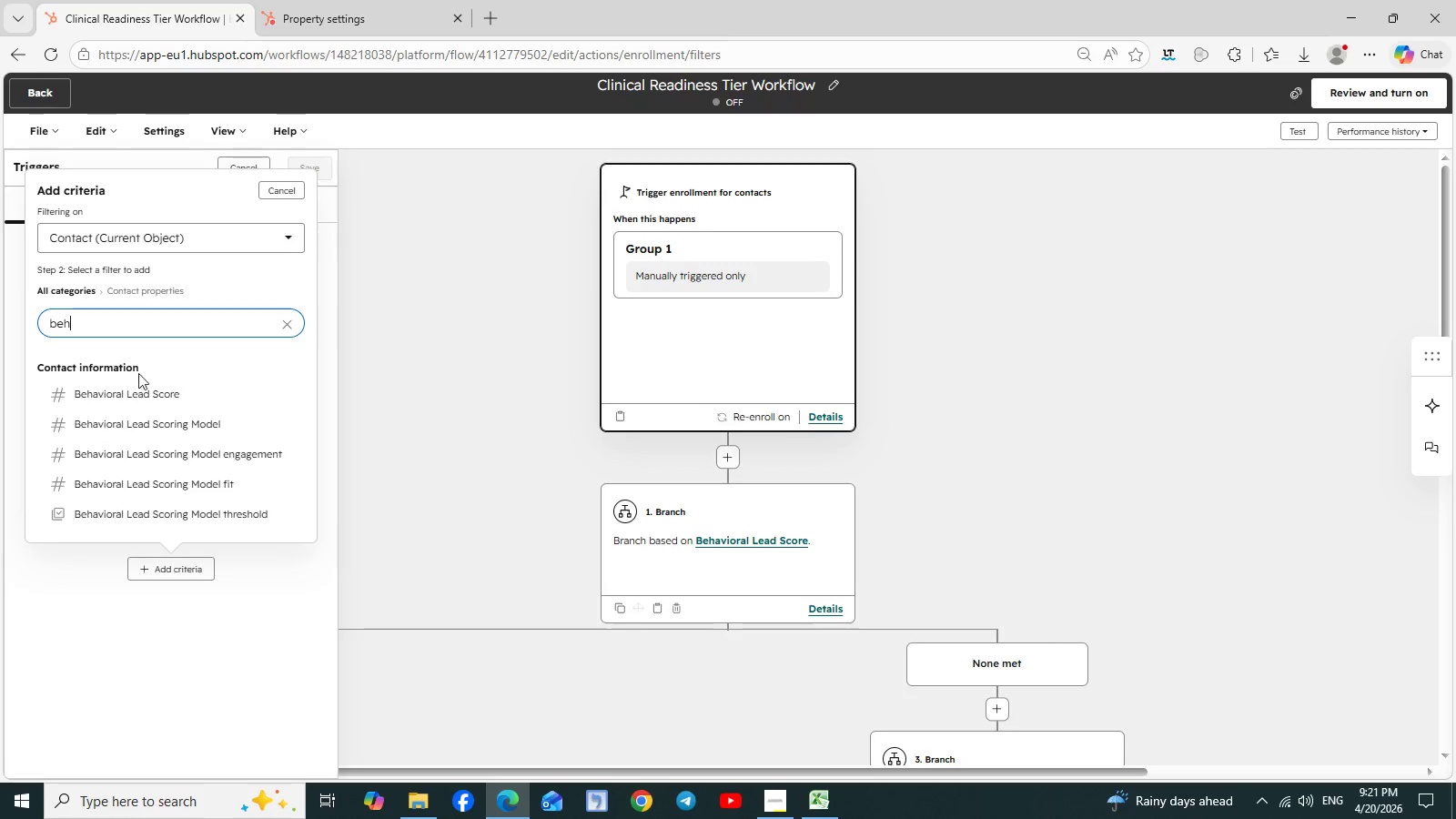 
left_click([141, 396])
 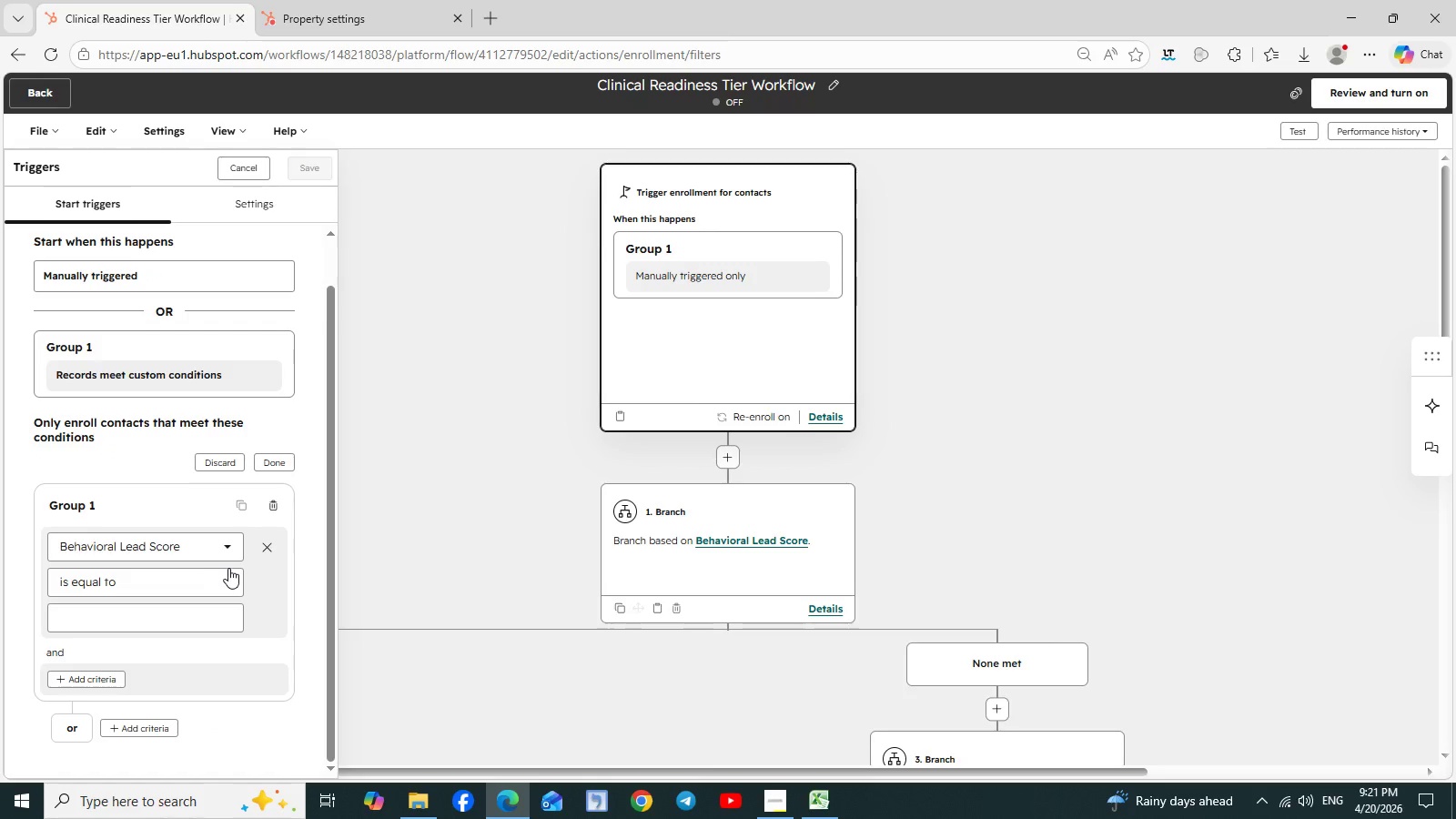 
left_click([232, 581])
 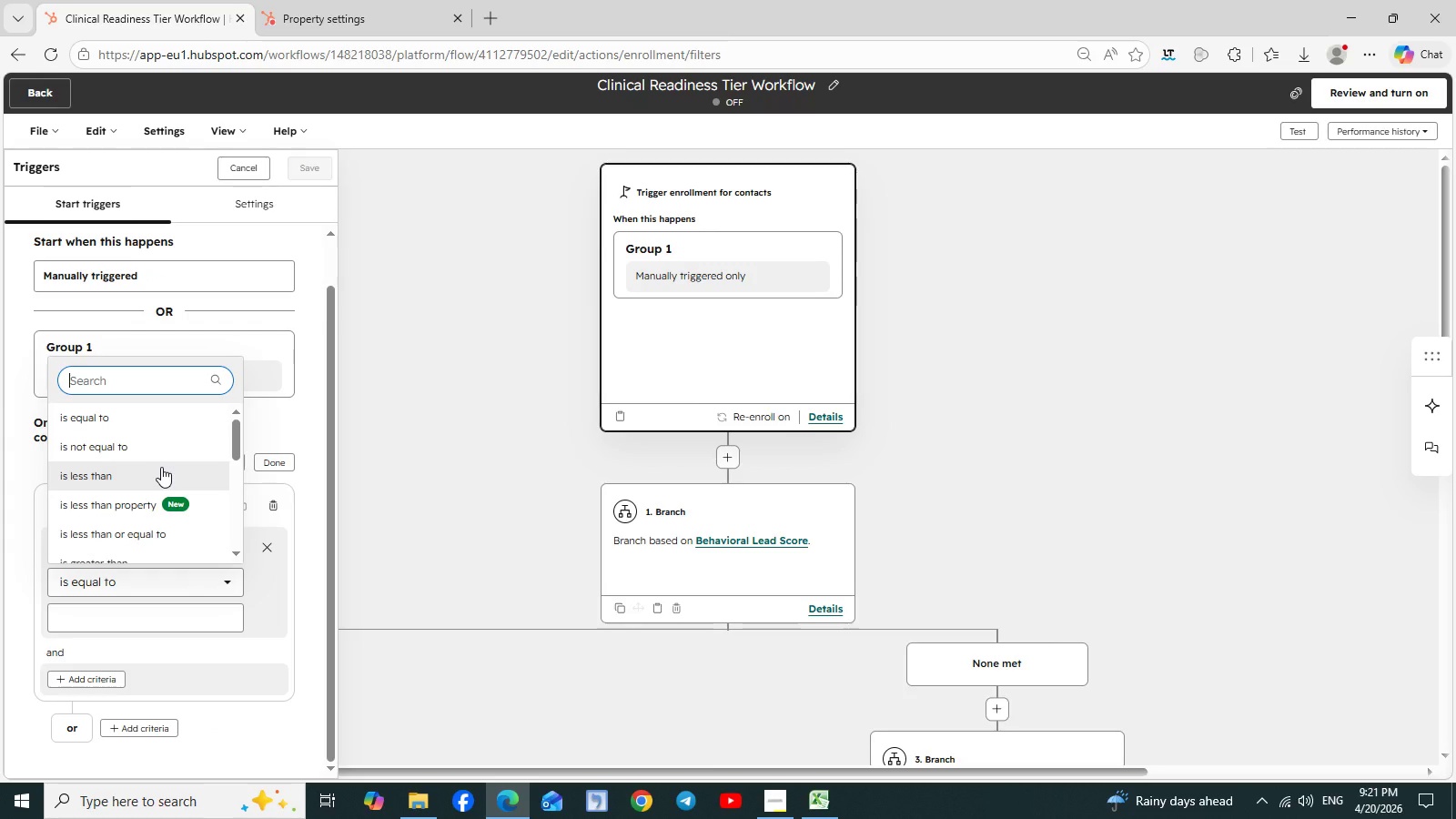 
wait(5.02)
 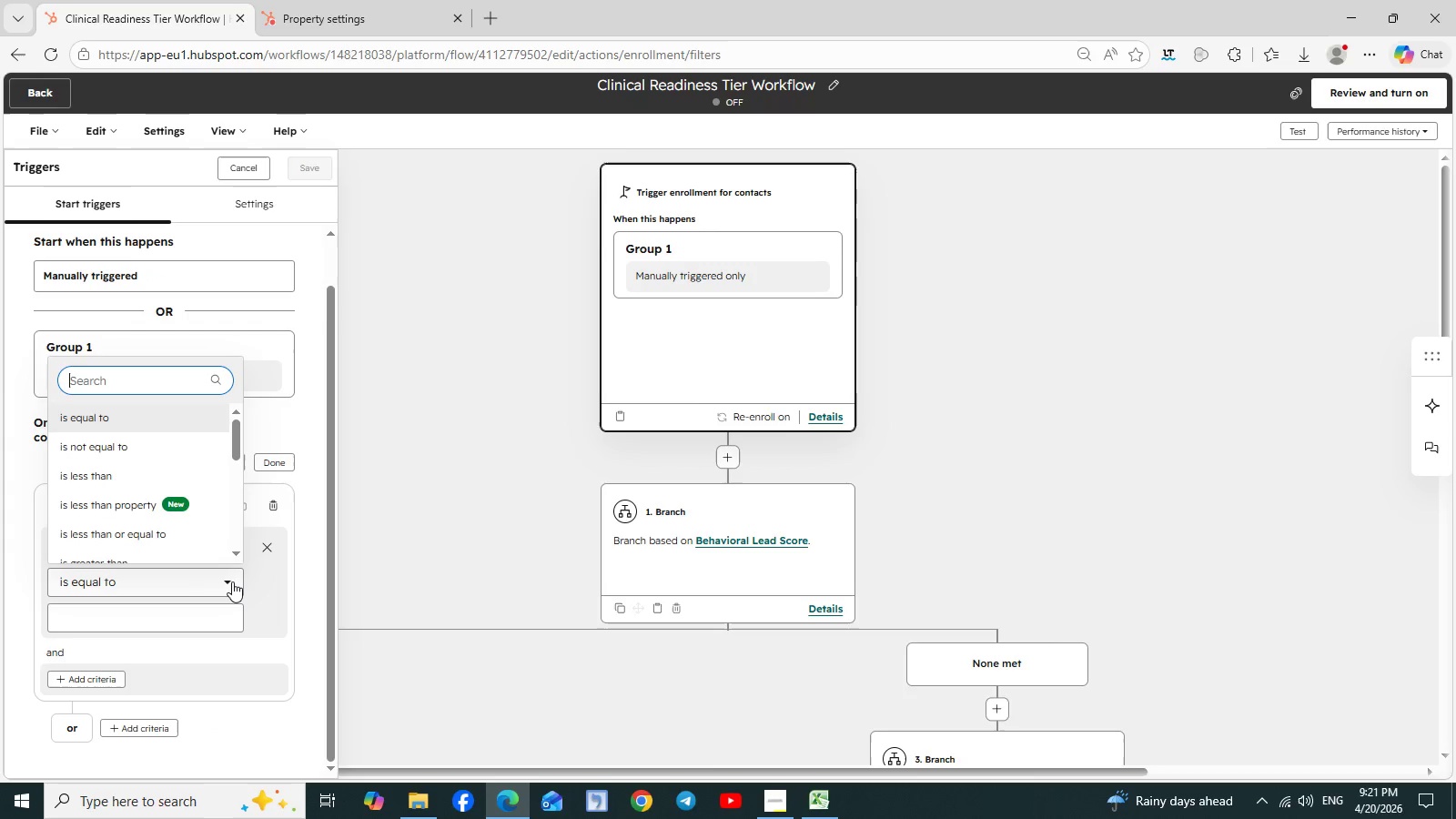 
scroll: coordinate [161, 467], scroll_direction: down, amount: 1.0
 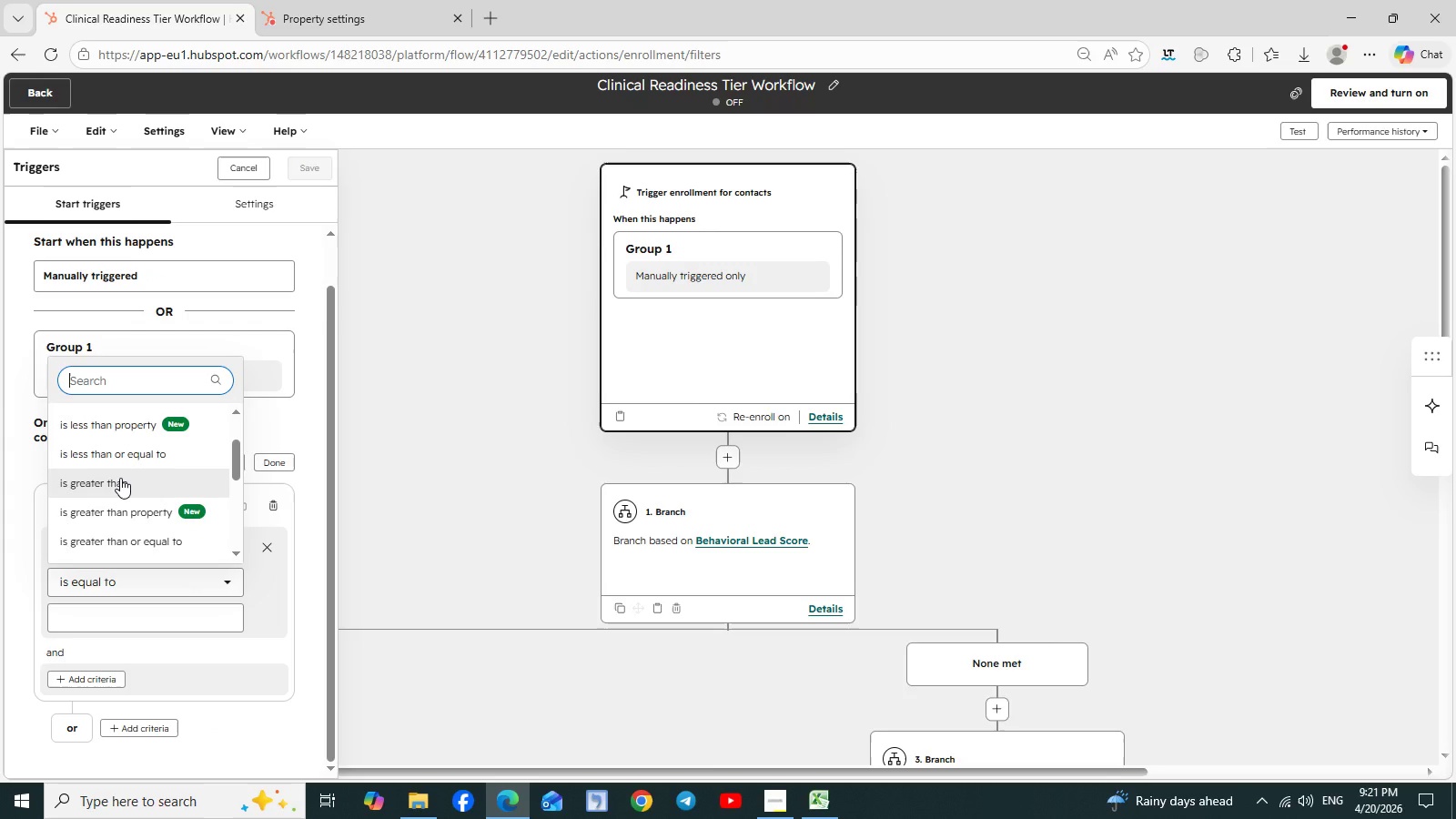 
left_click([120, 478])
 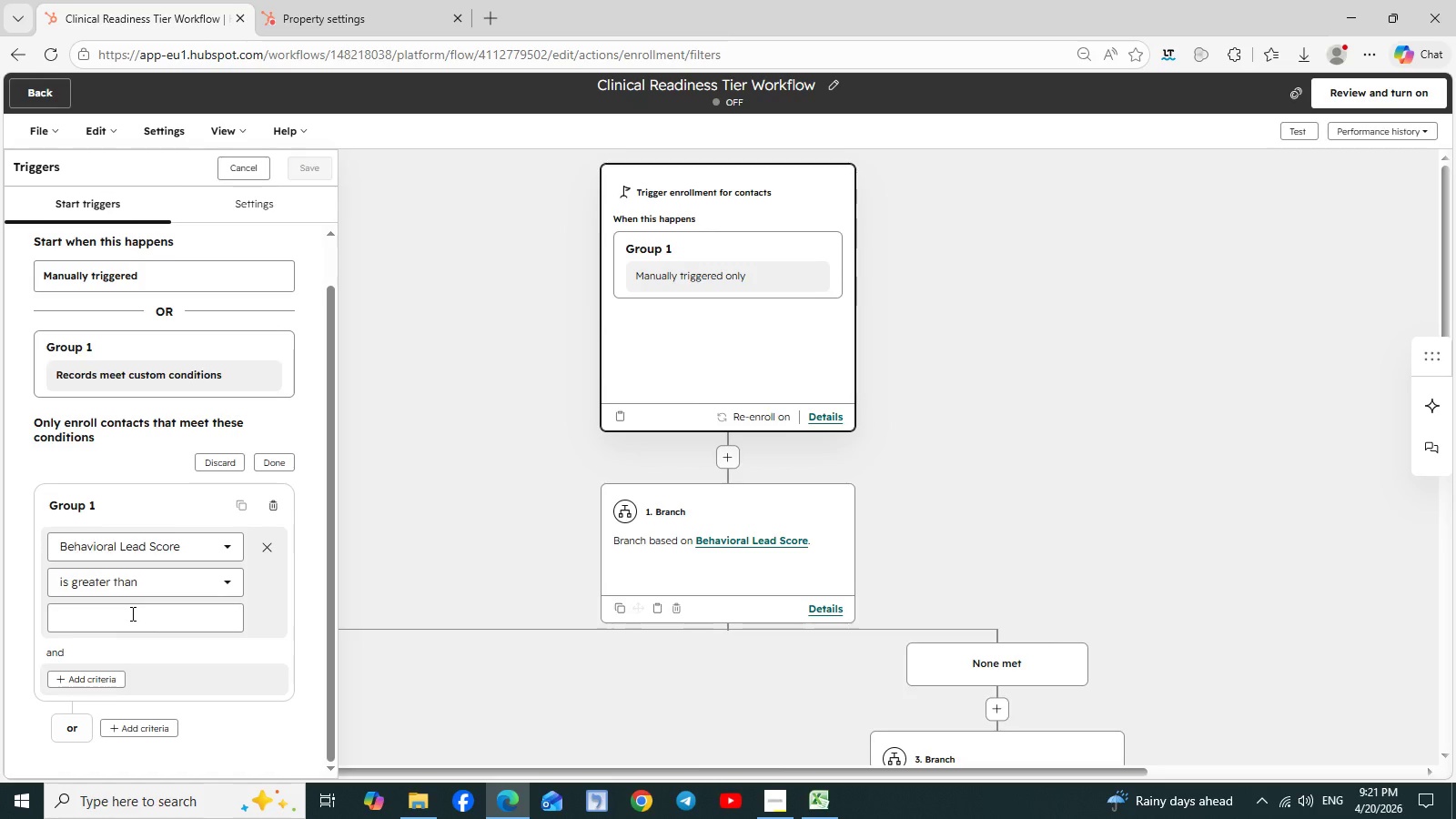 
left_click([131, 613])
 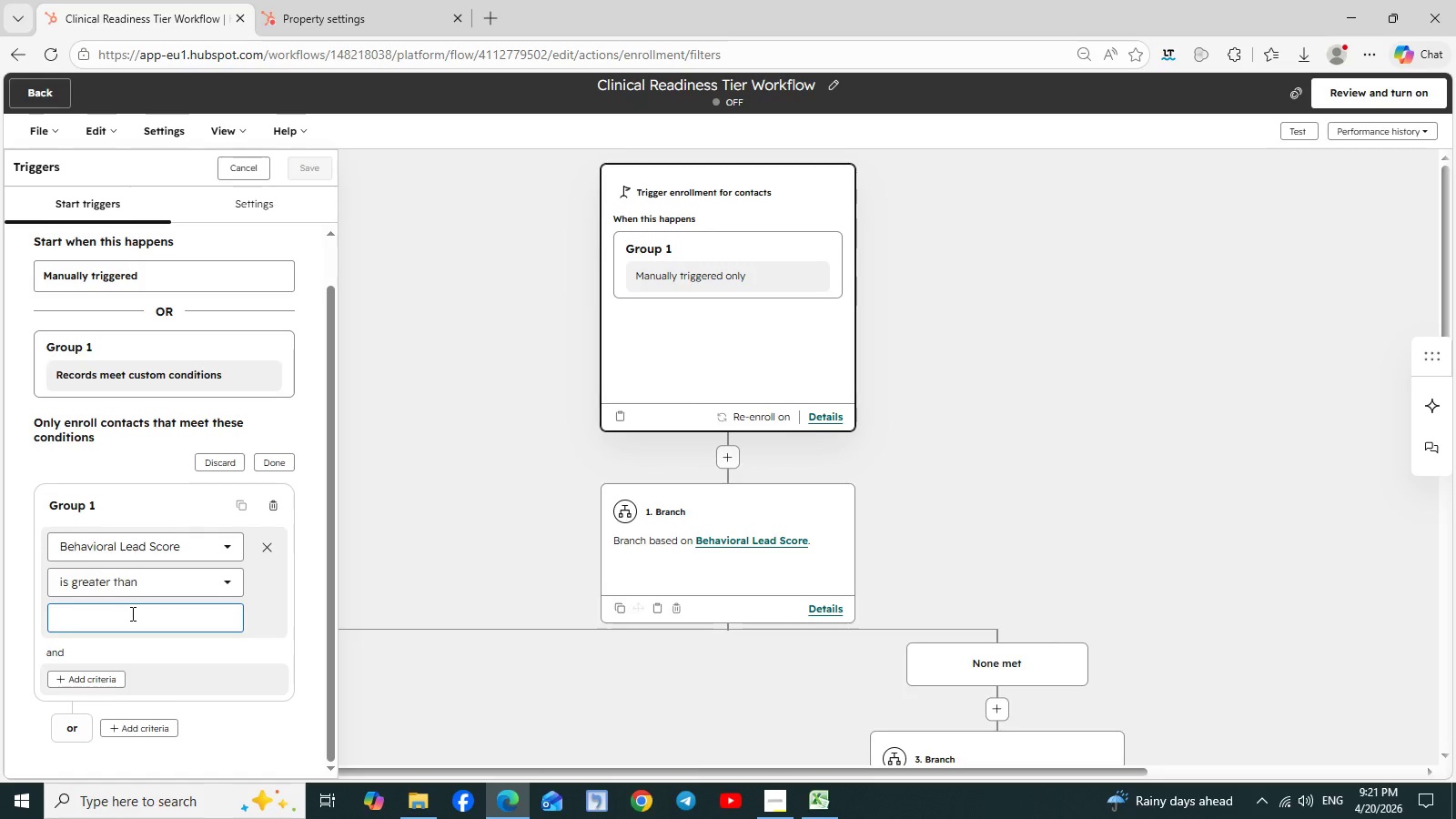 
type(60)
 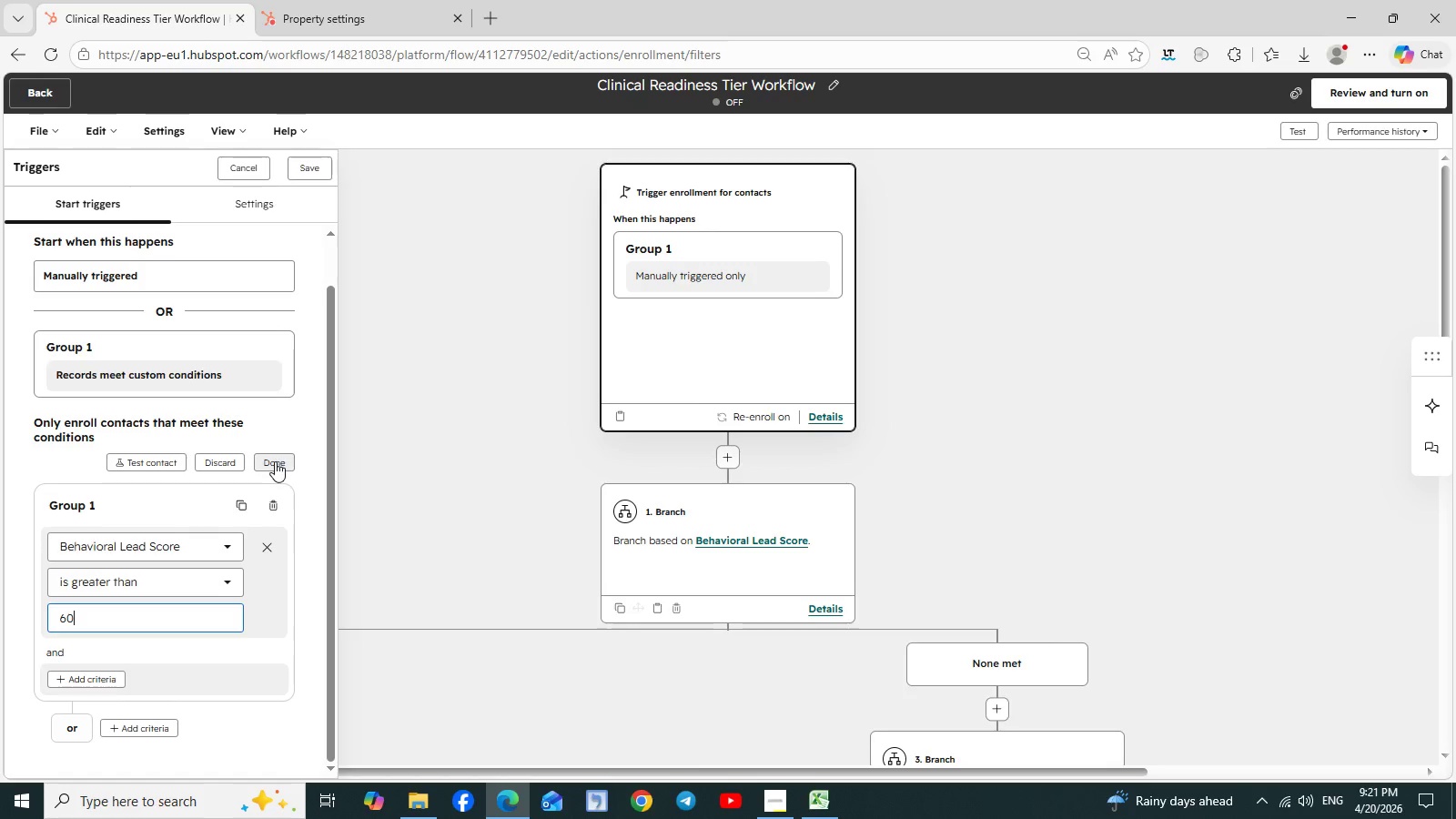 
wait(5.08)
 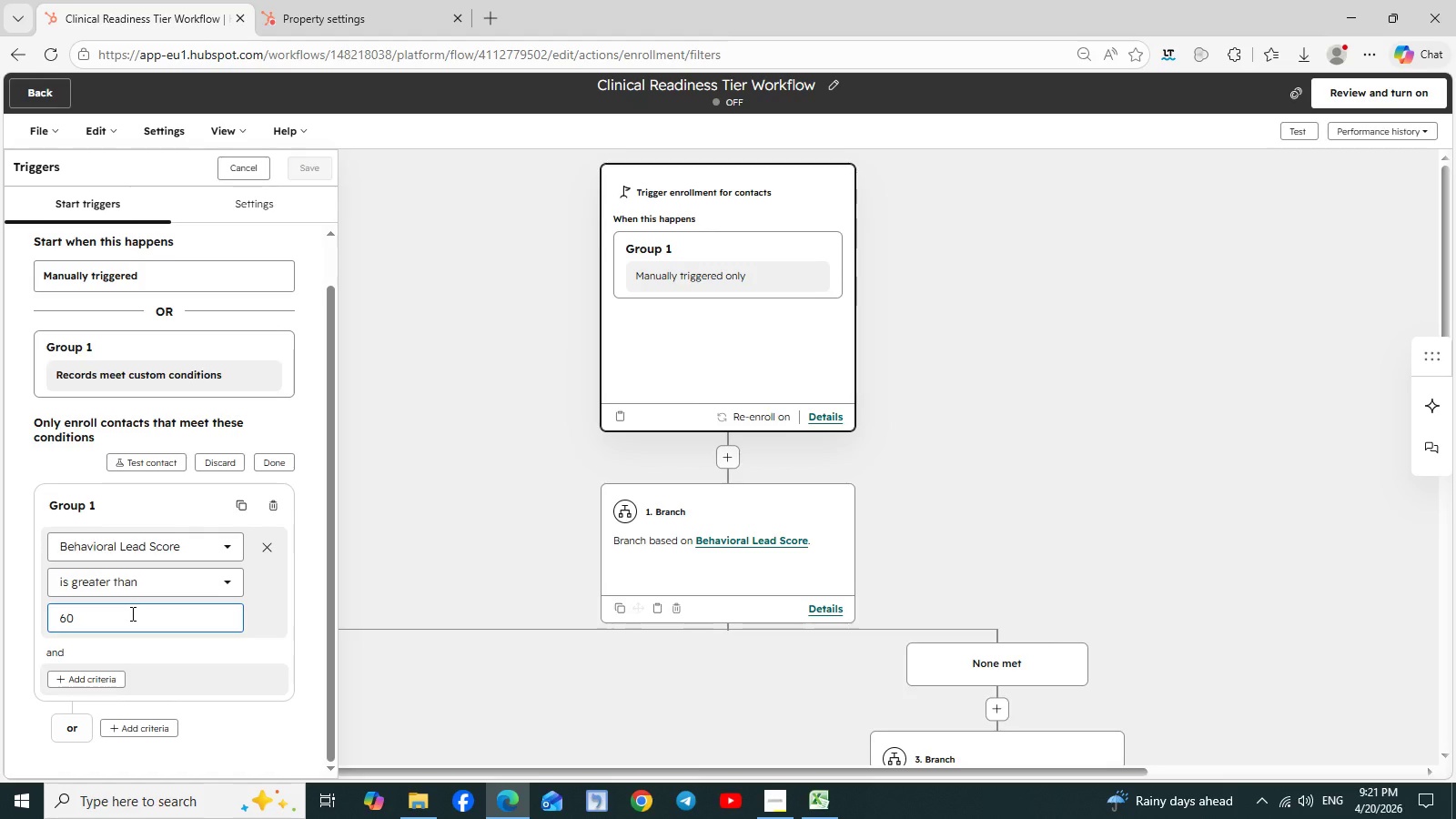 
left_click([274, 461])
 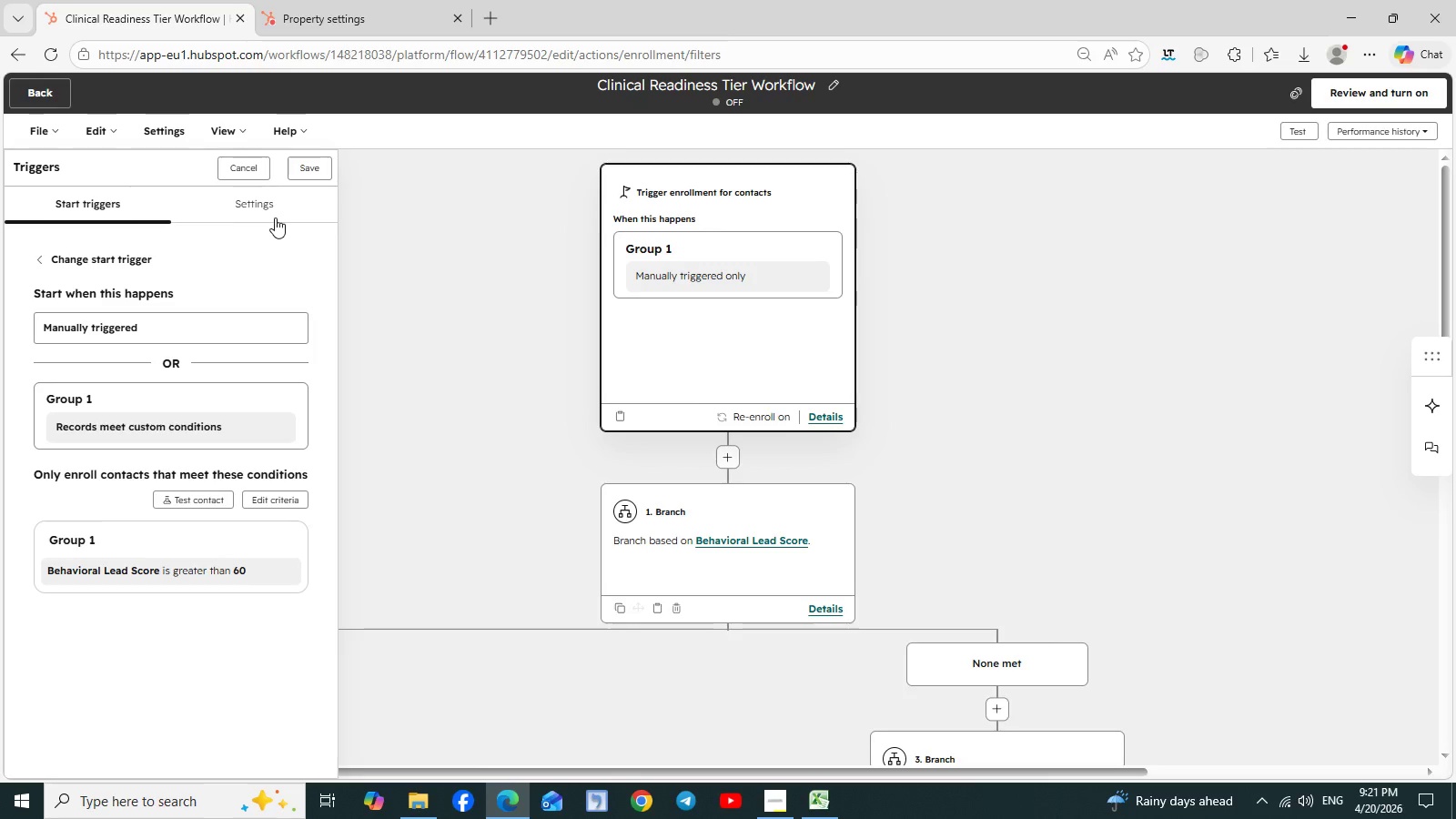 
left_click([312, 160])
 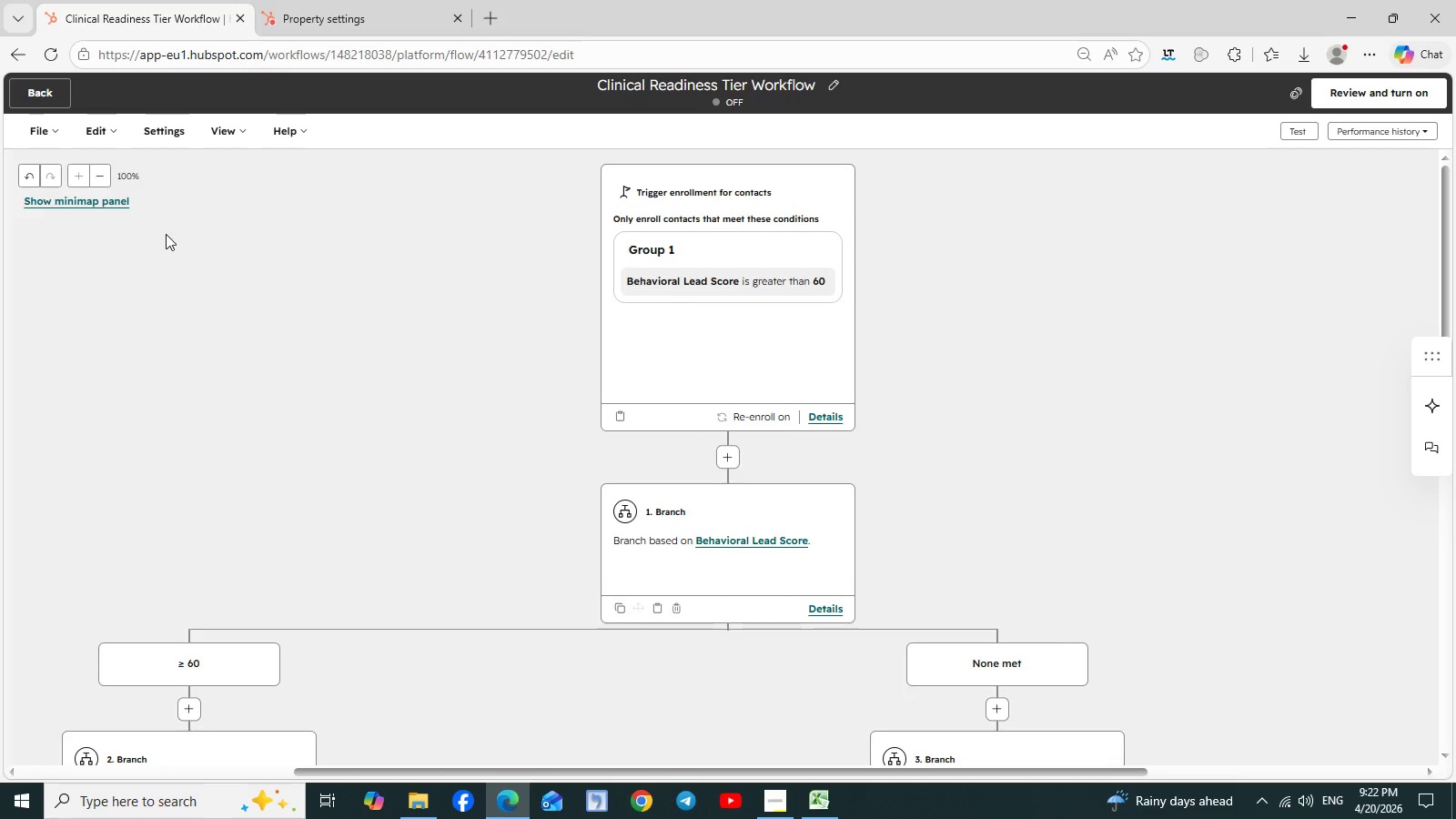 
wait(24.84)
 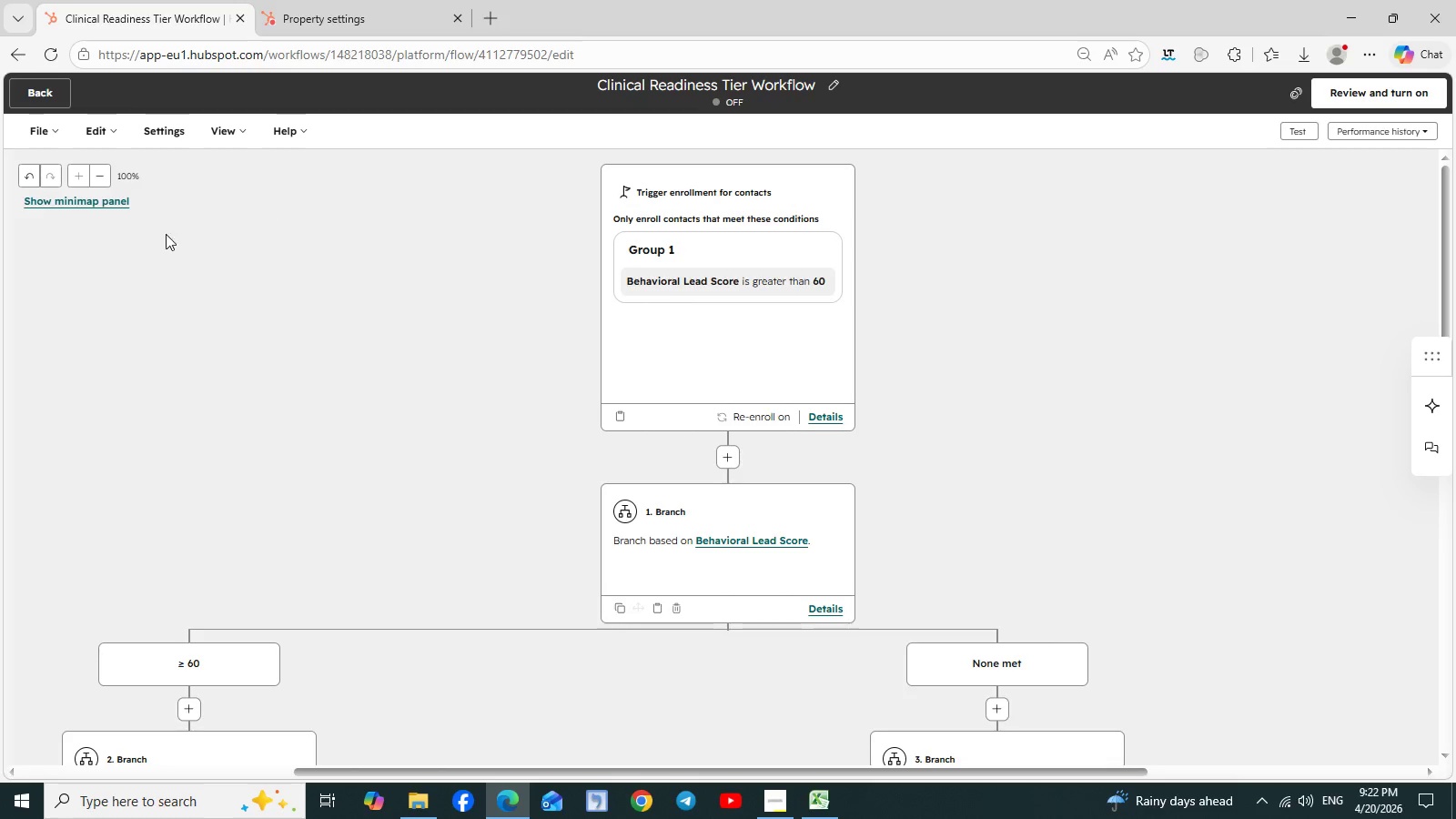 
left_click([116, 126])
 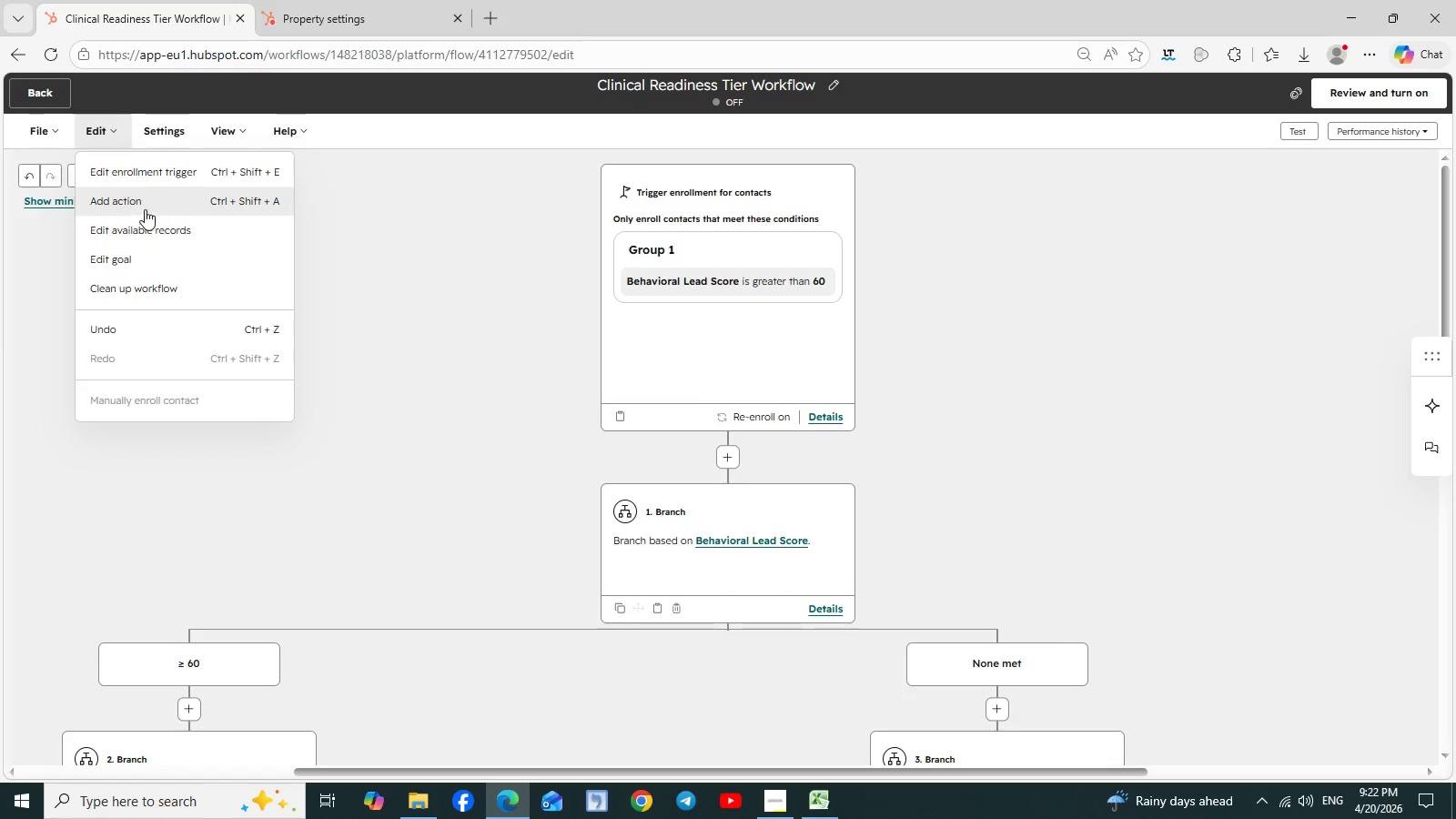 
left_click([138, 174])
 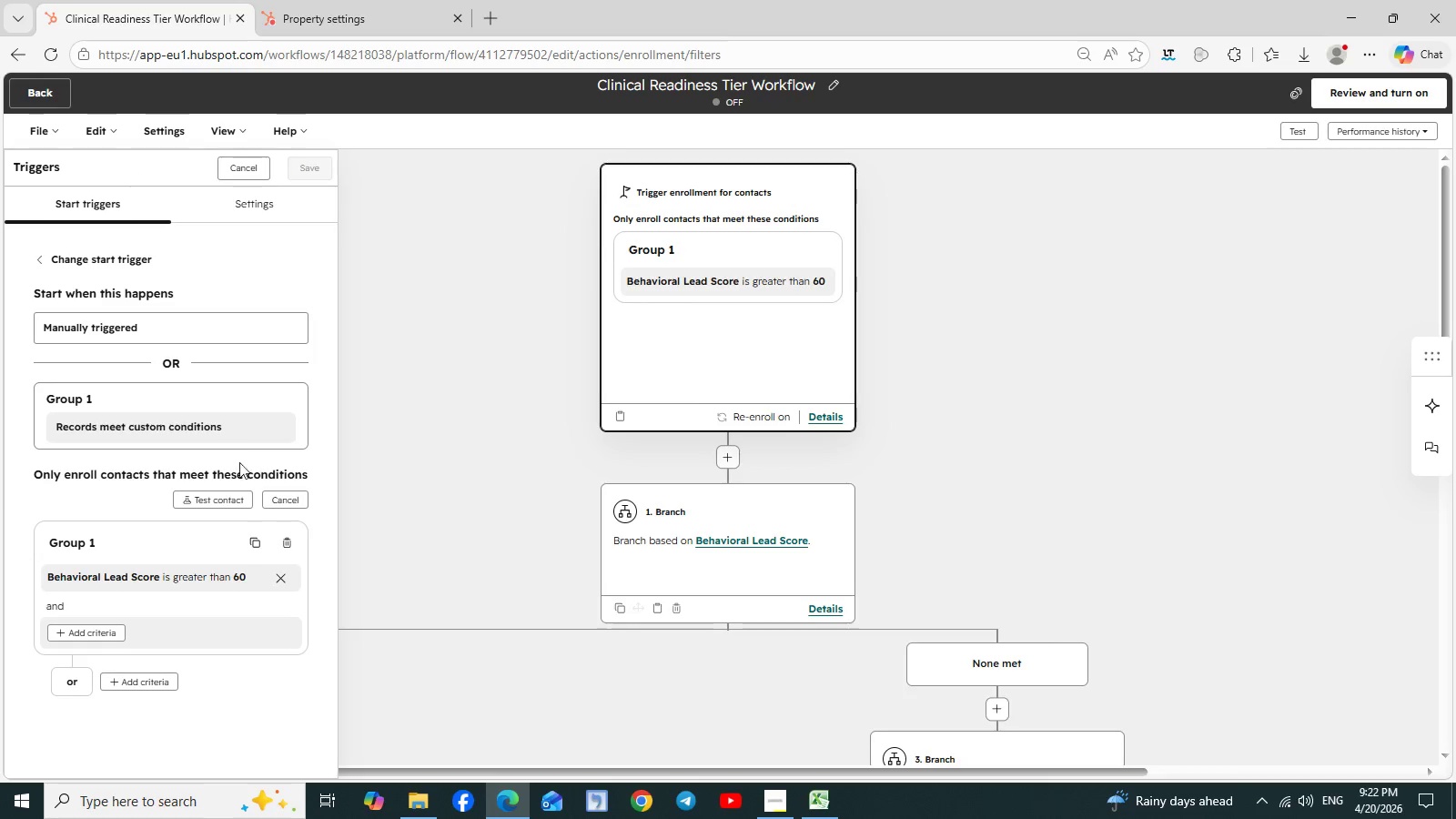 
wait(6.42)
 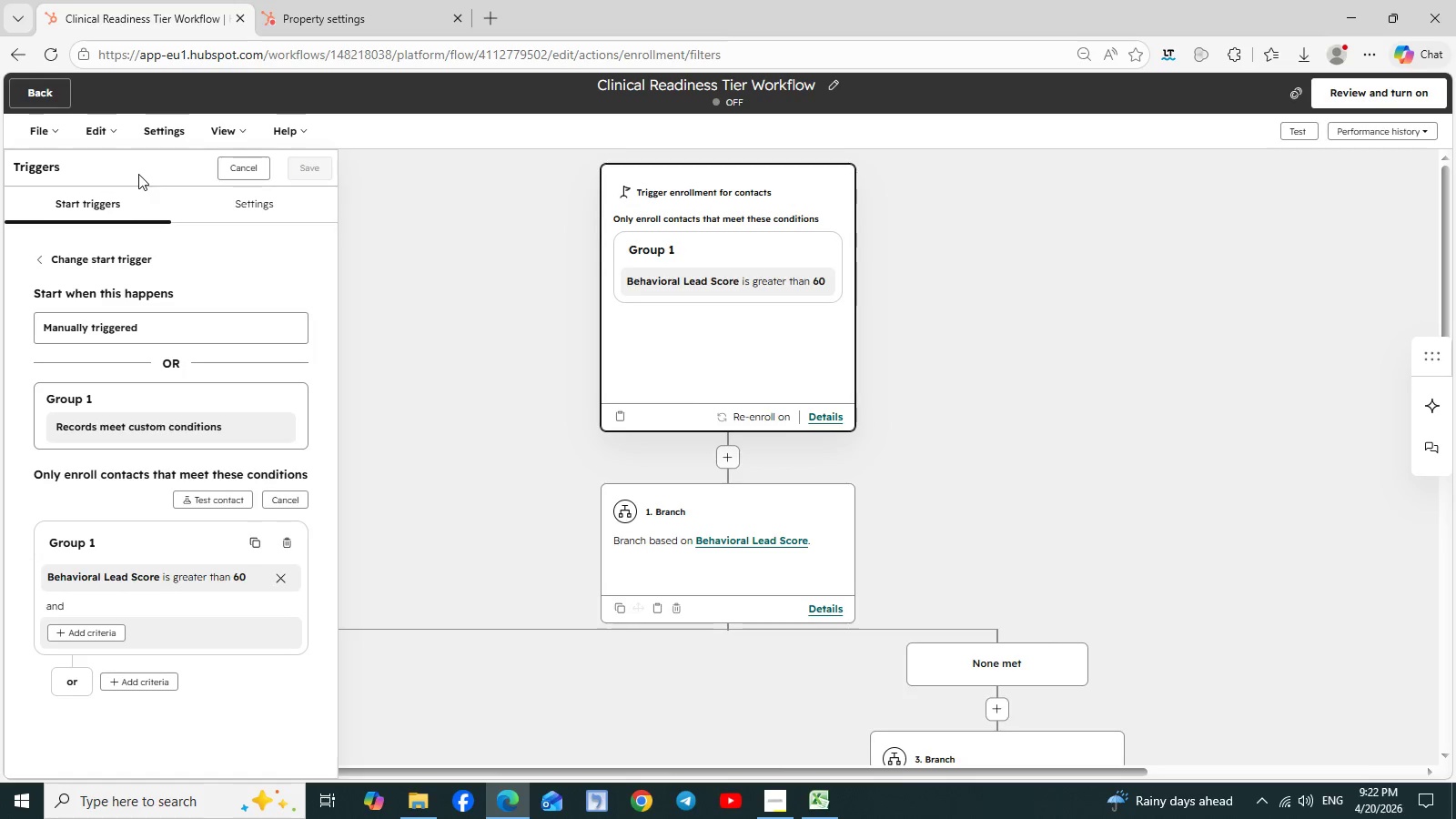 
left_click([289, 541])
 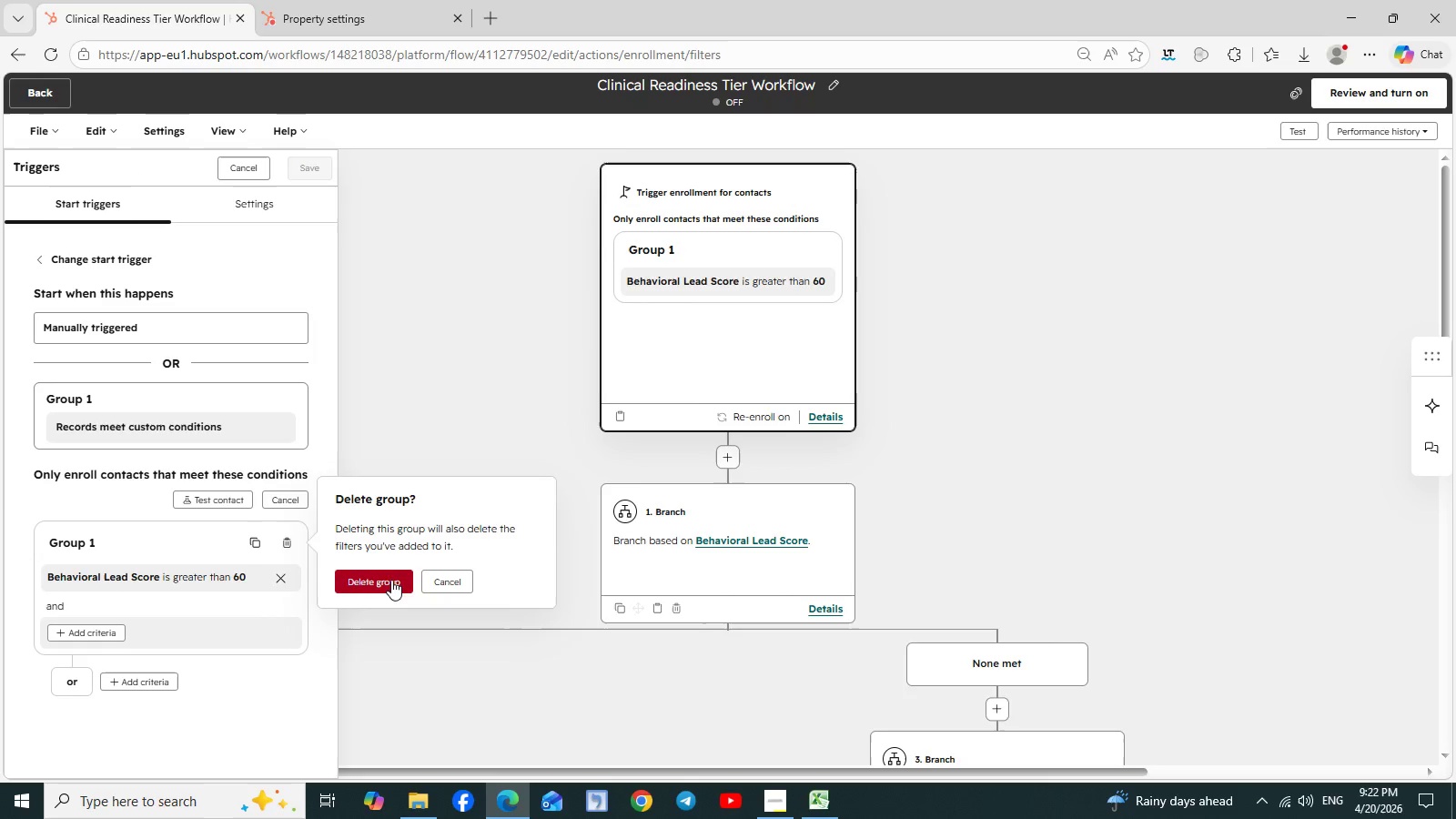 
left_click([392, 580])
 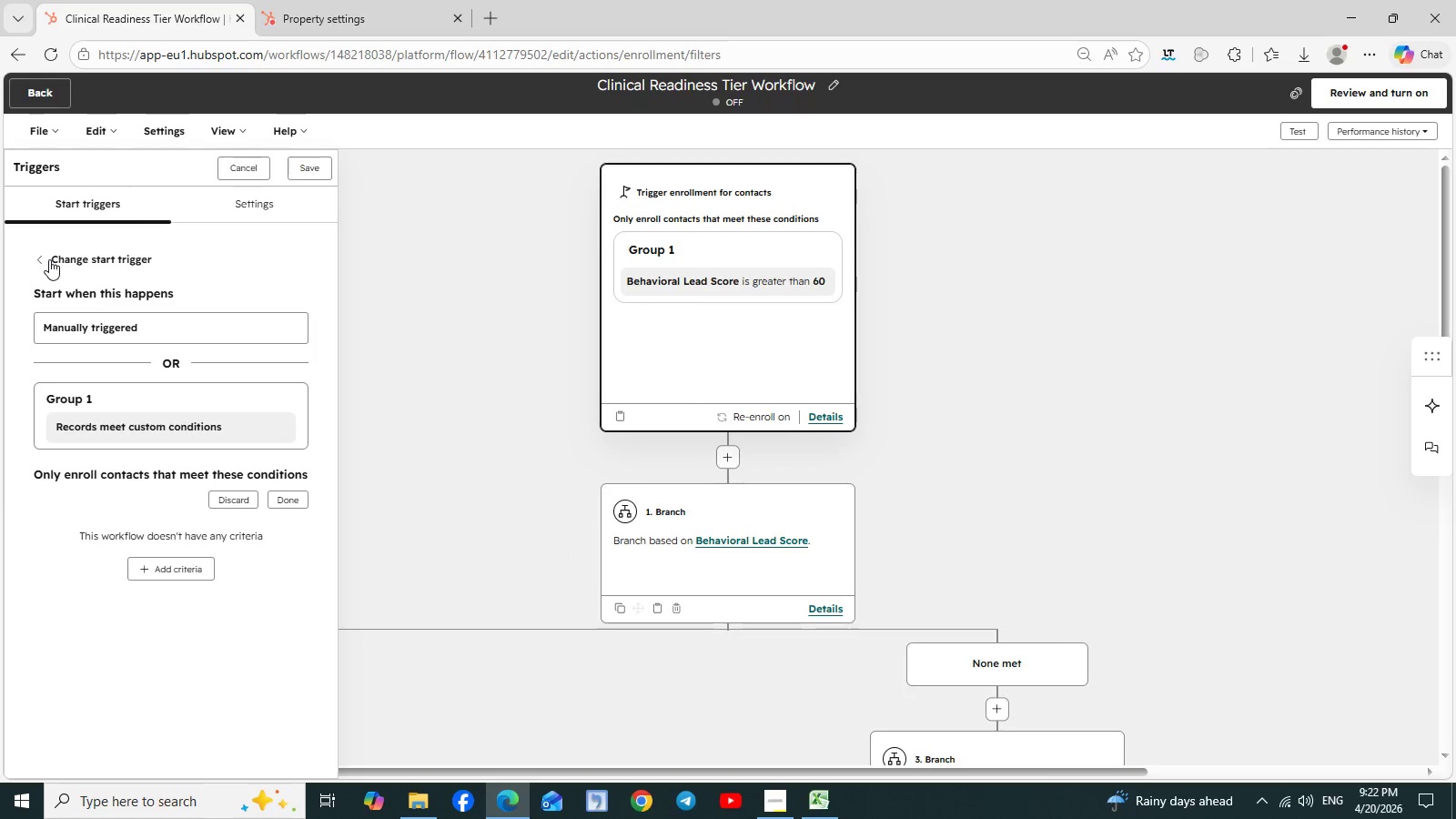 
left_click([58, 258])
 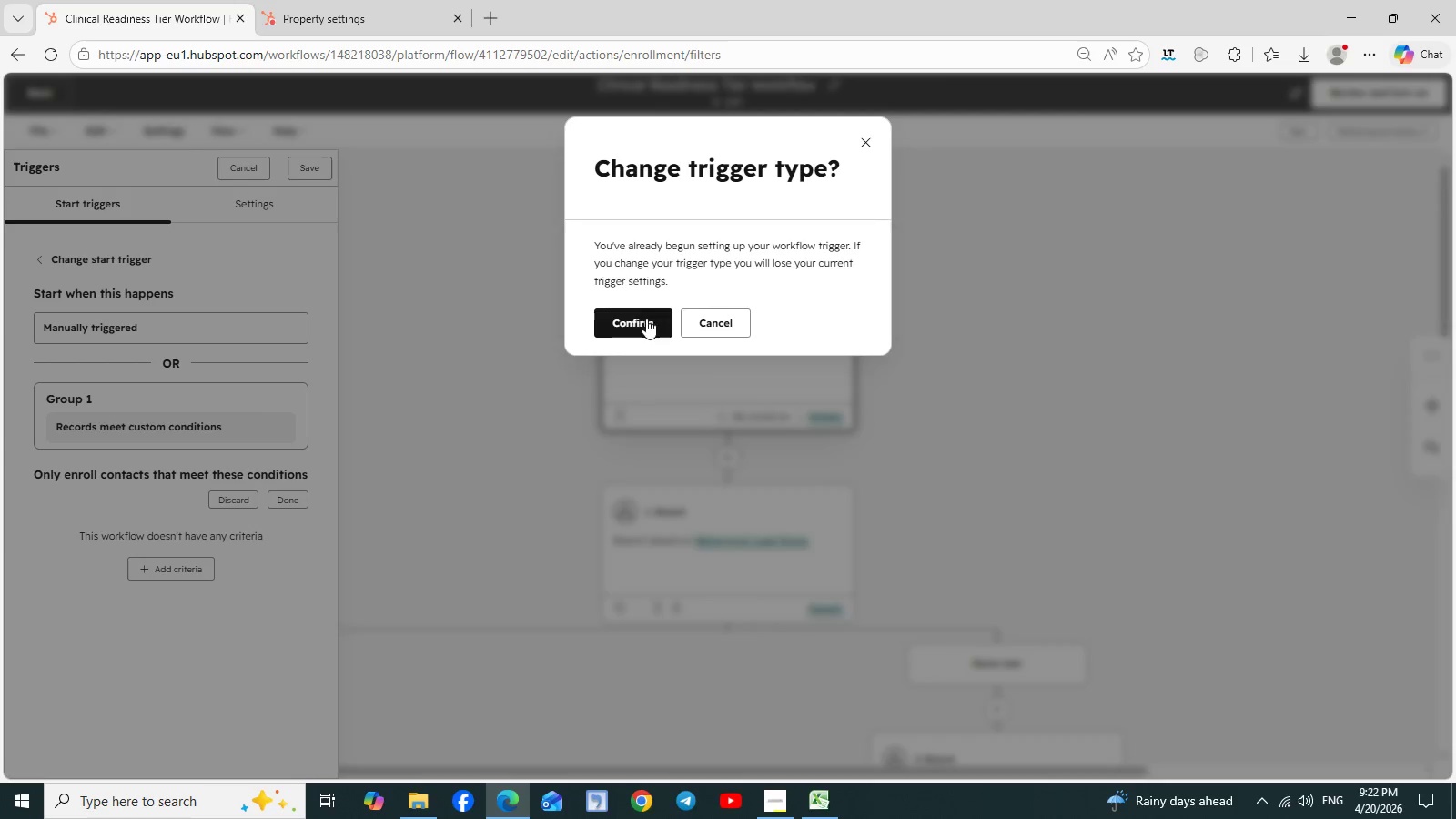 
left_click([622, 324])
 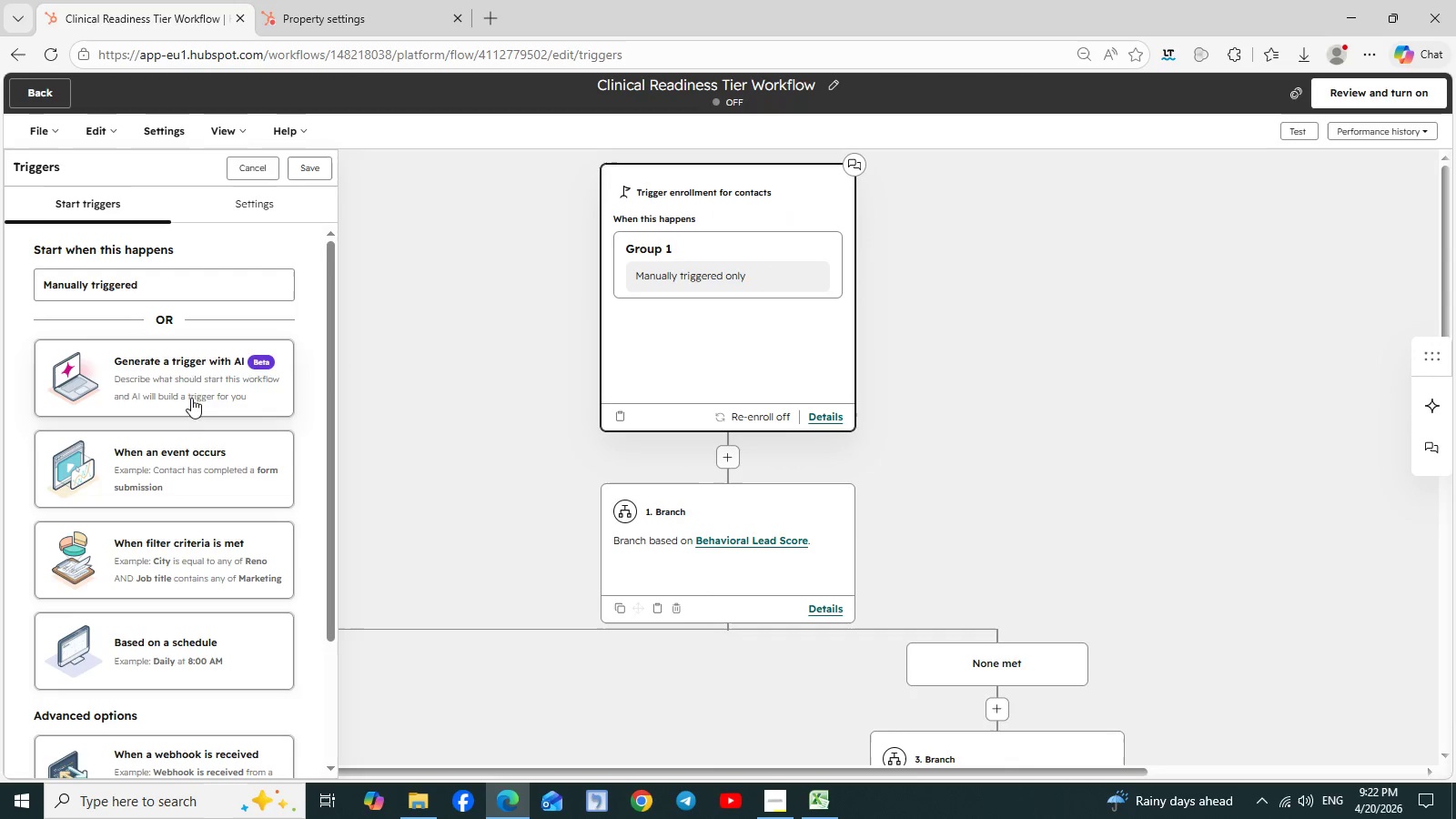 
left_click([181, 538])
 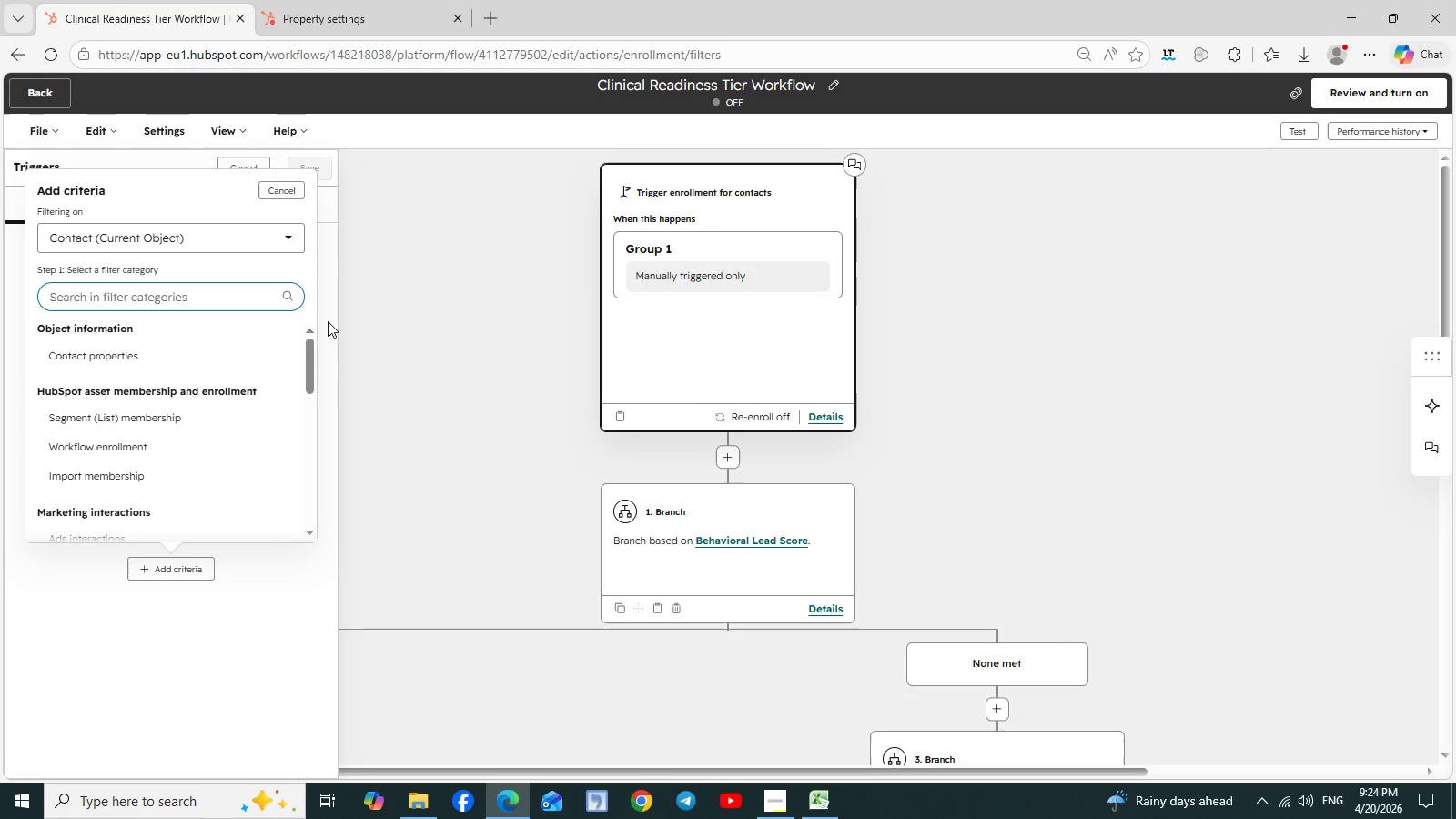 
wait(108.99)
 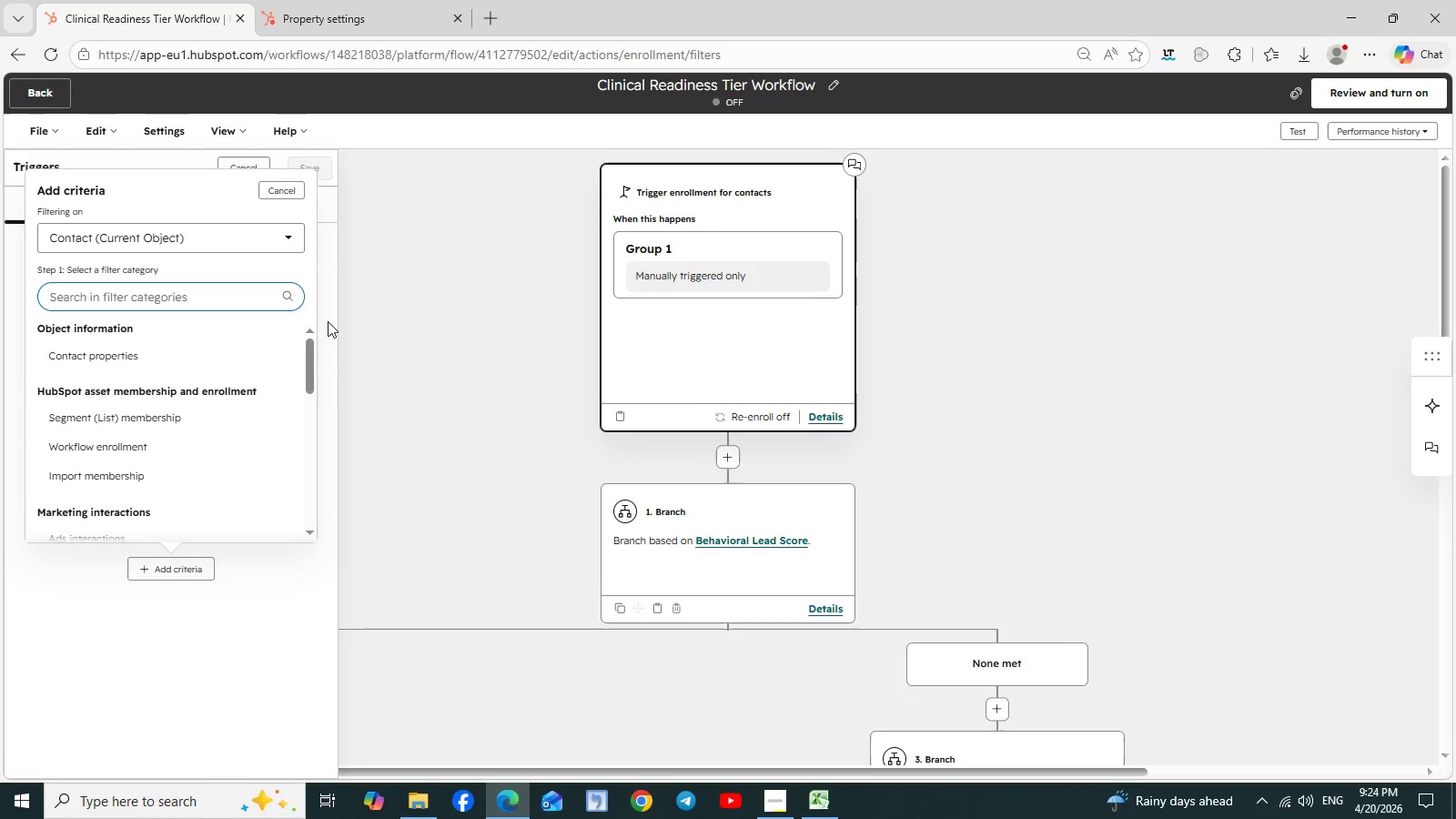 
left_click([123, 352])
 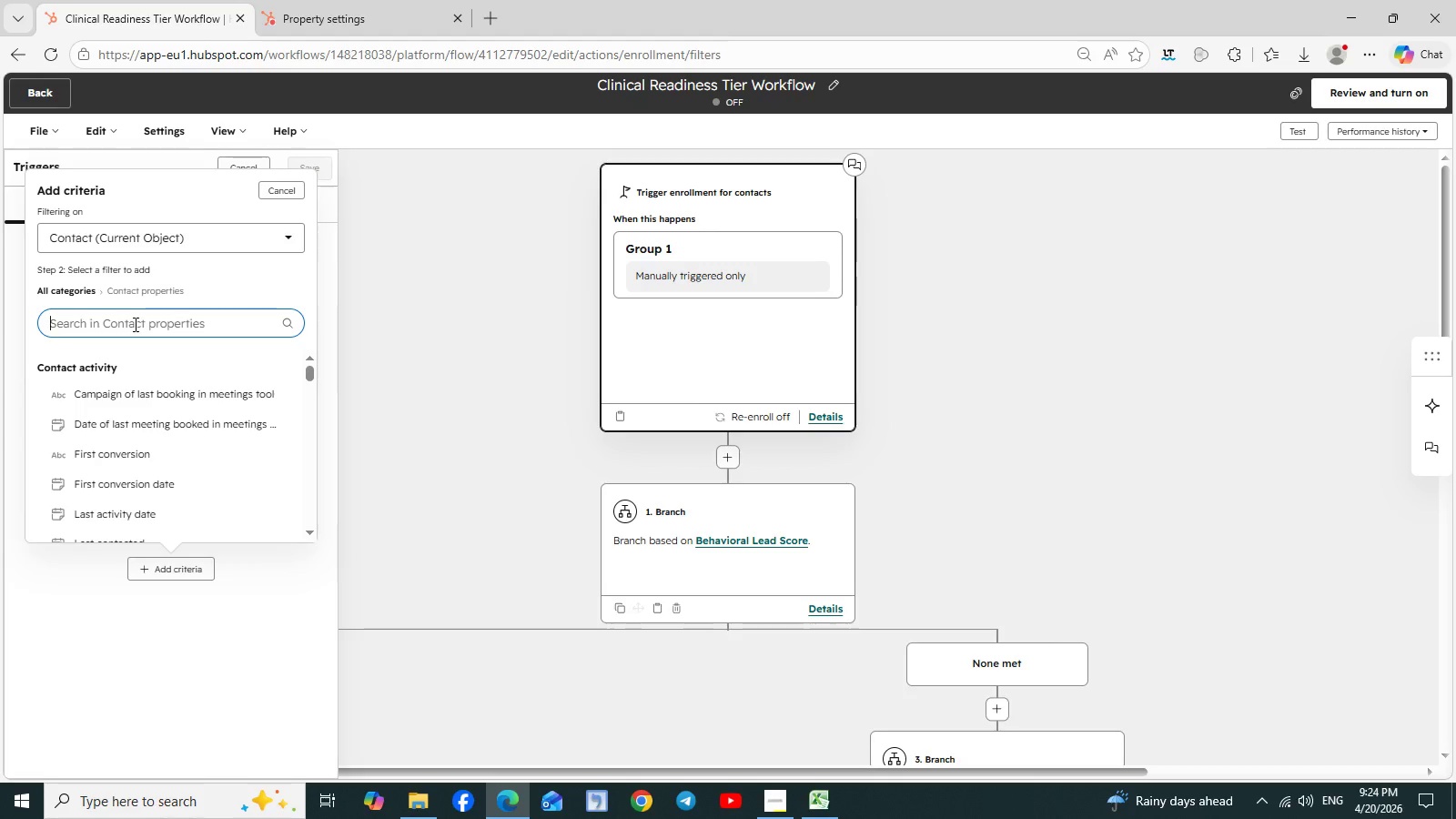 
type(email)
 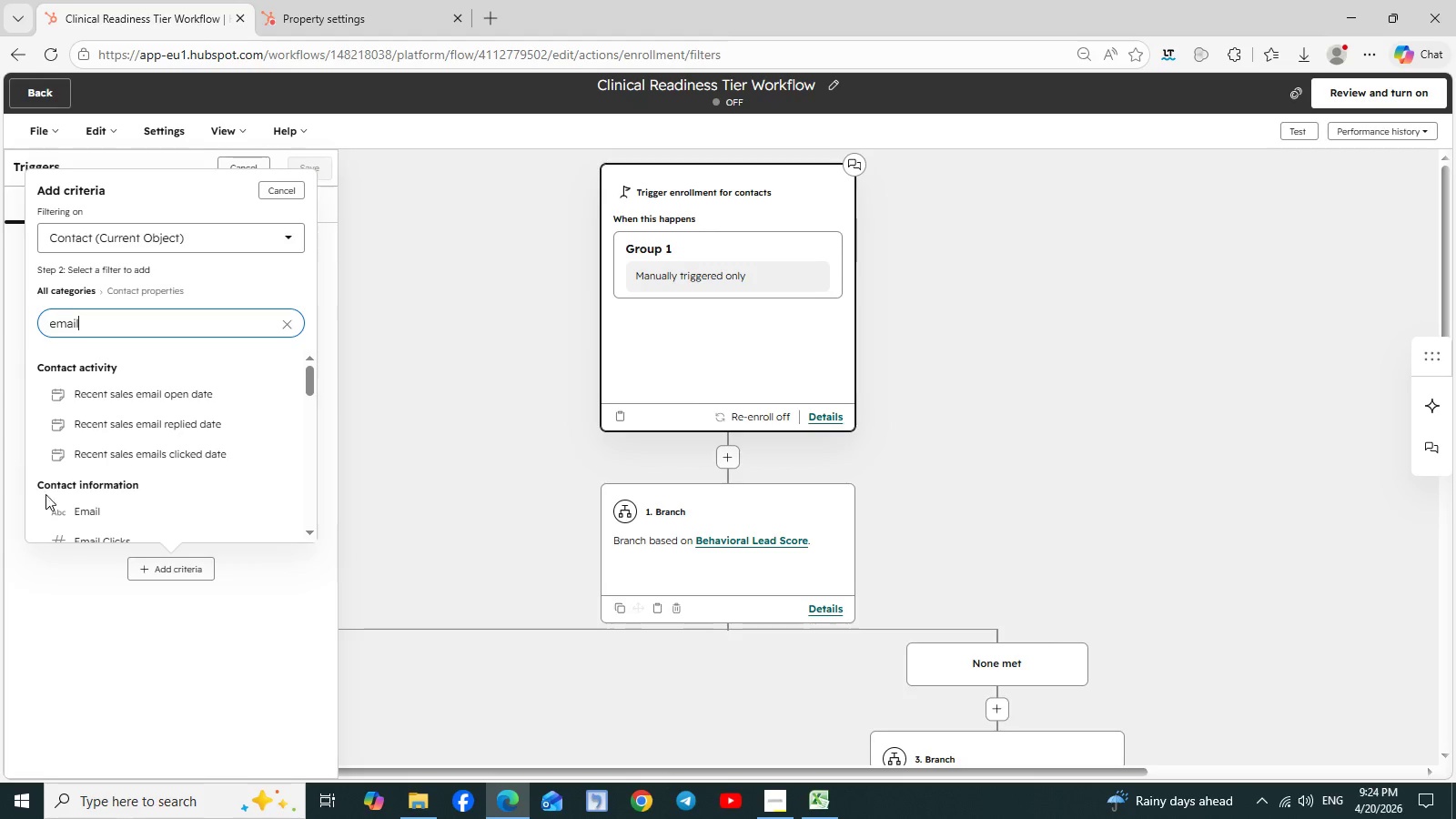 
left_click([103, 511])
 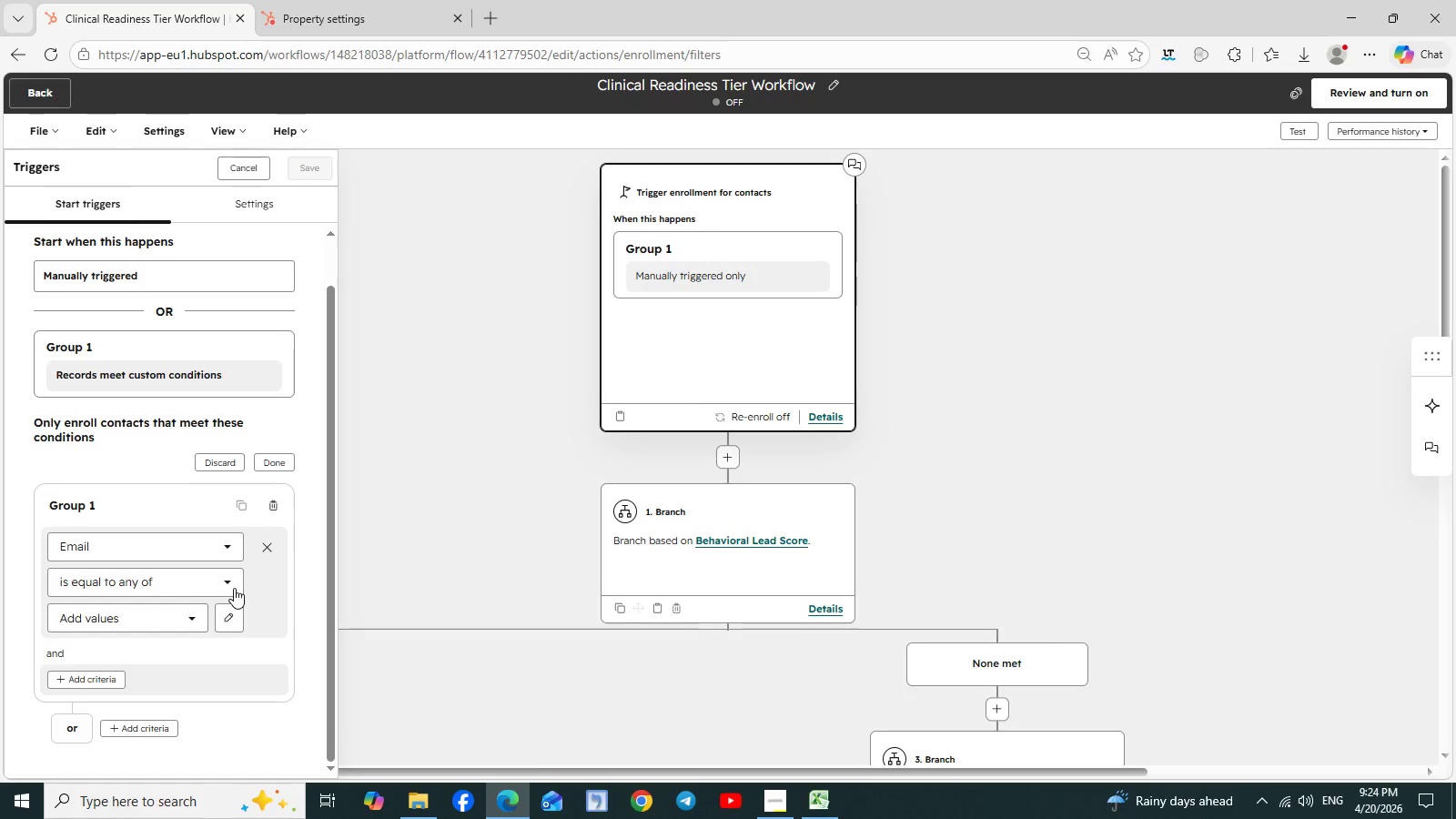 
left_click([228, 583])
 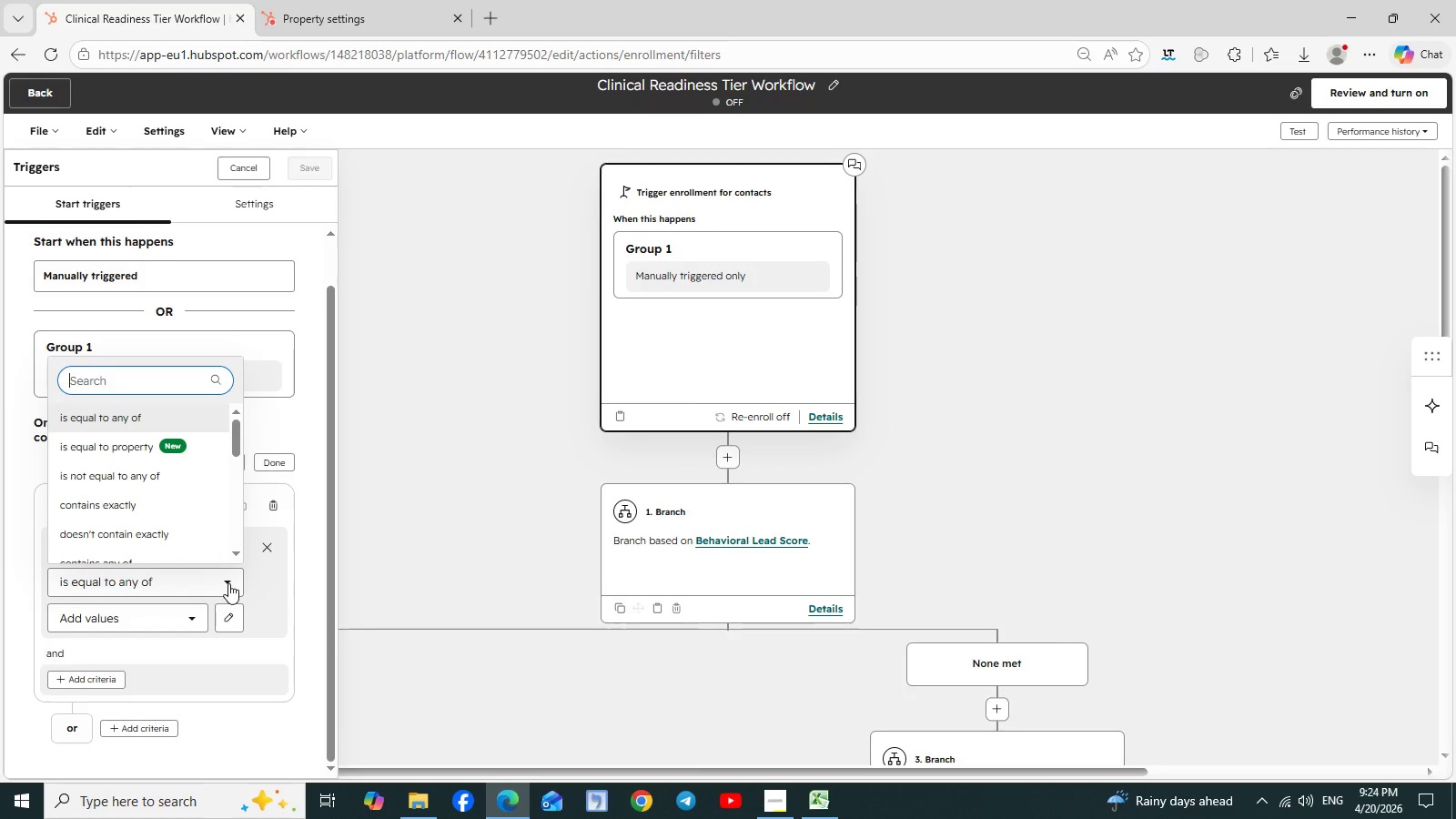 
left_click([228, 583])
 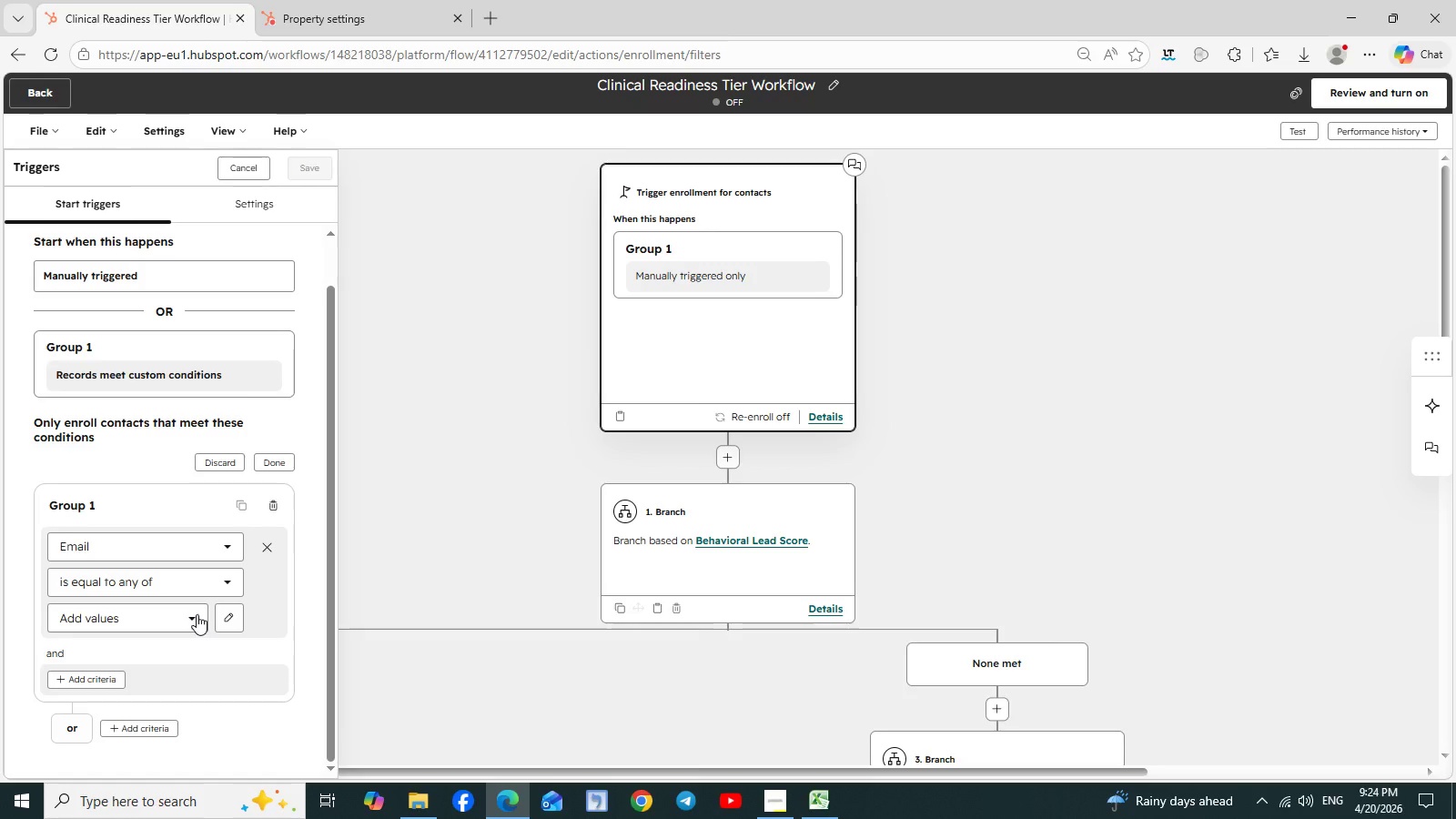 
left_click([196, 614])
 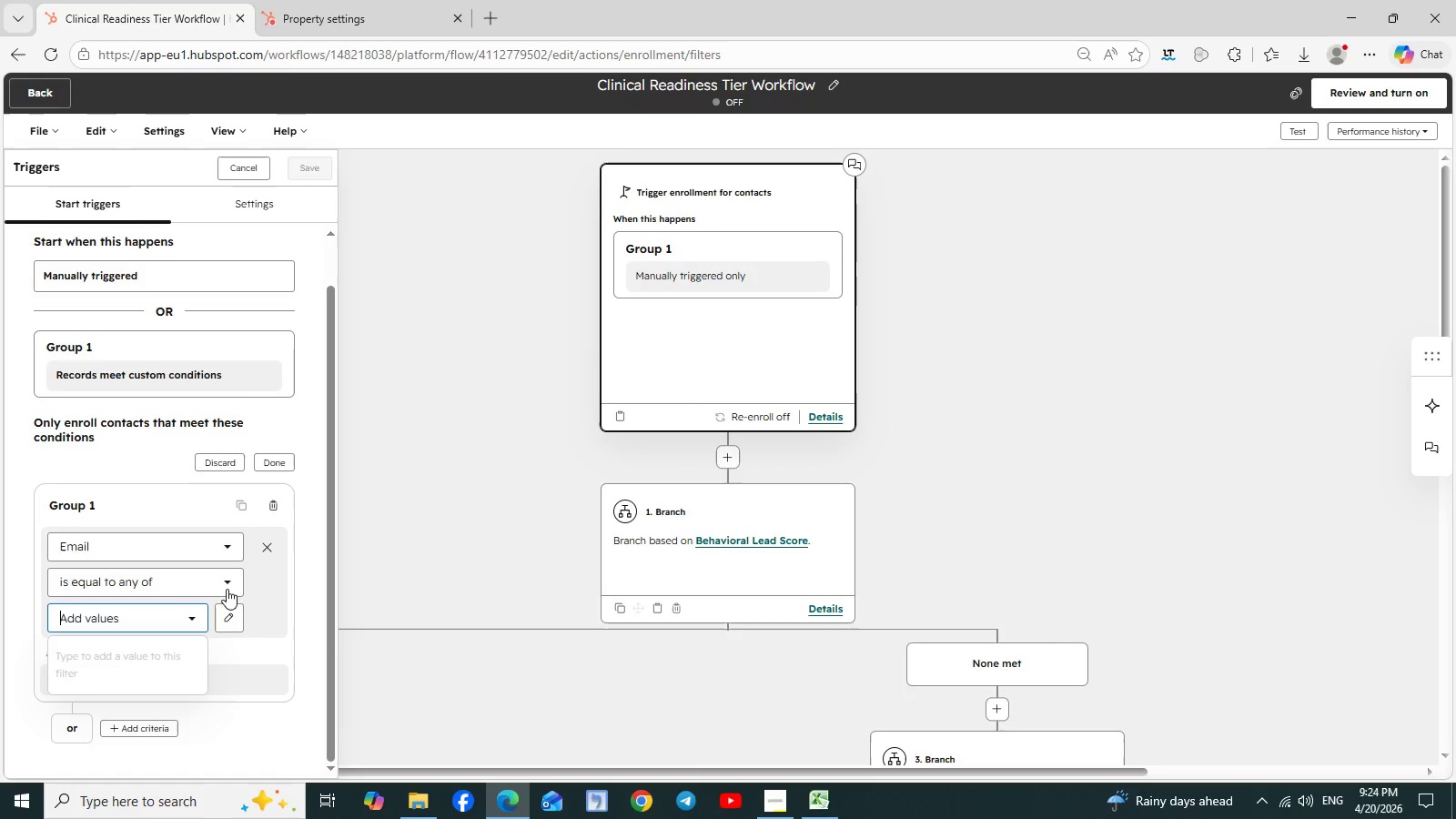 
left_click([227, 586])
 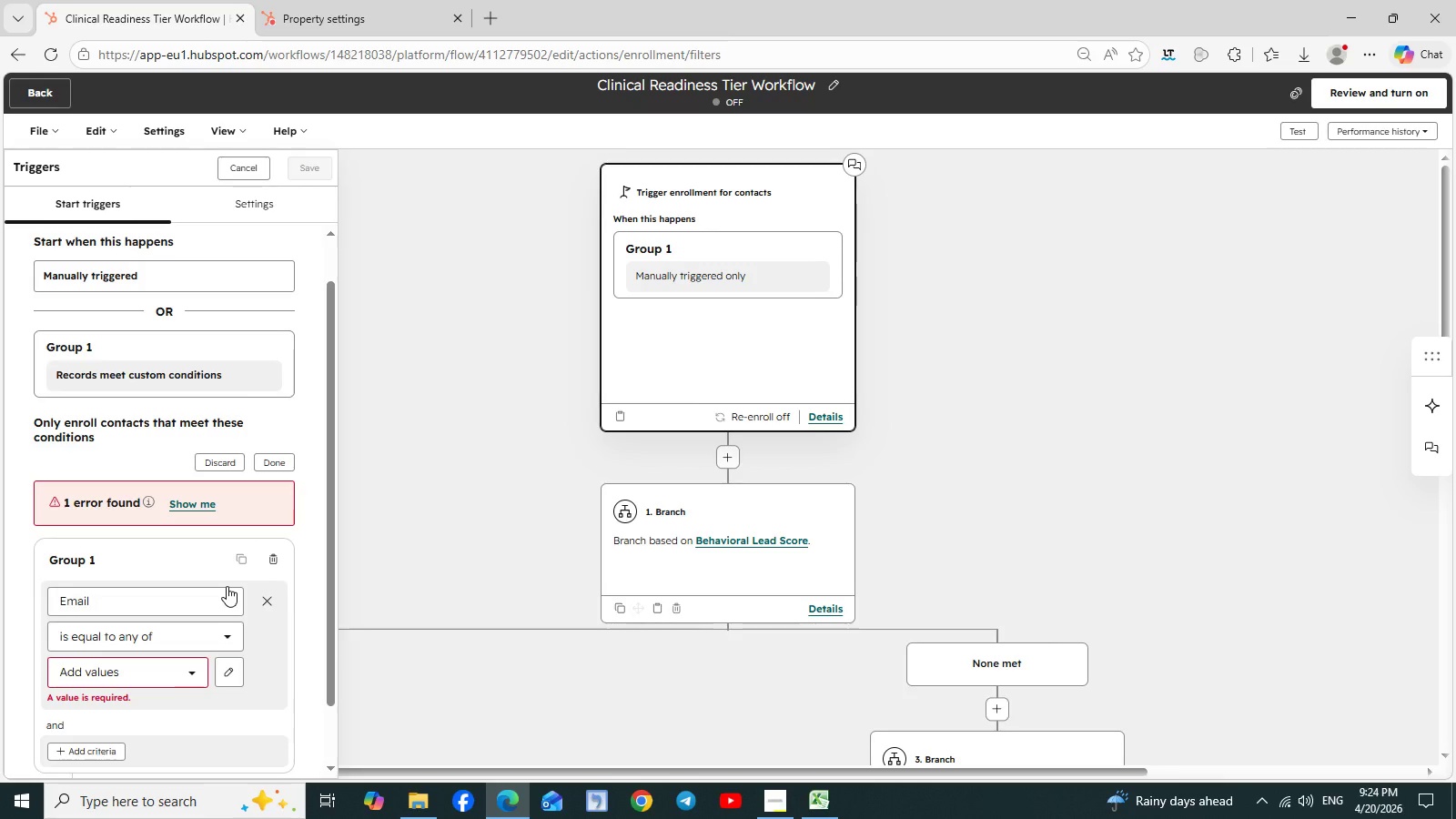 
scroll: coordinate [227, 586], scroll_direction: down, amount: 2.0
 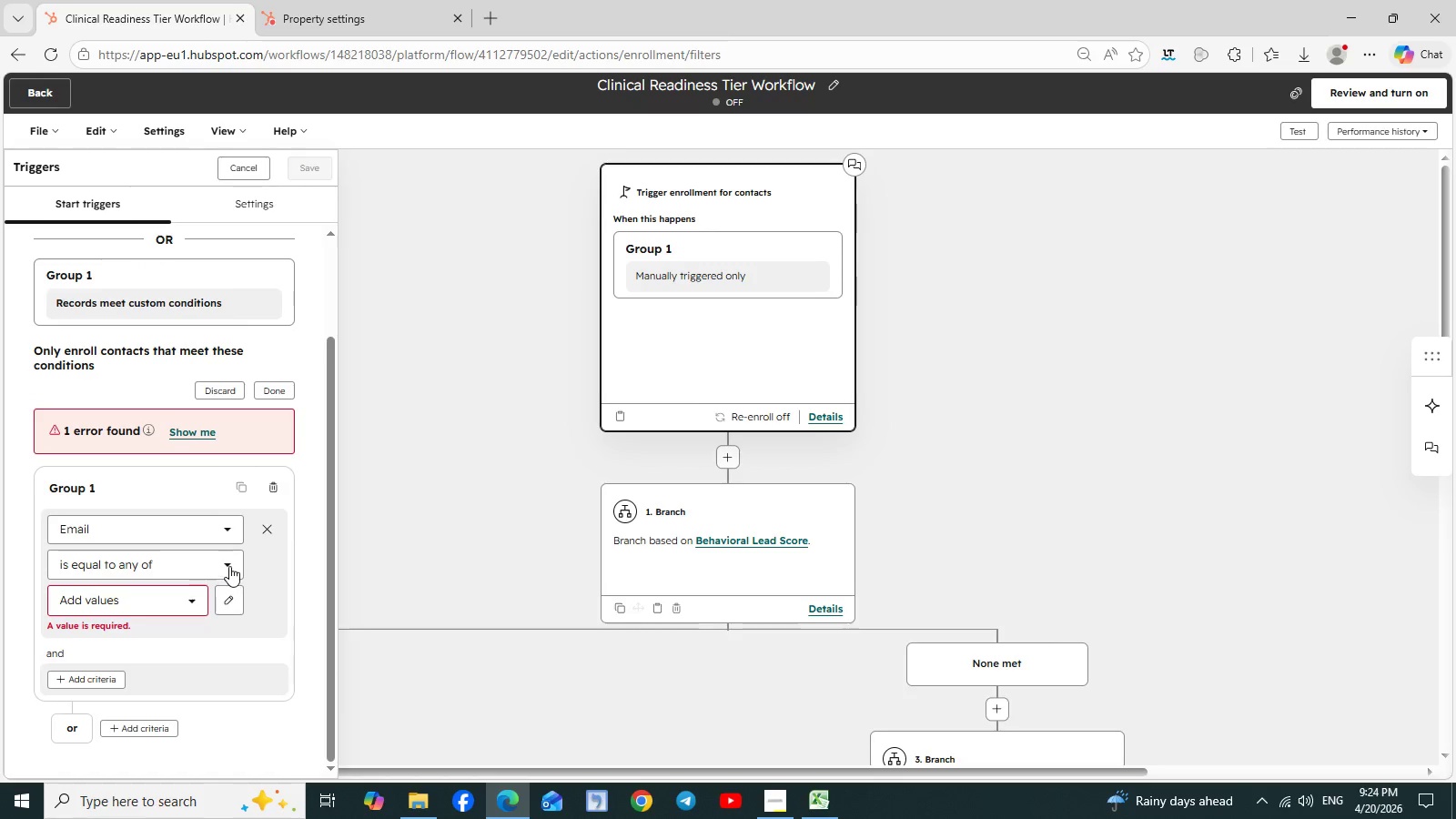 
left_click([229, 566])
 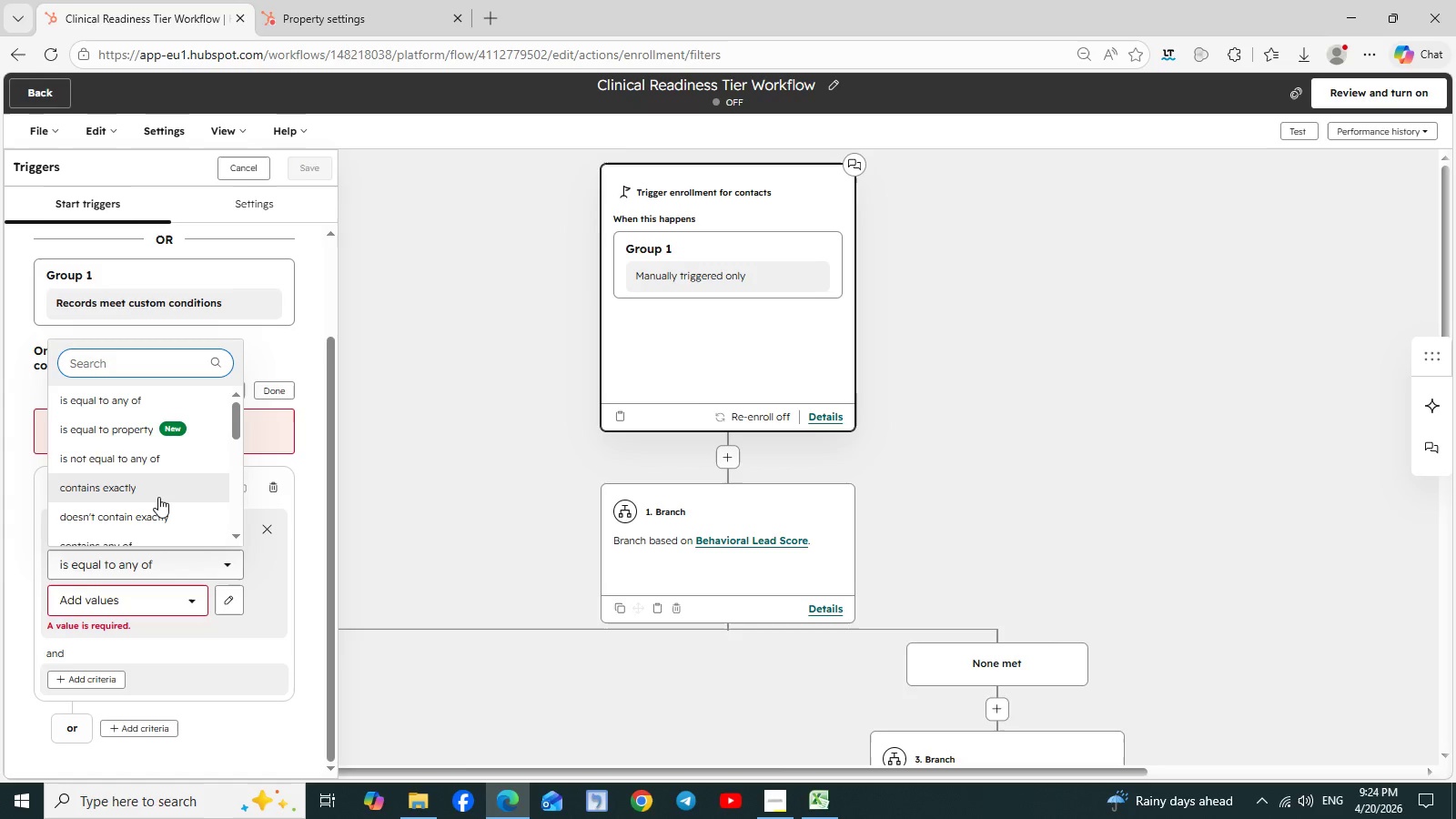 
scroll: coordinate [158, 497], scroll_direction: down, amount: 1.0
 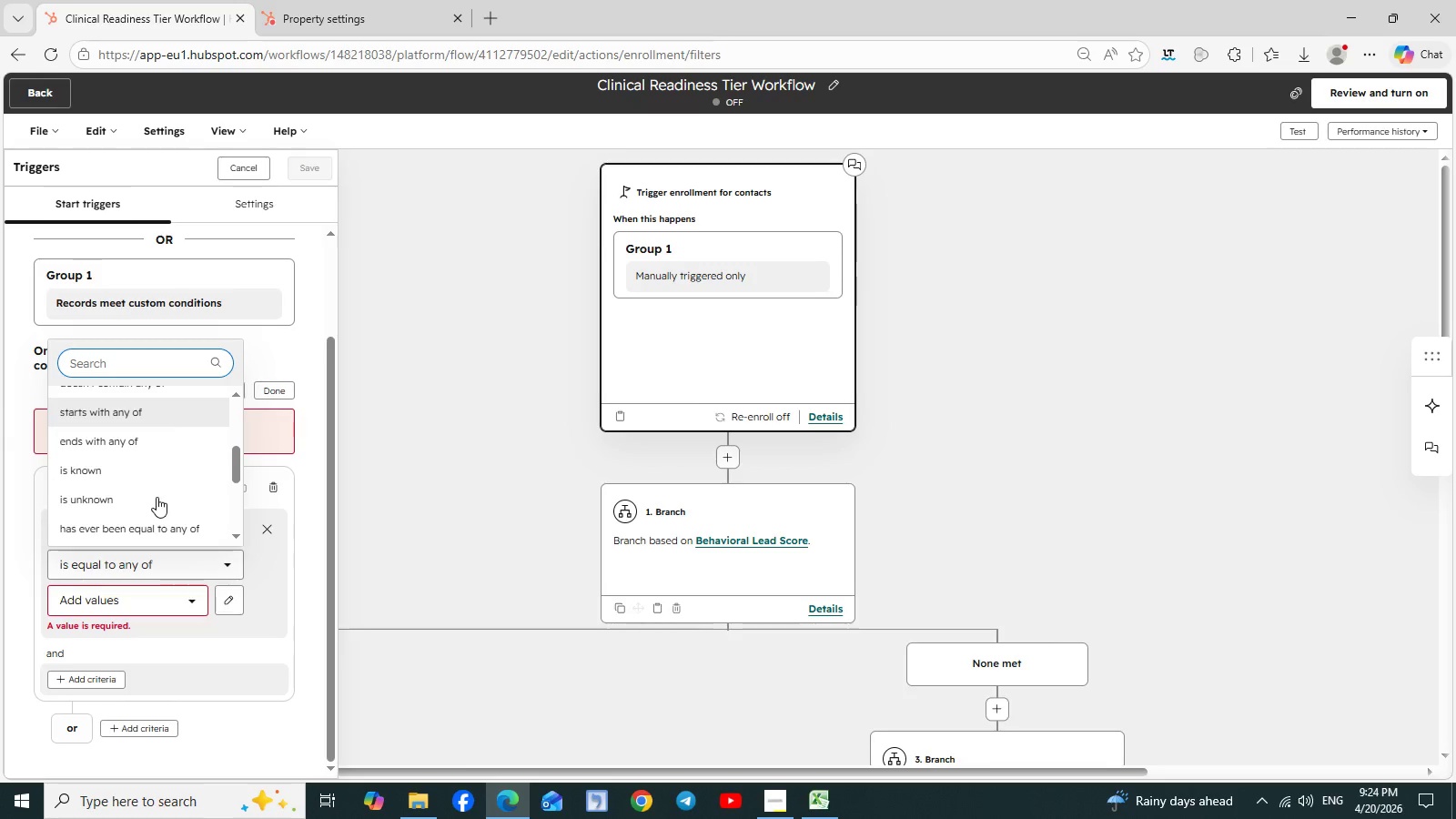 
left_click([107, 470])
 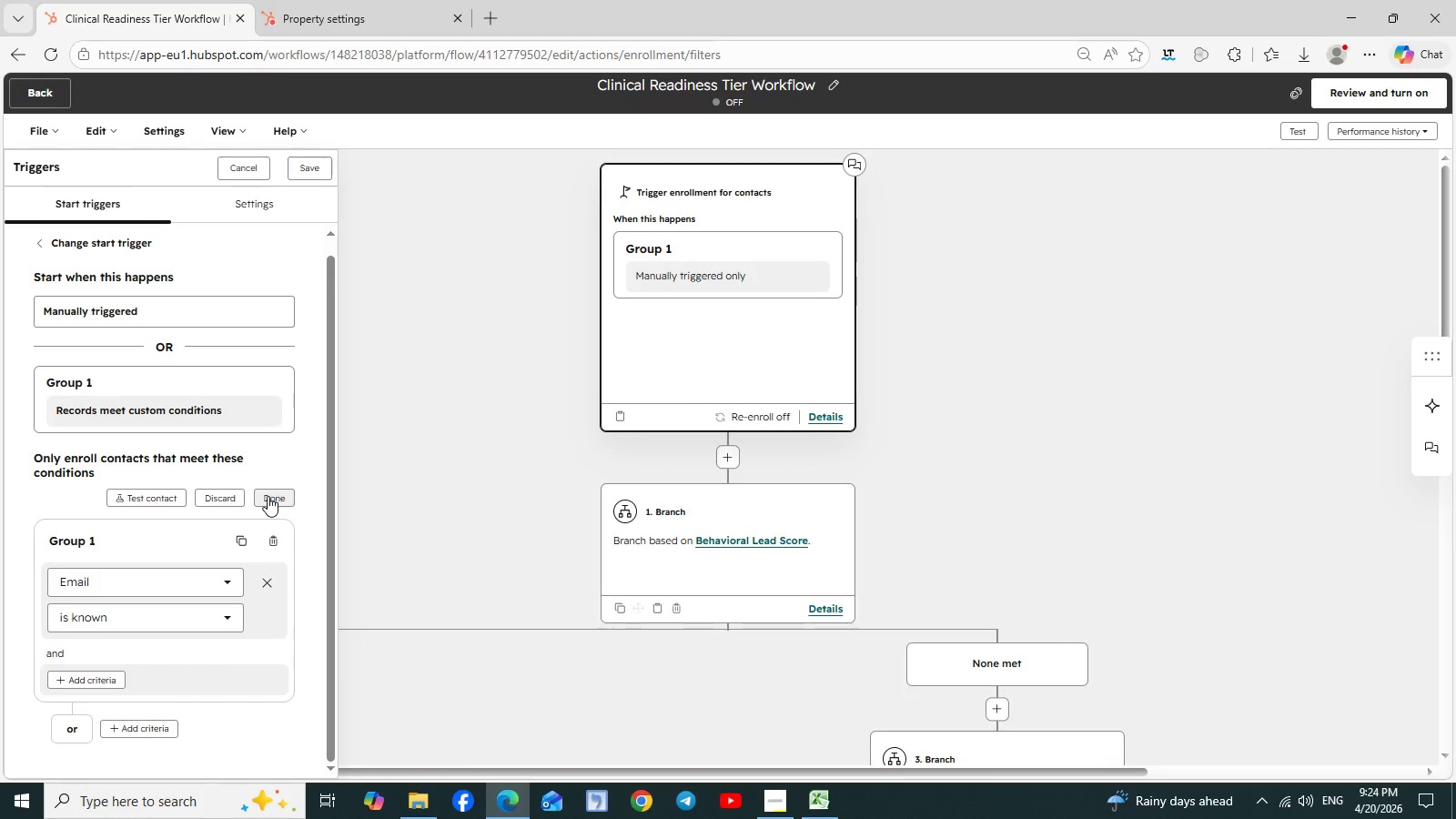 
left_click([268, 496])
 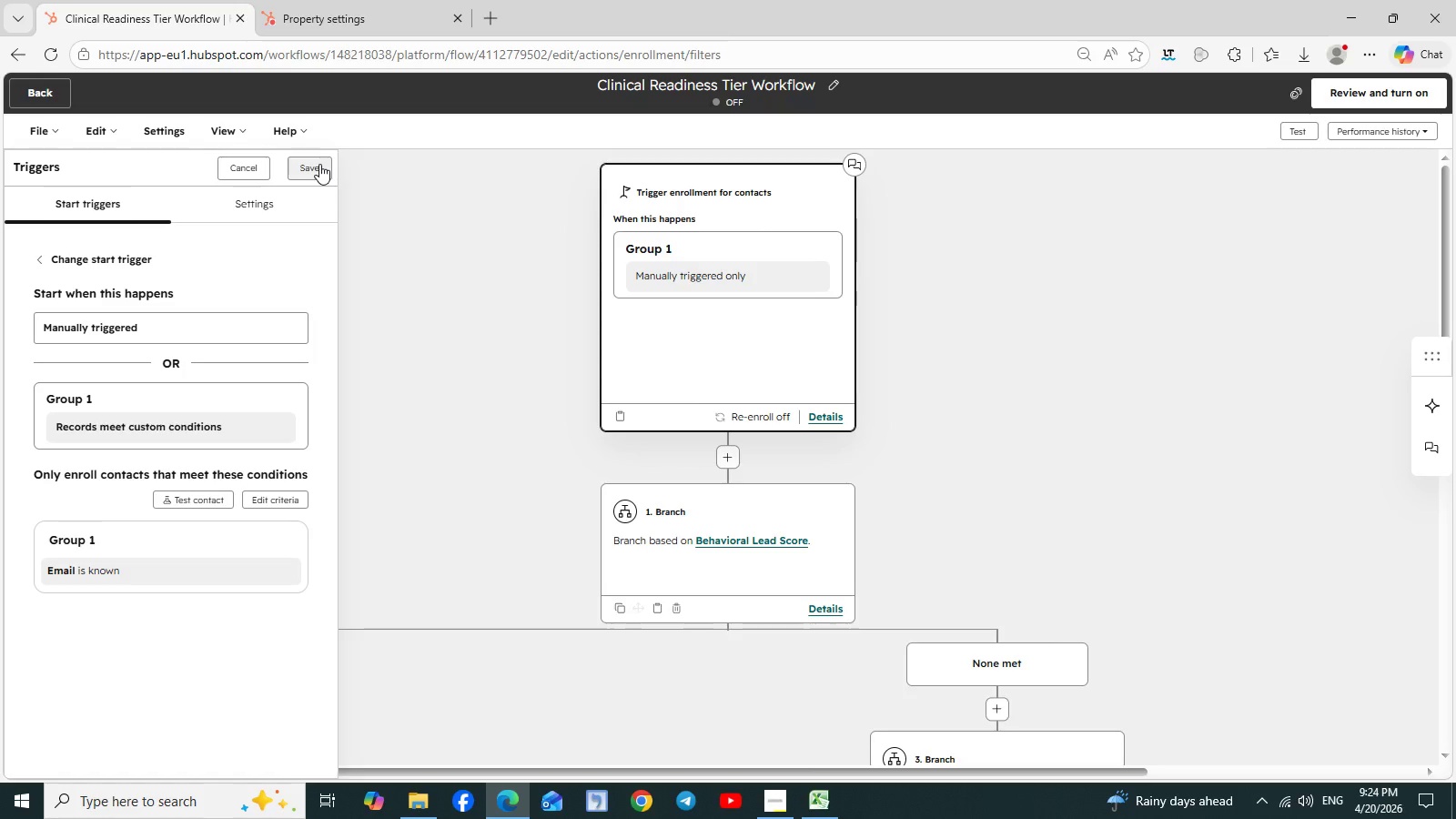 
left_click([319, 164])
 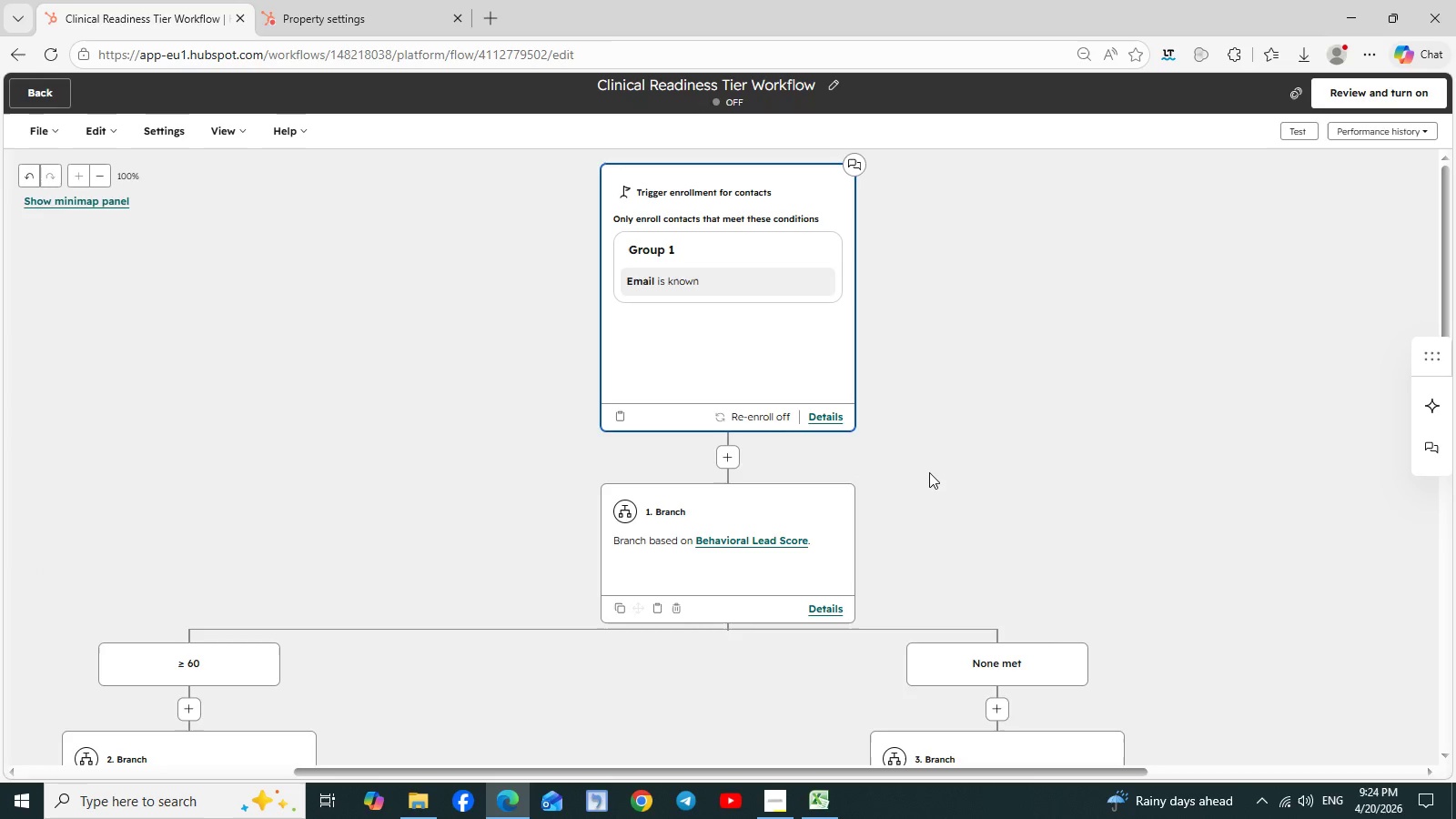 
wait(5.12)
 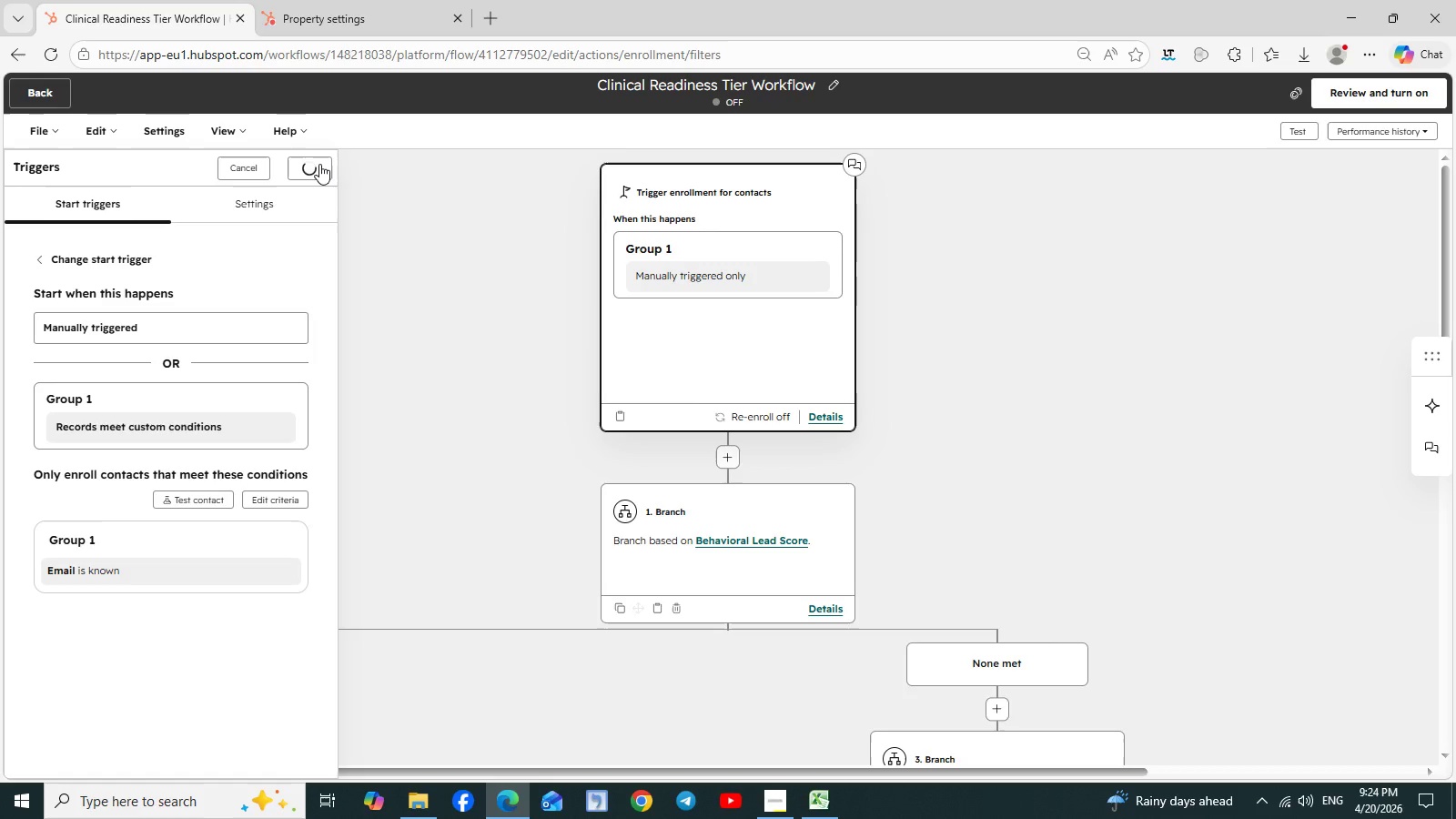 
scroll: coordinate [929, 472], scroll_direction: down, amount: 2.0
 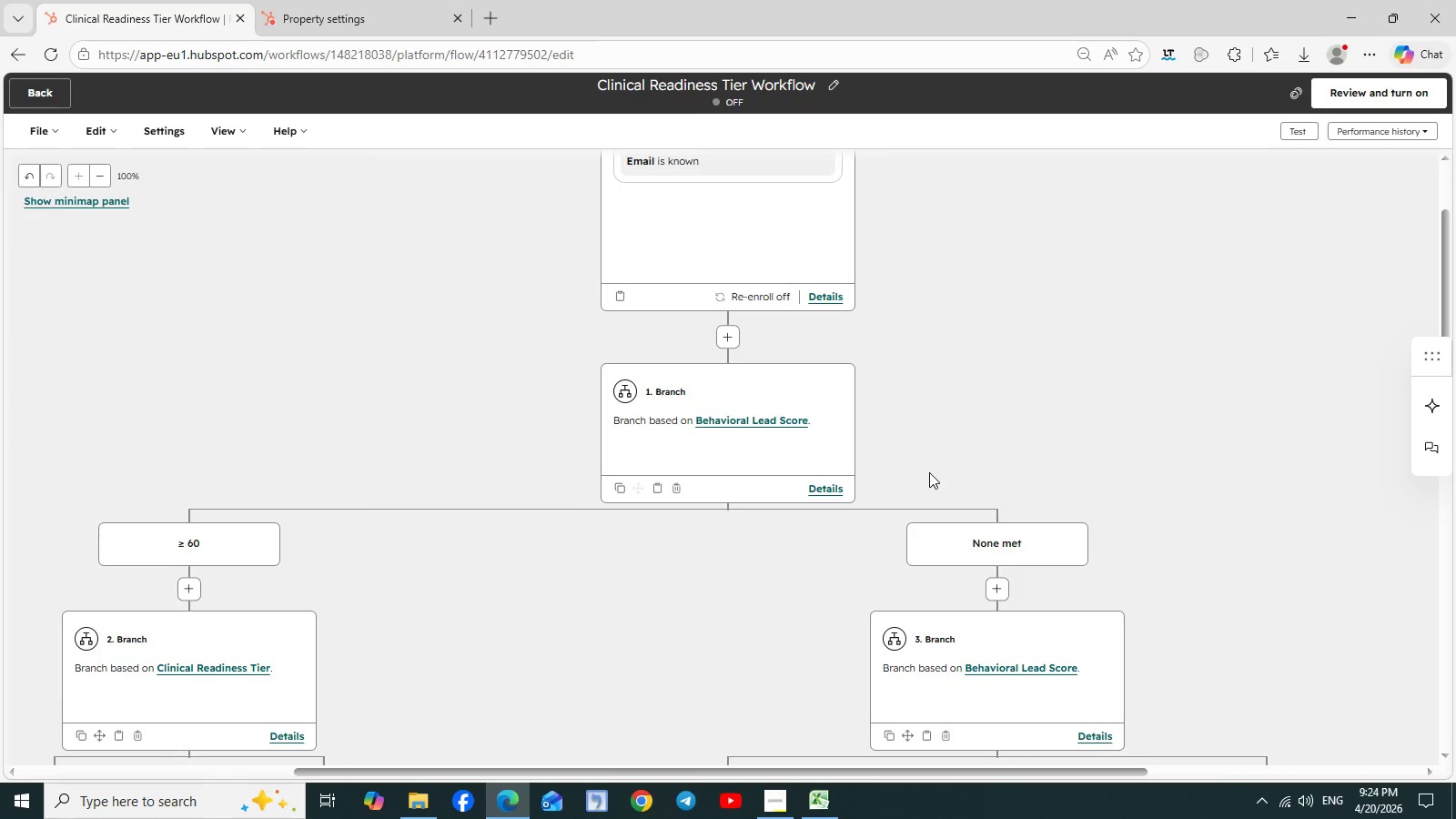 
scroll: coordinate [929, 472], scroll_direction: up, amount: 1.0
 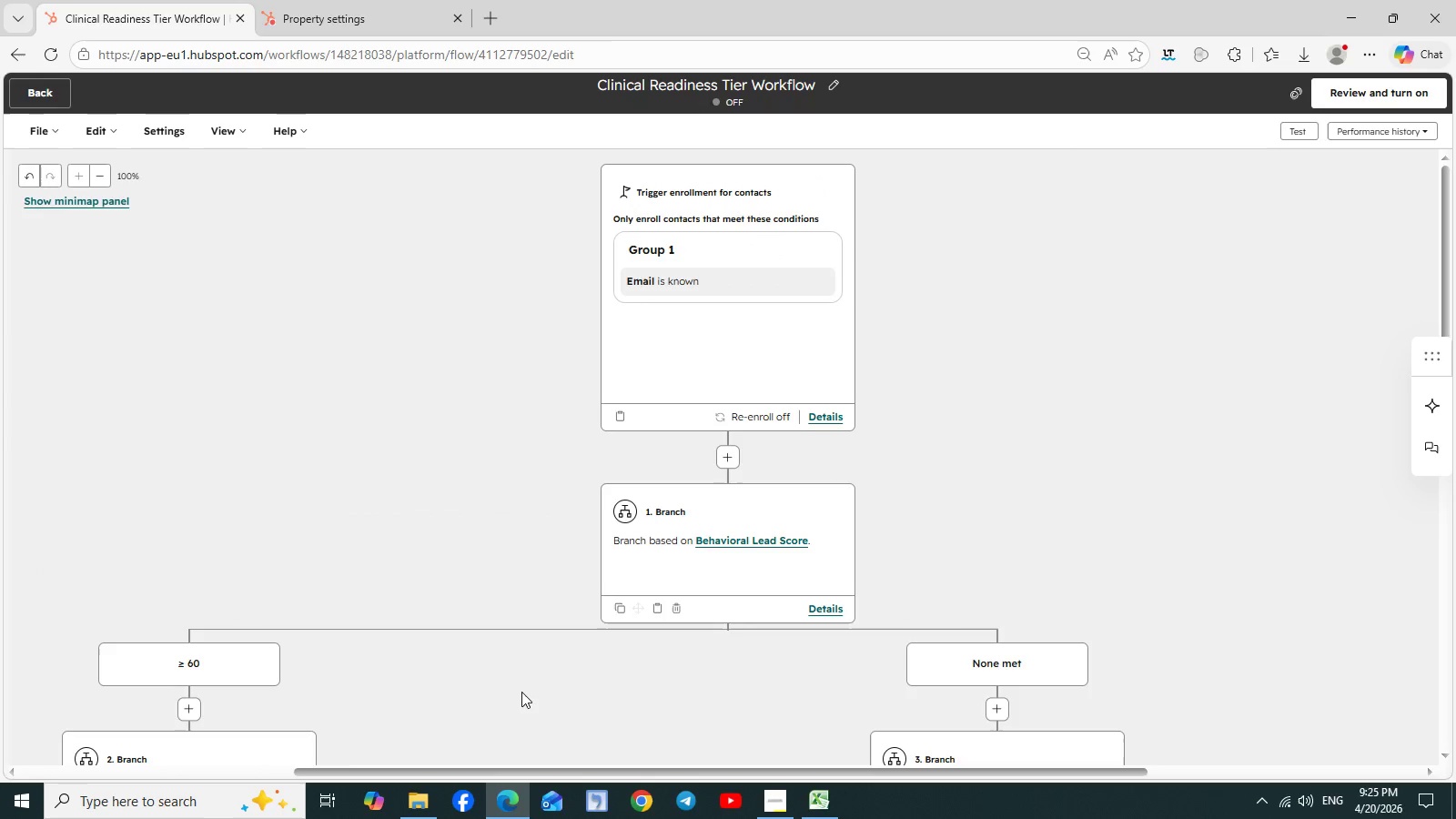 
scroll: coordinate [358, 701], scroll_direction: down, amount: 3.0
 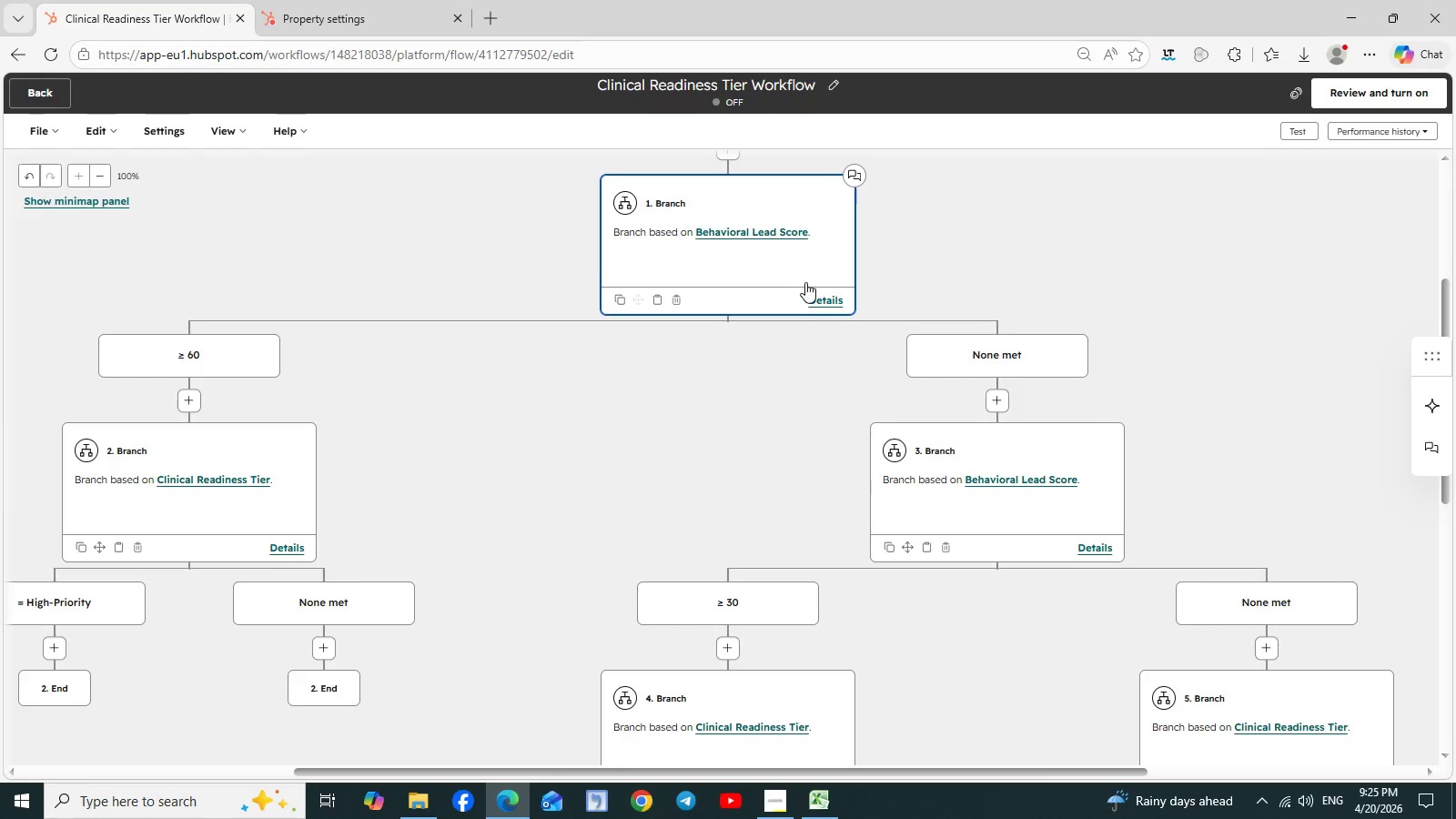 
left_click([679, 301])
 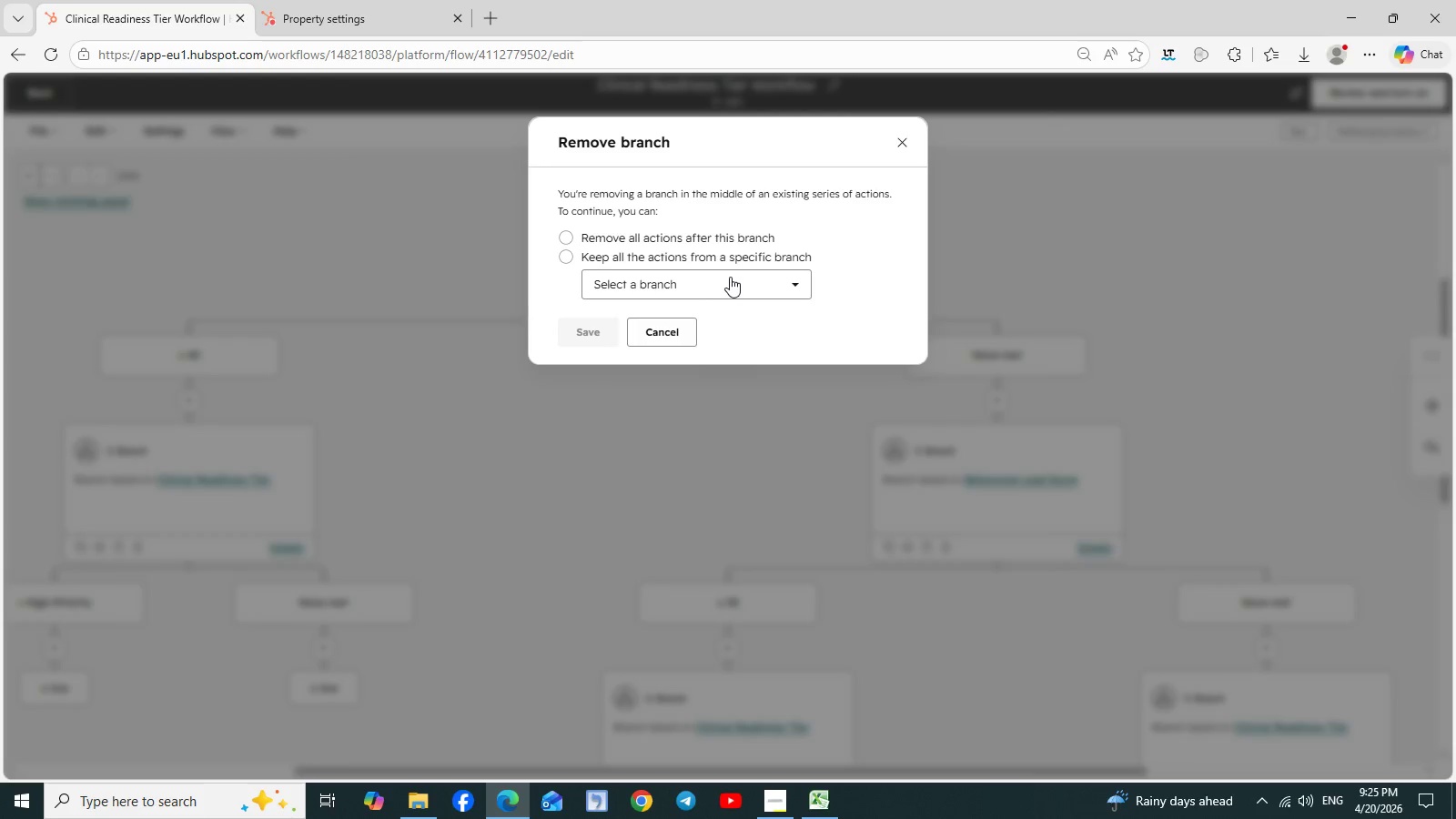 
left_click([730, 277])
 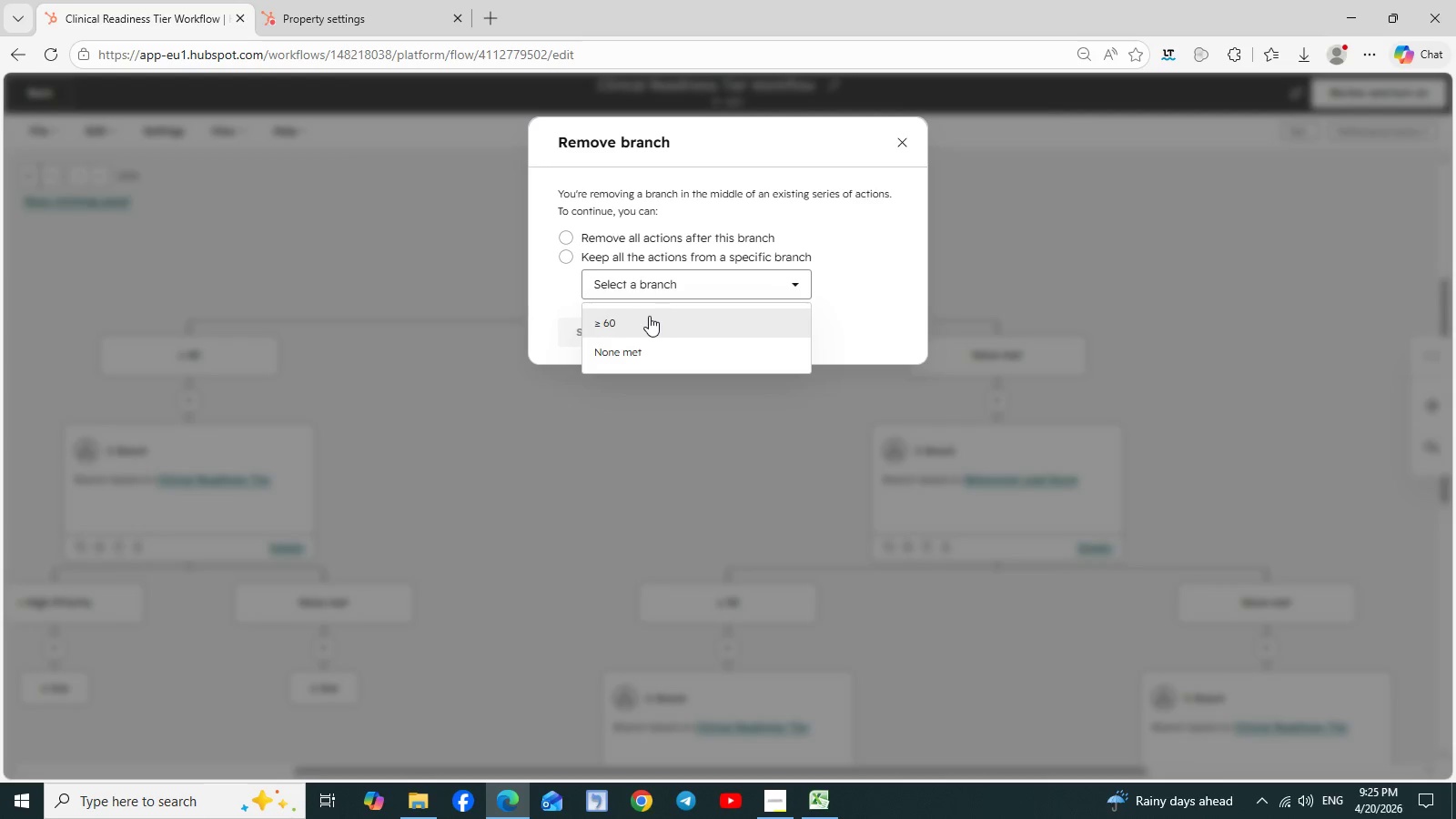 
left_click([648, 316])
 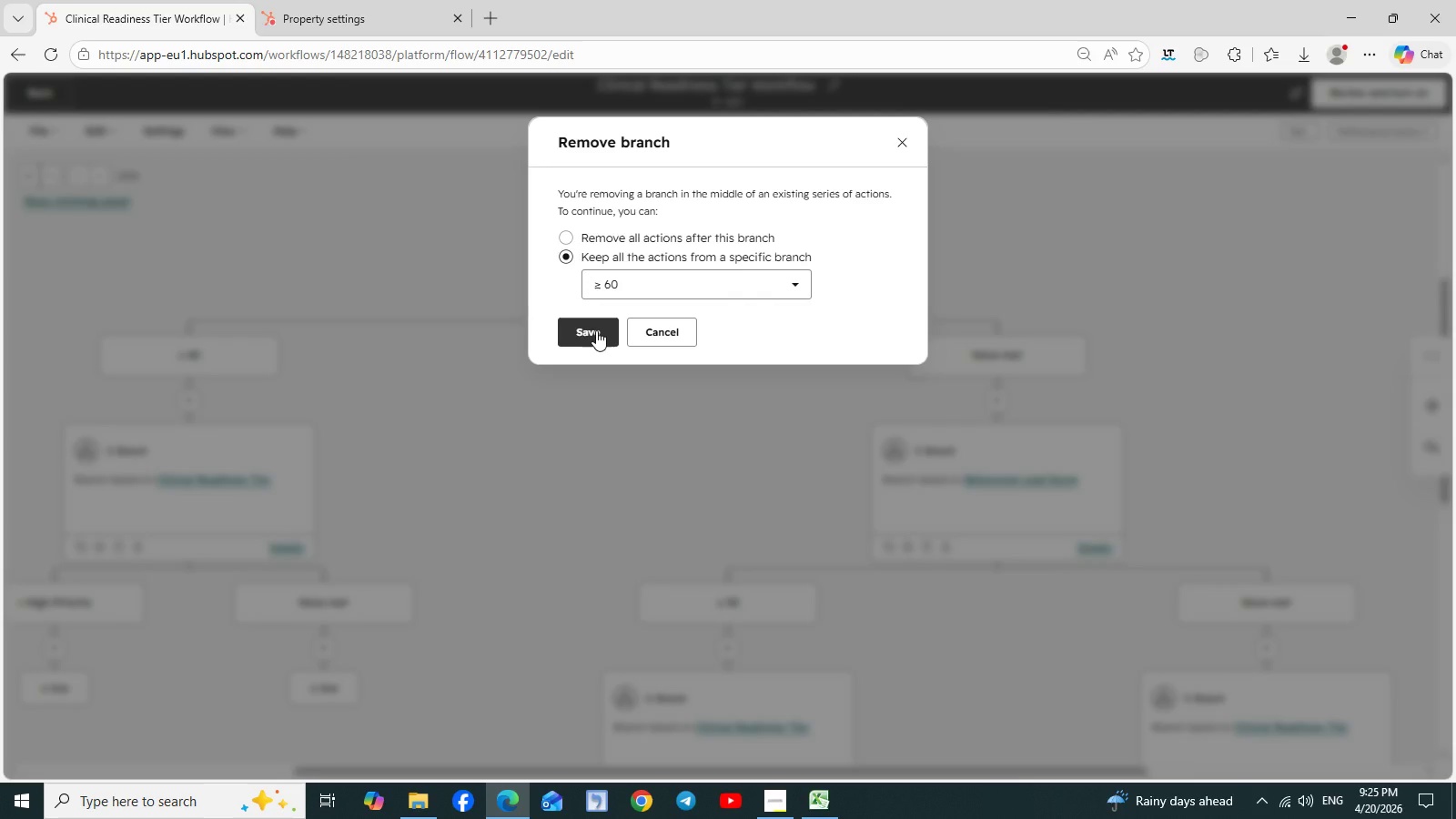 
left_click([595, 330])
 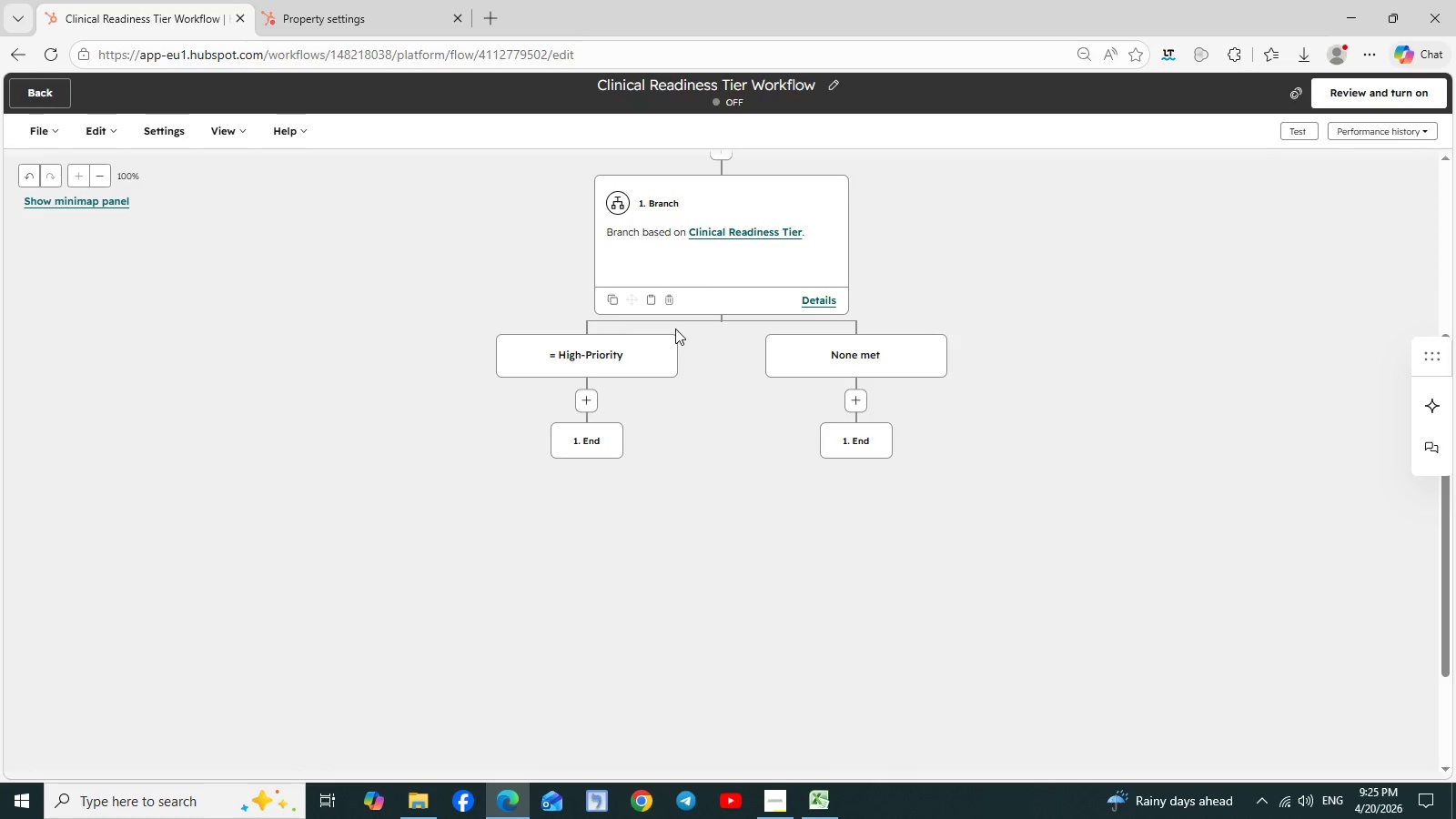 
left_click([672, 301])
 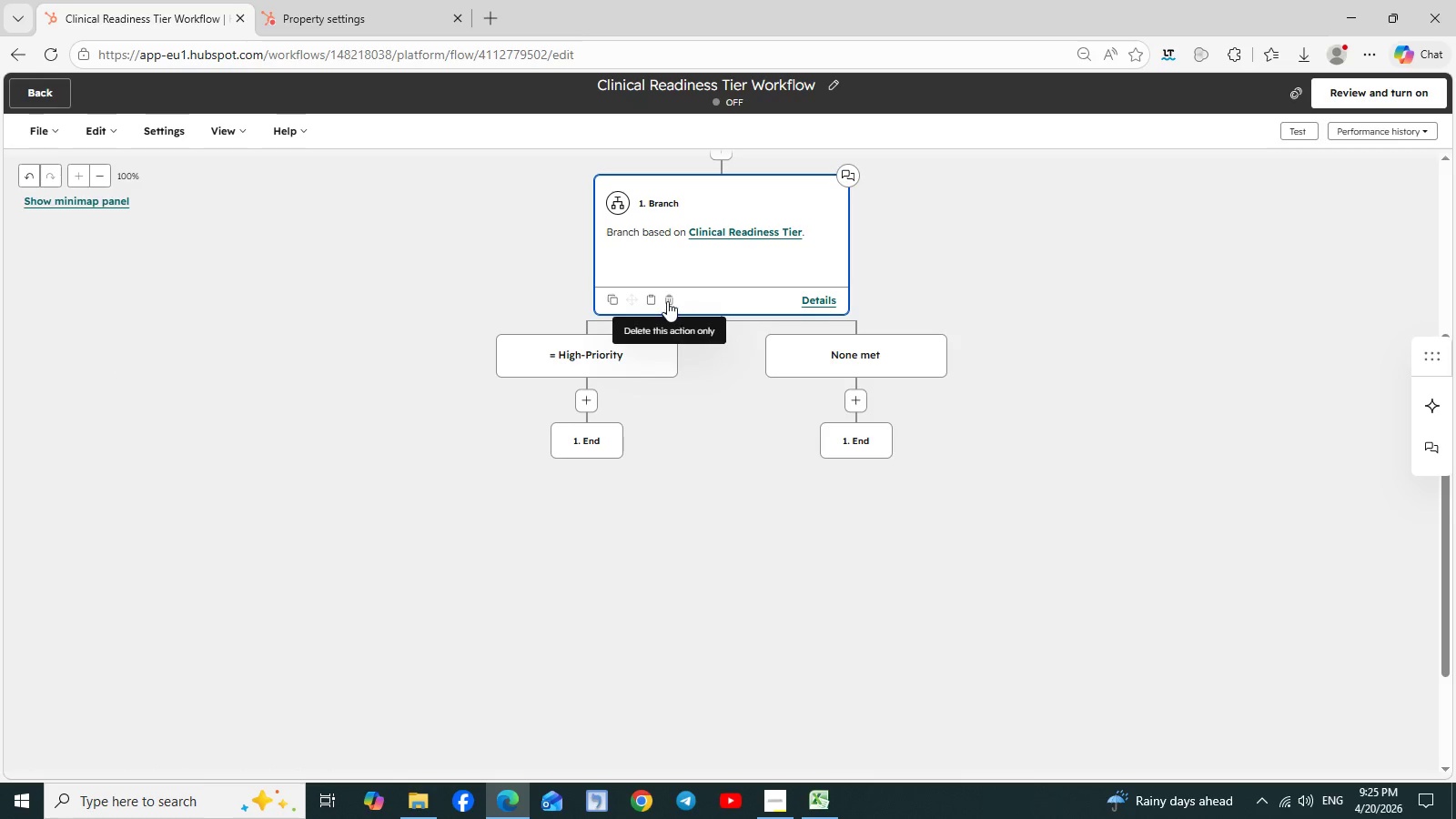 
left_click([666, 301])
 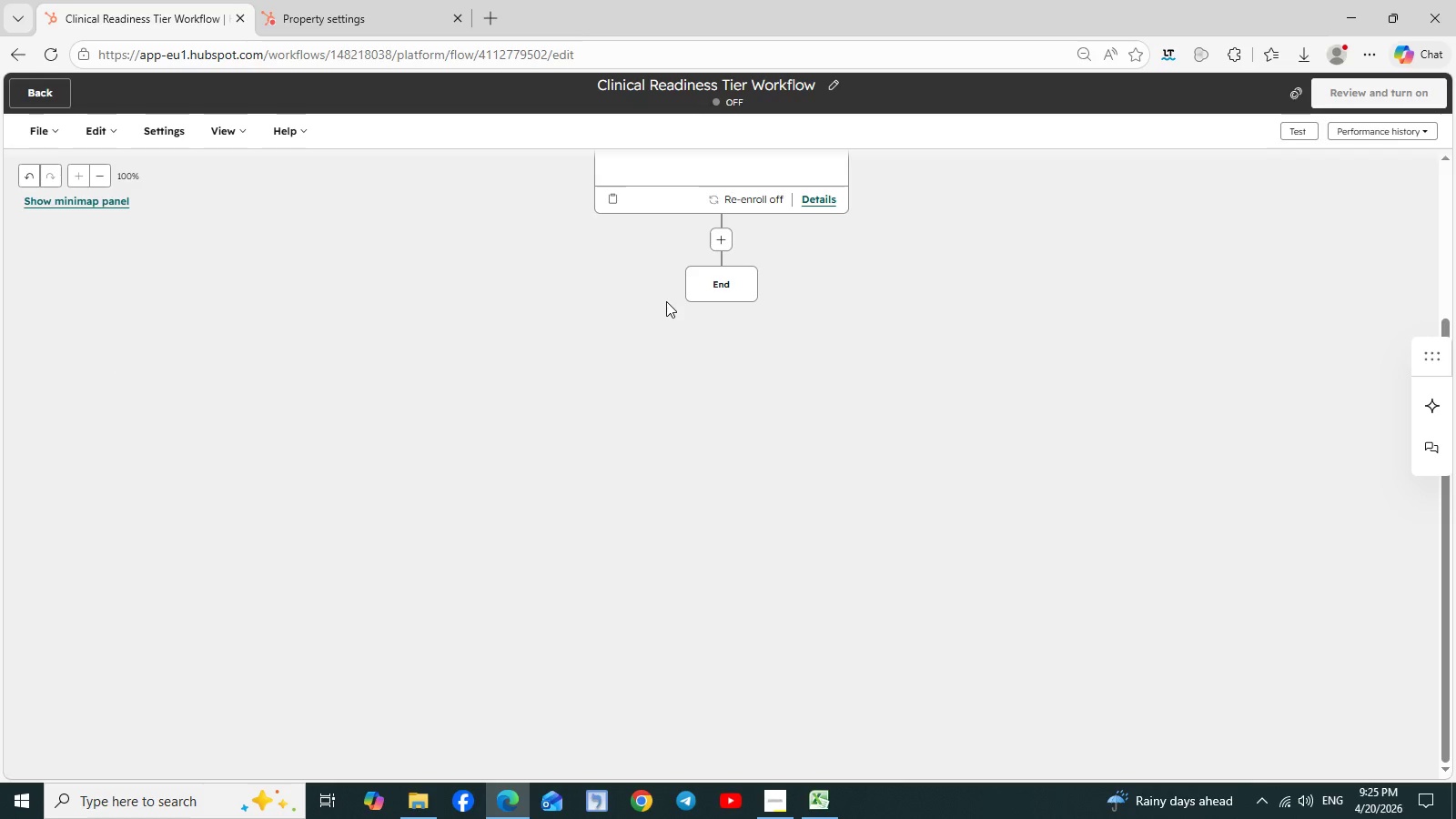 
scroll: coordinate [751, 379], scroll_direction: up, amount: 3.0
 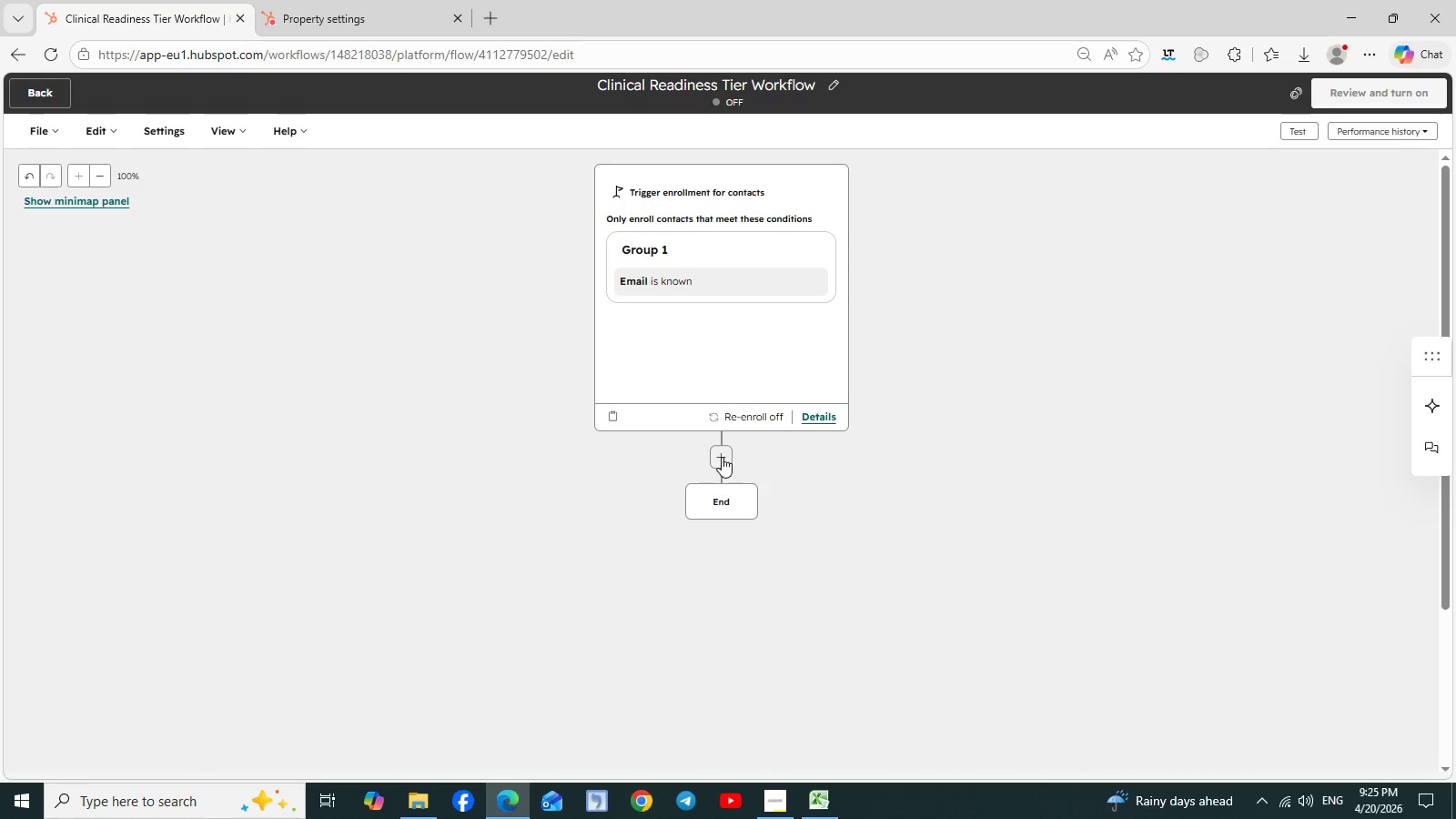 
left_click([722, 457])
 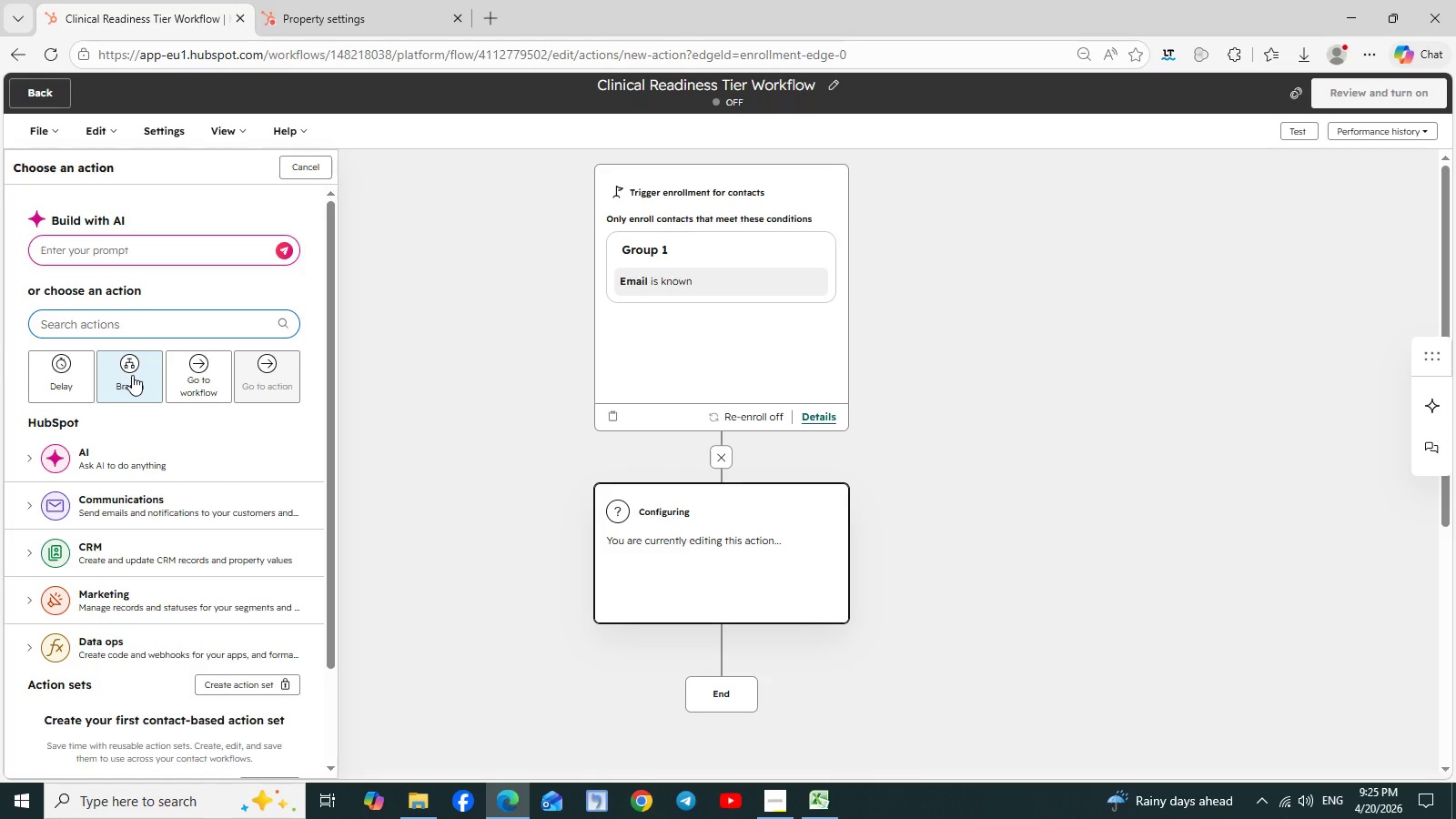 
wait(9.47)
 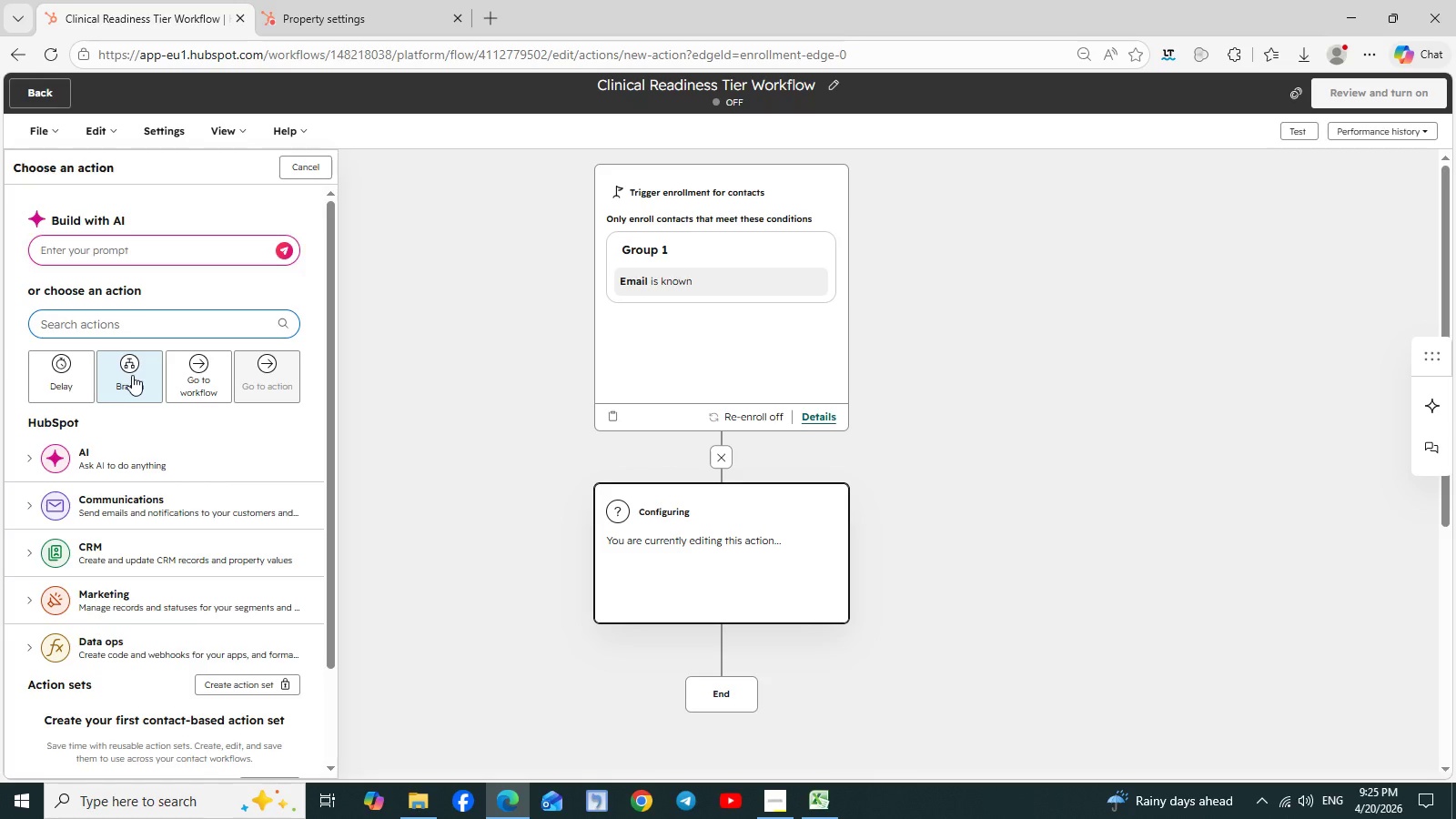 
left_click([132, 375])
 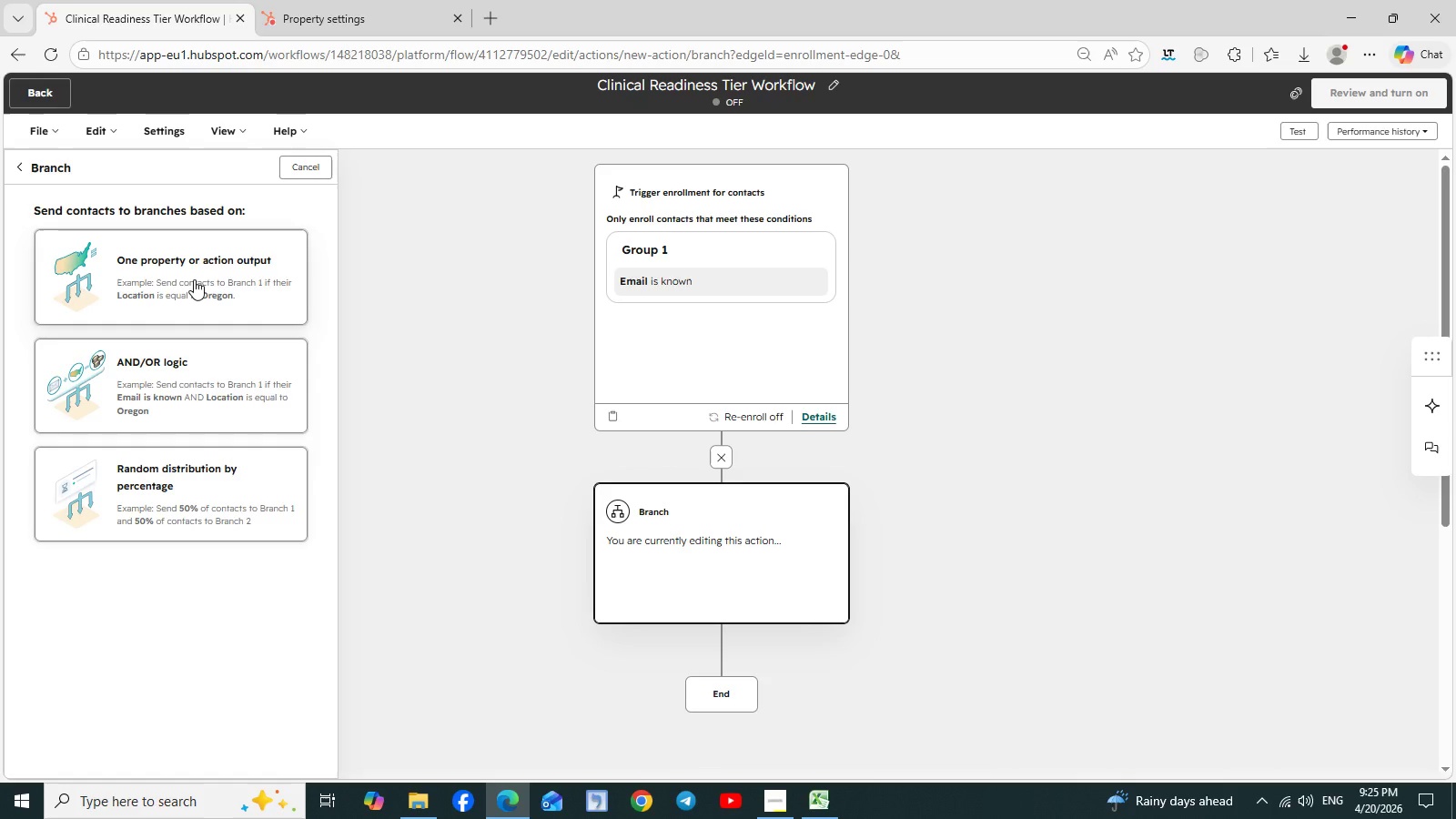 
wait(6.45)
 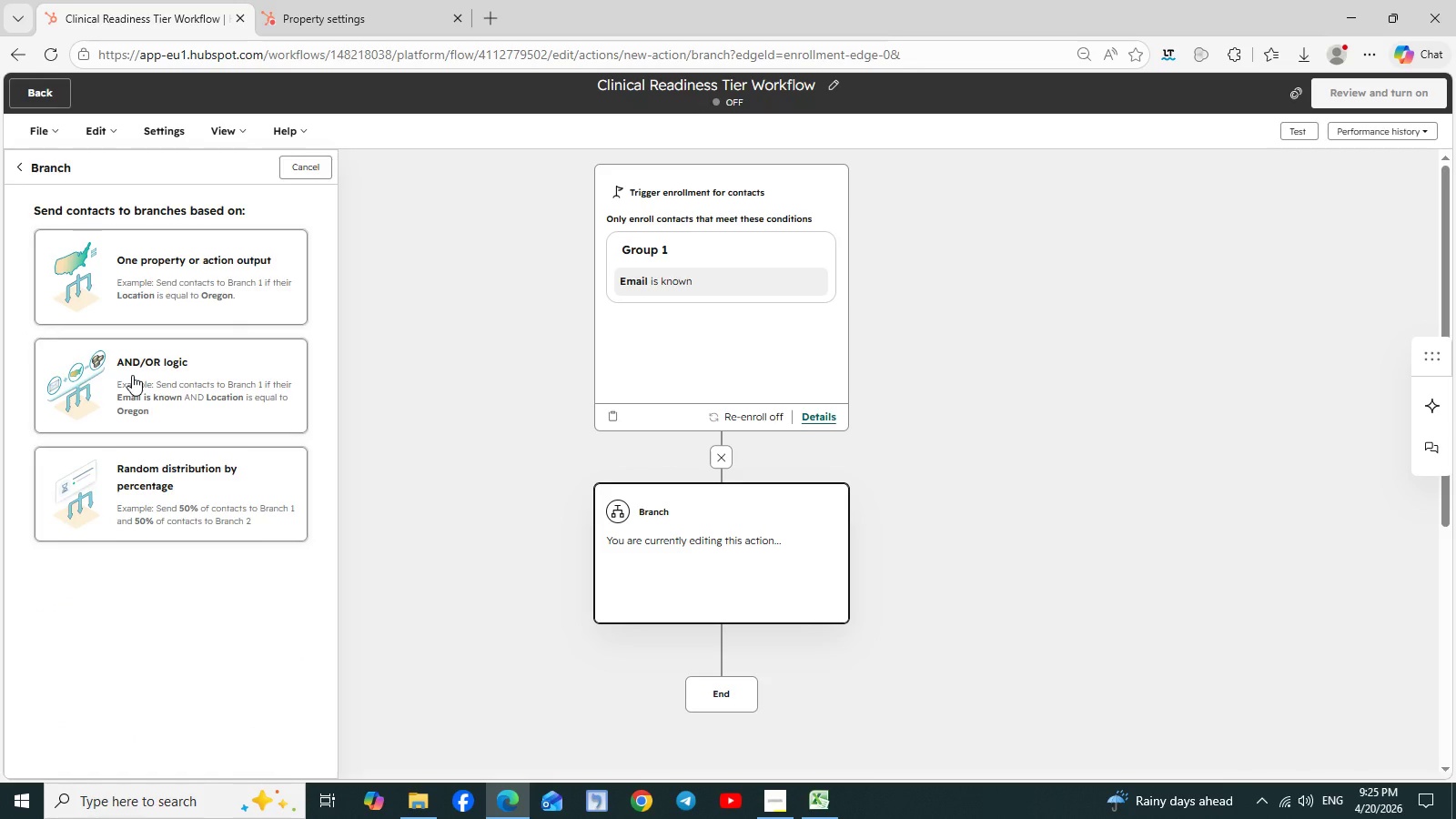 
left_click([194, 279])
 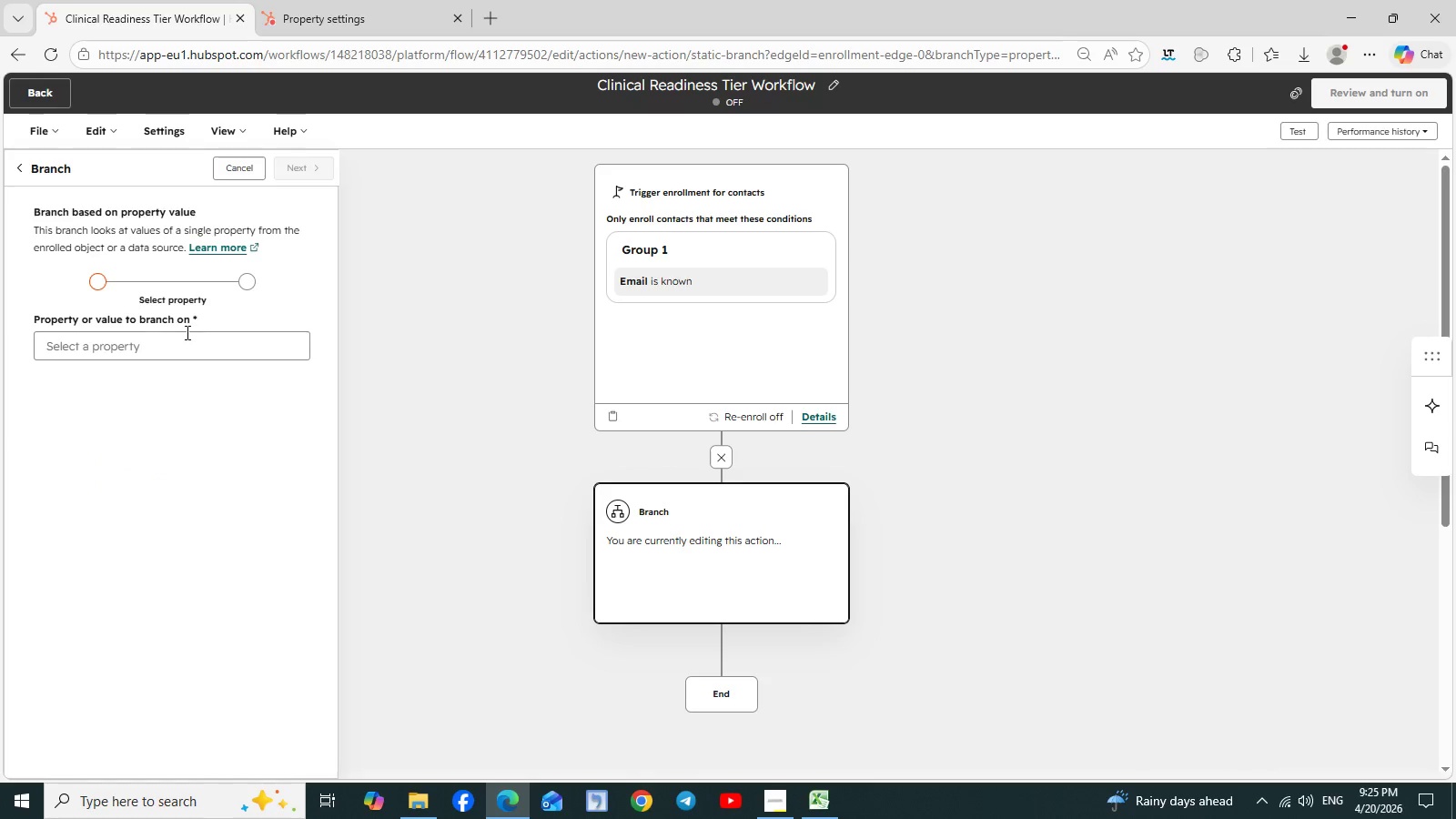 
left_click([161, 341])
 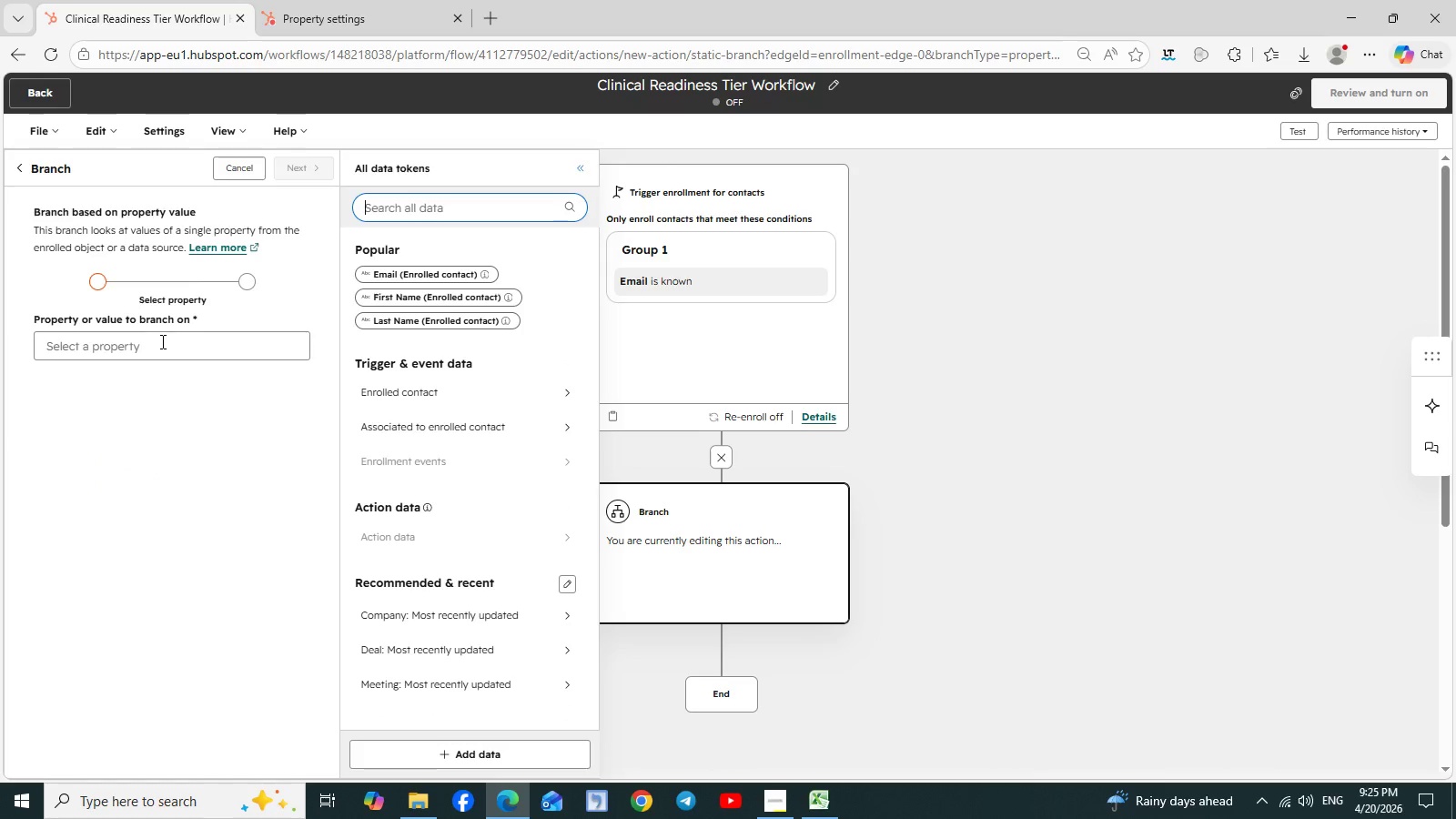 
type(beh)
 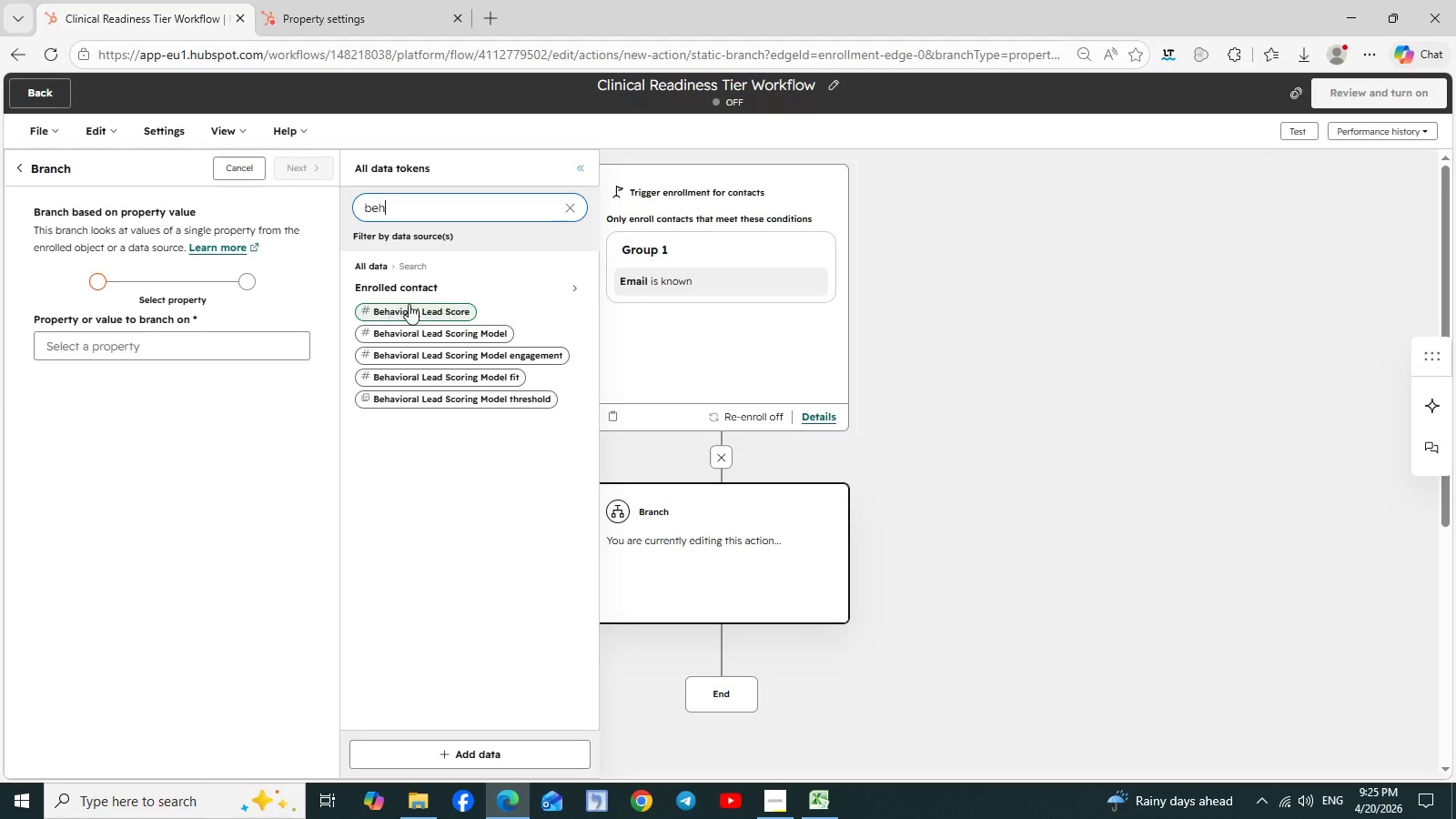 
left_click([425, 310])
 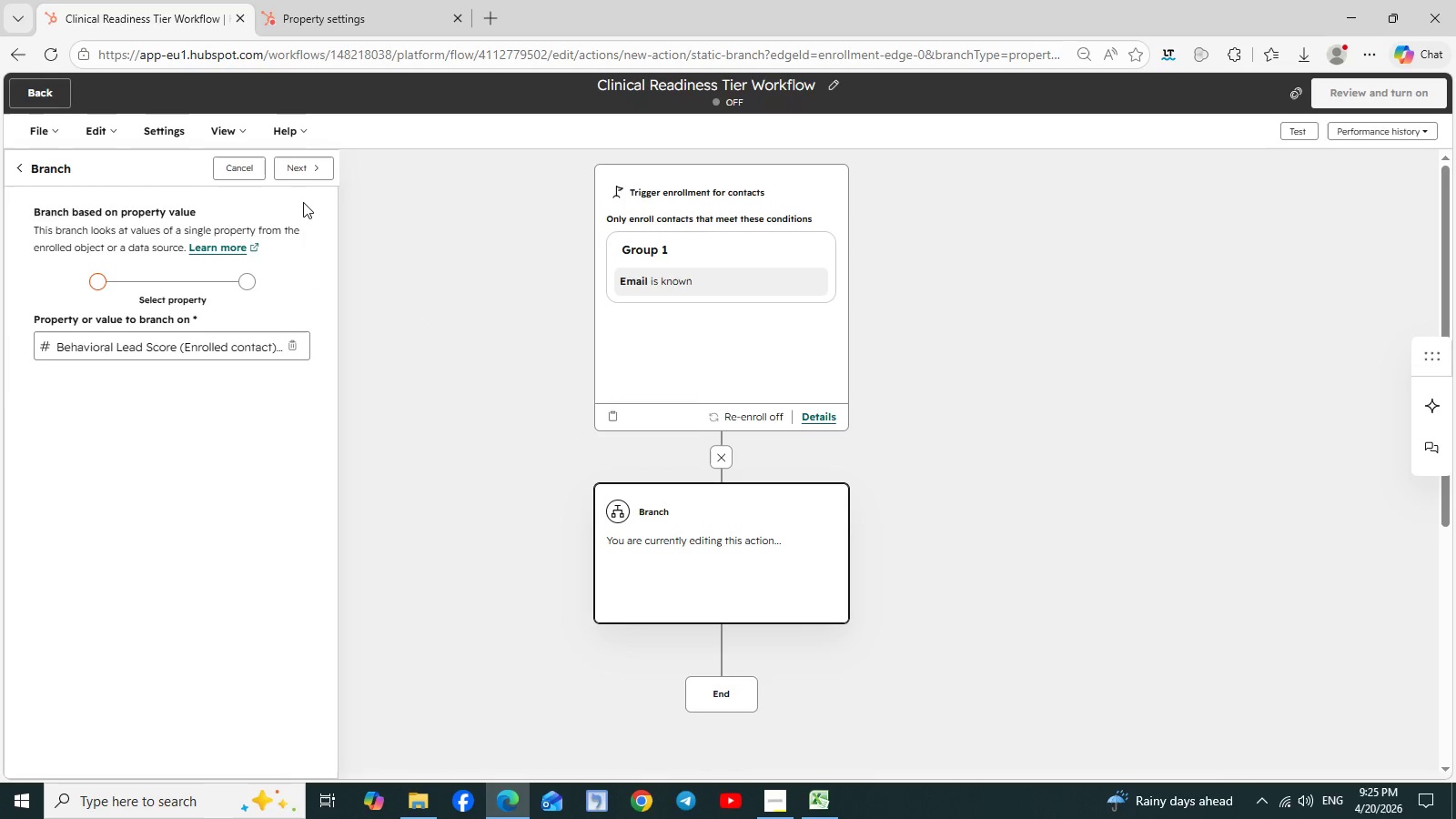 
left_click([305, 171])
 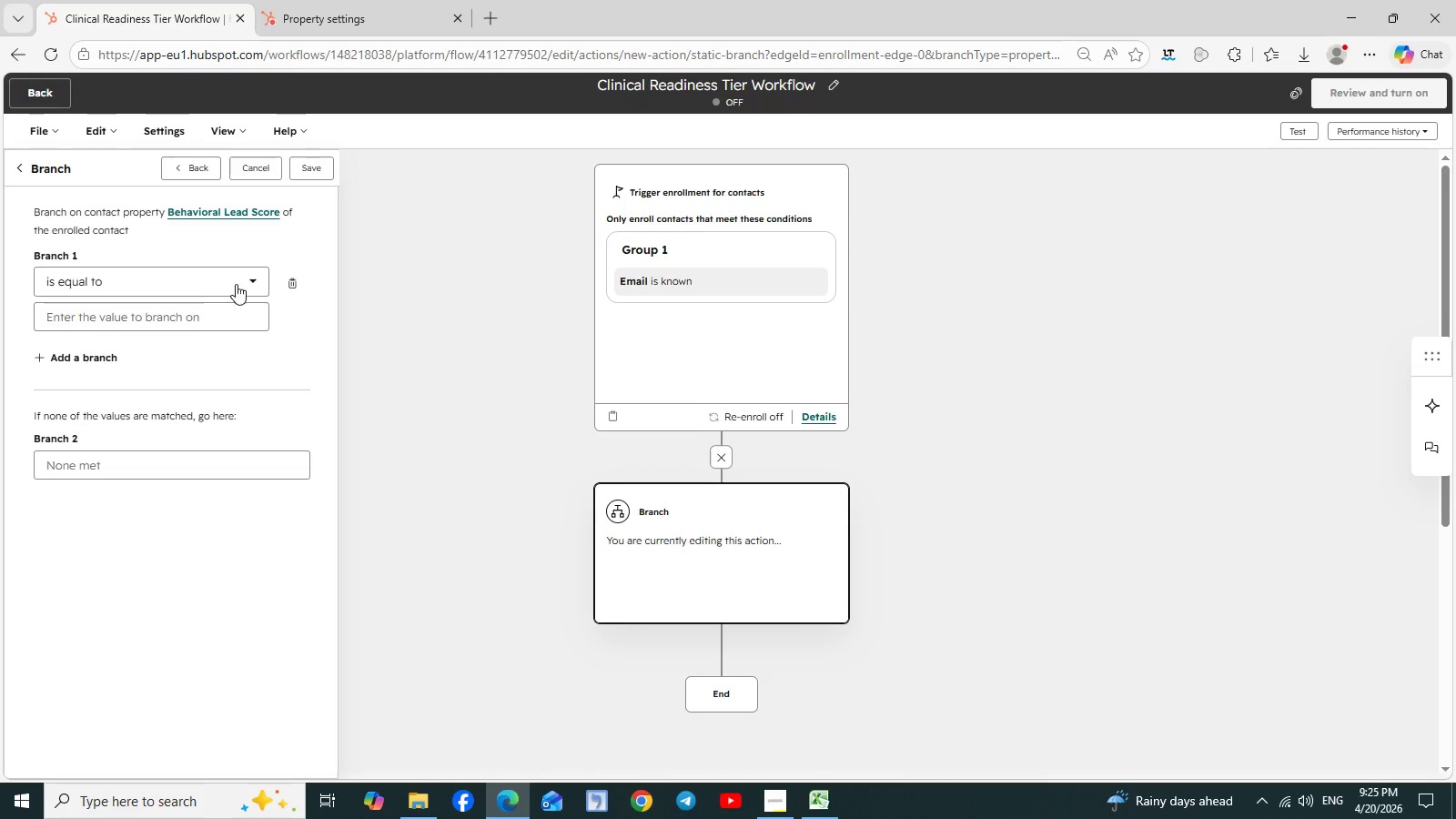 
left_click([251, 278])
 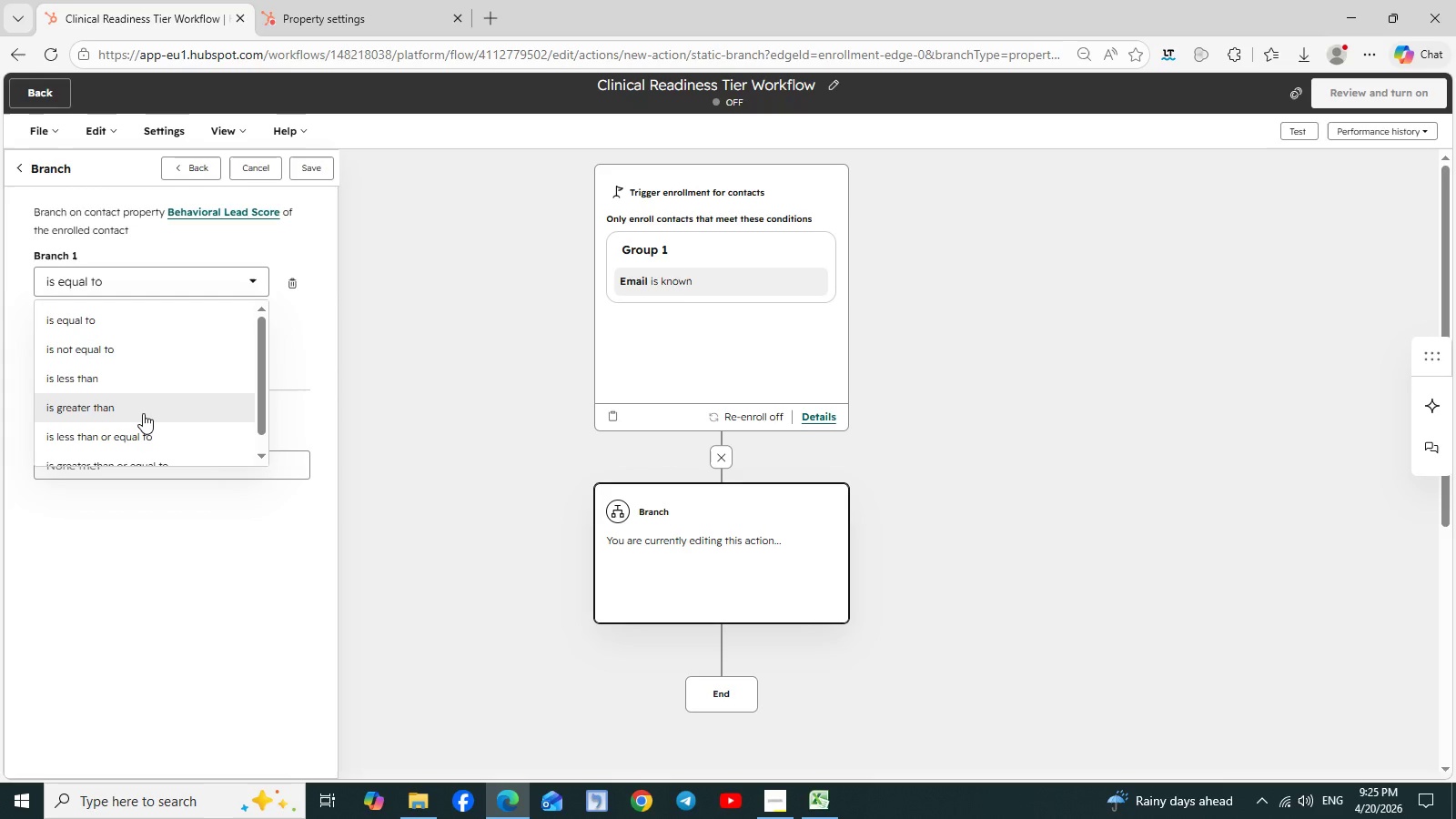 
left_click([143, 413])
 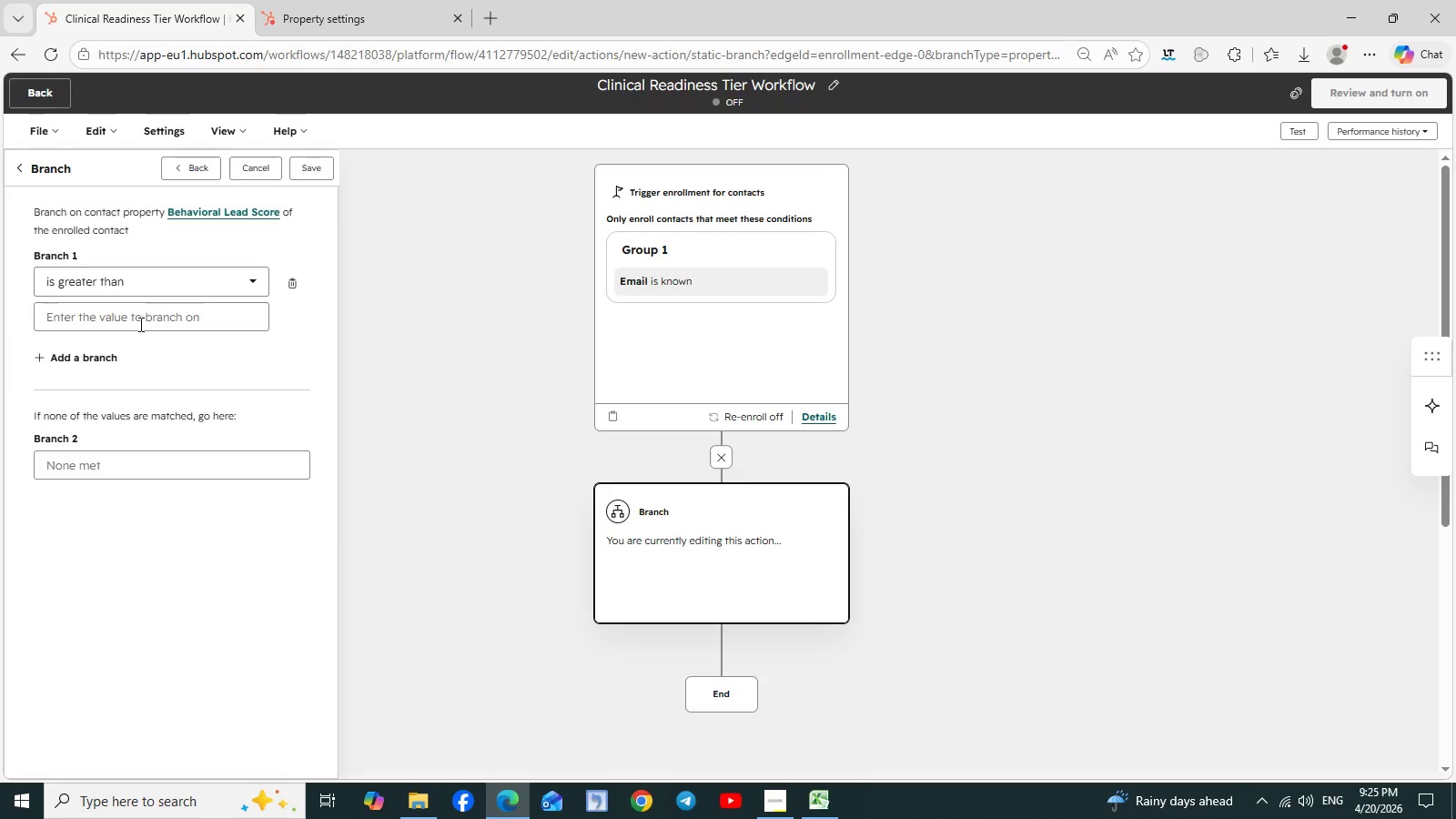 
left_click([139, 324])
 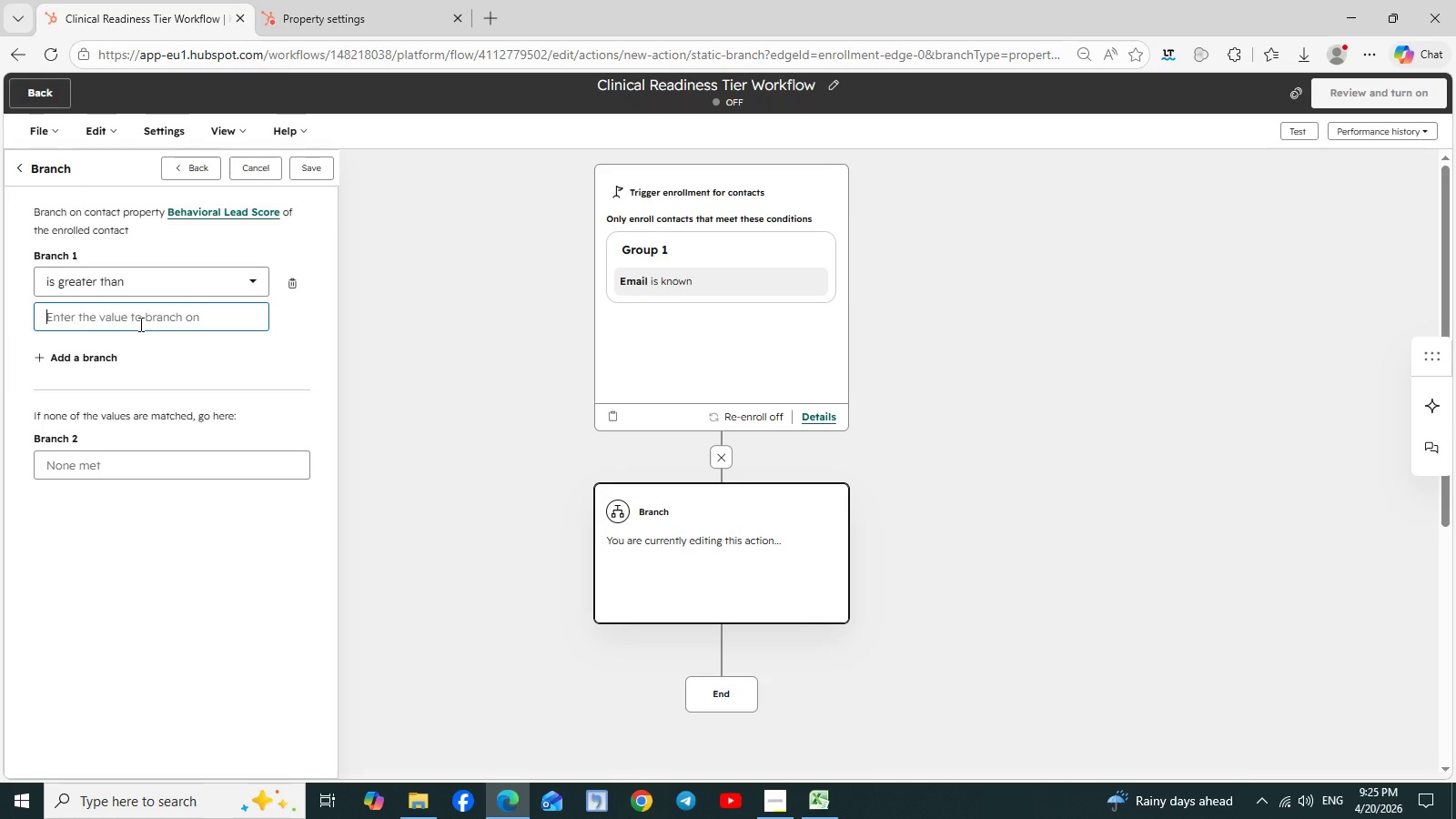 
type(60)
 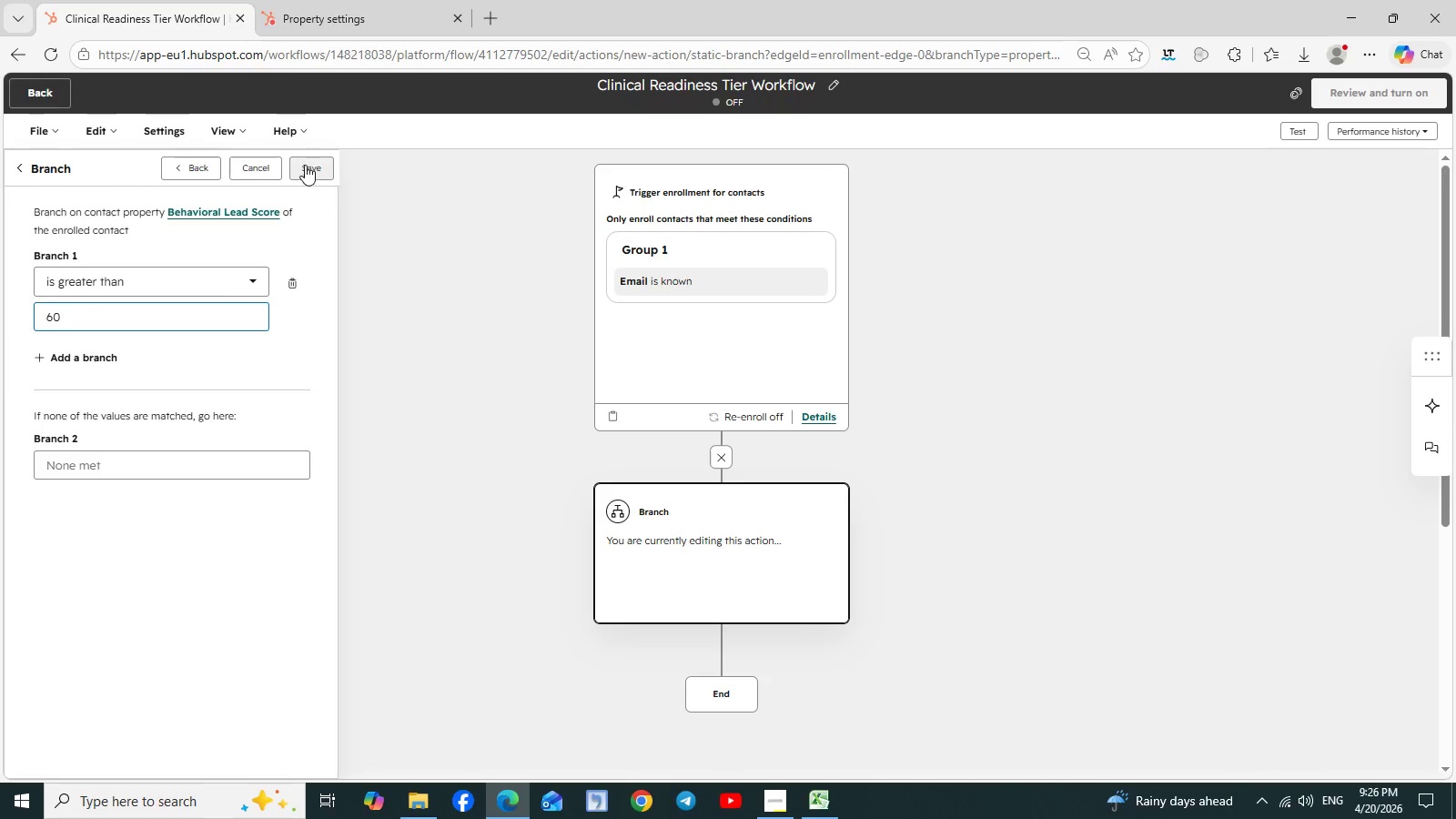 
left_click([307, 168])
 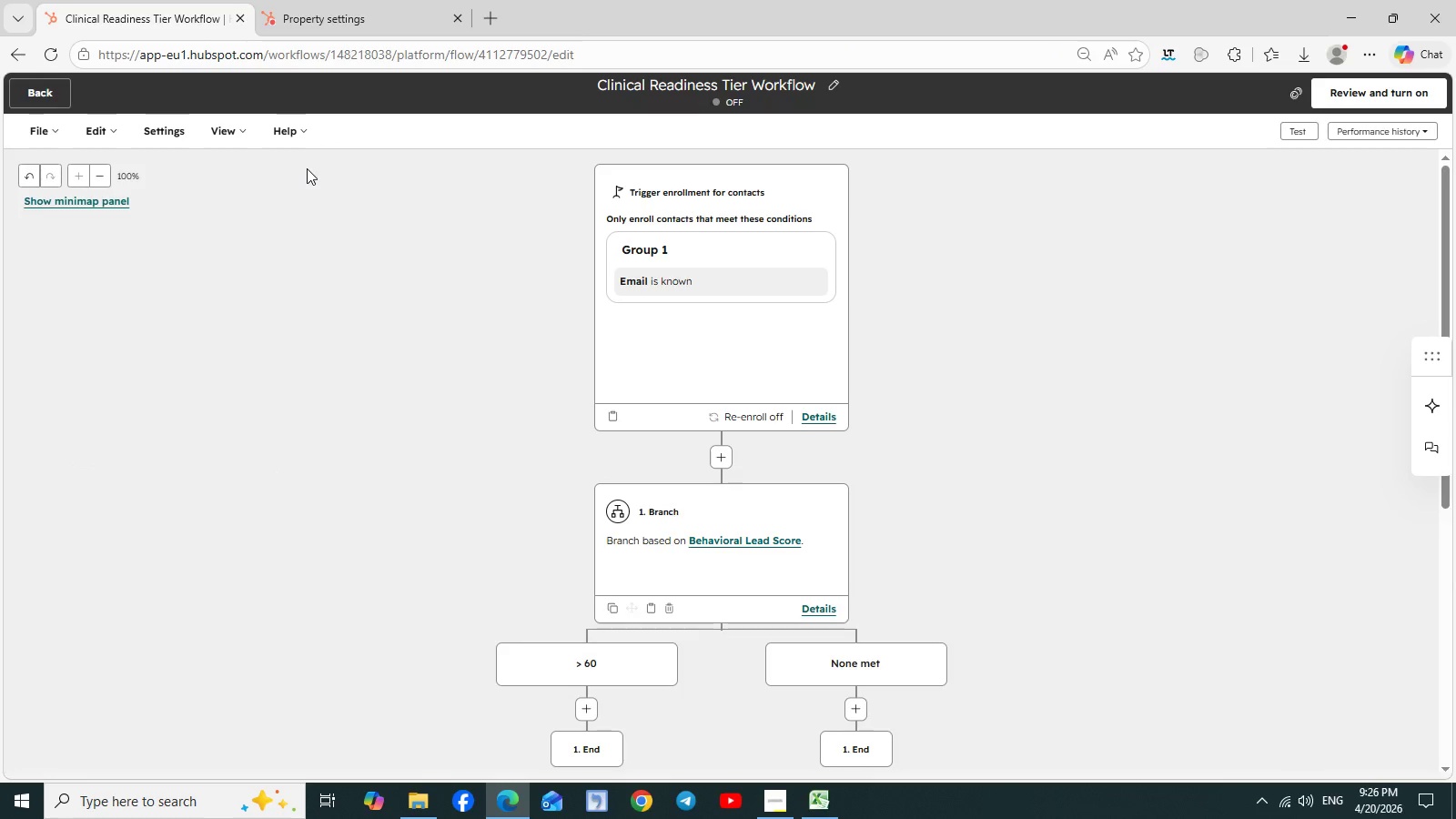 
scroll: coordinate [610, 546], scroll_direction: down, amount: 1.0
 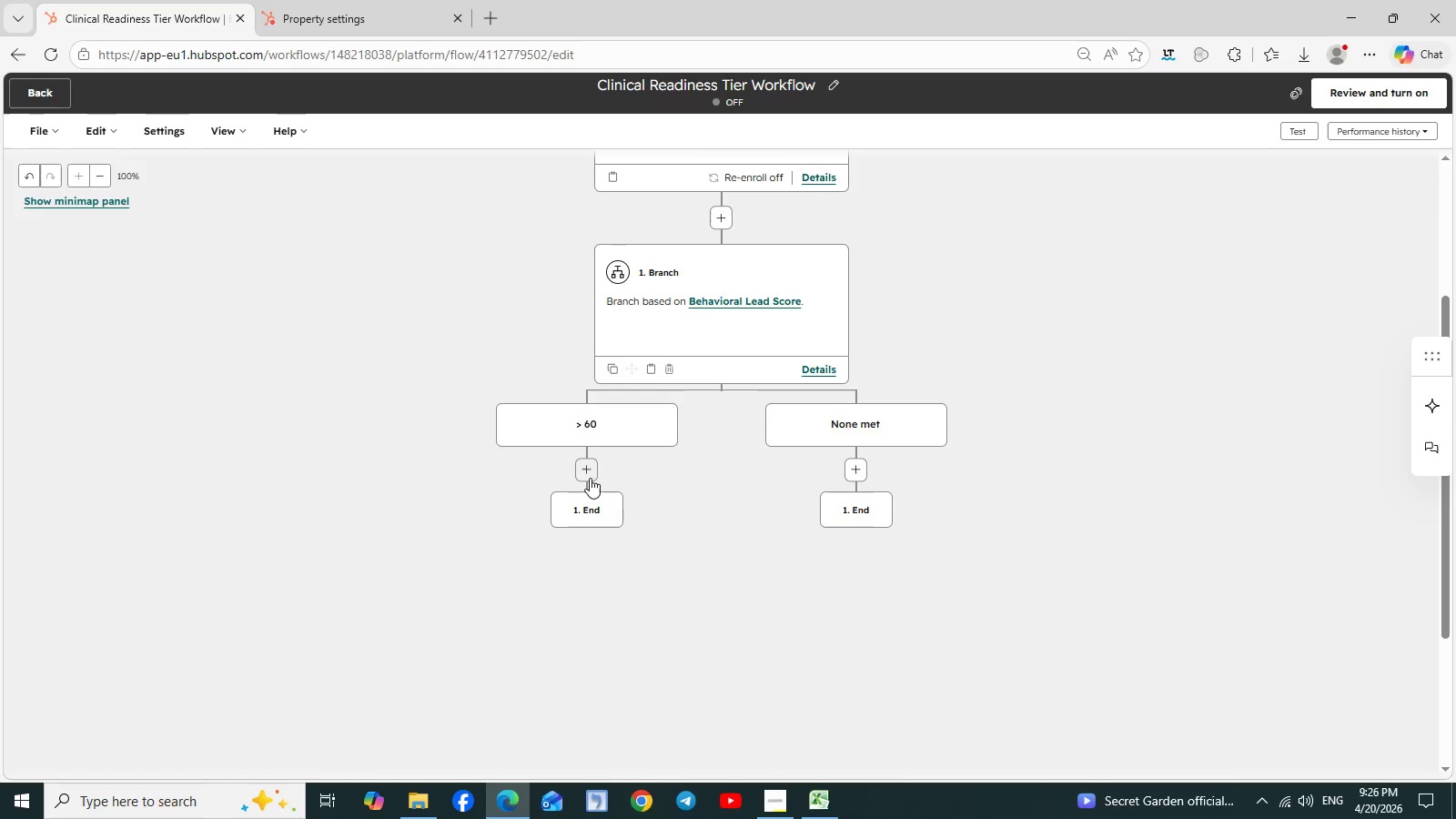 
left_click([589, 477])
 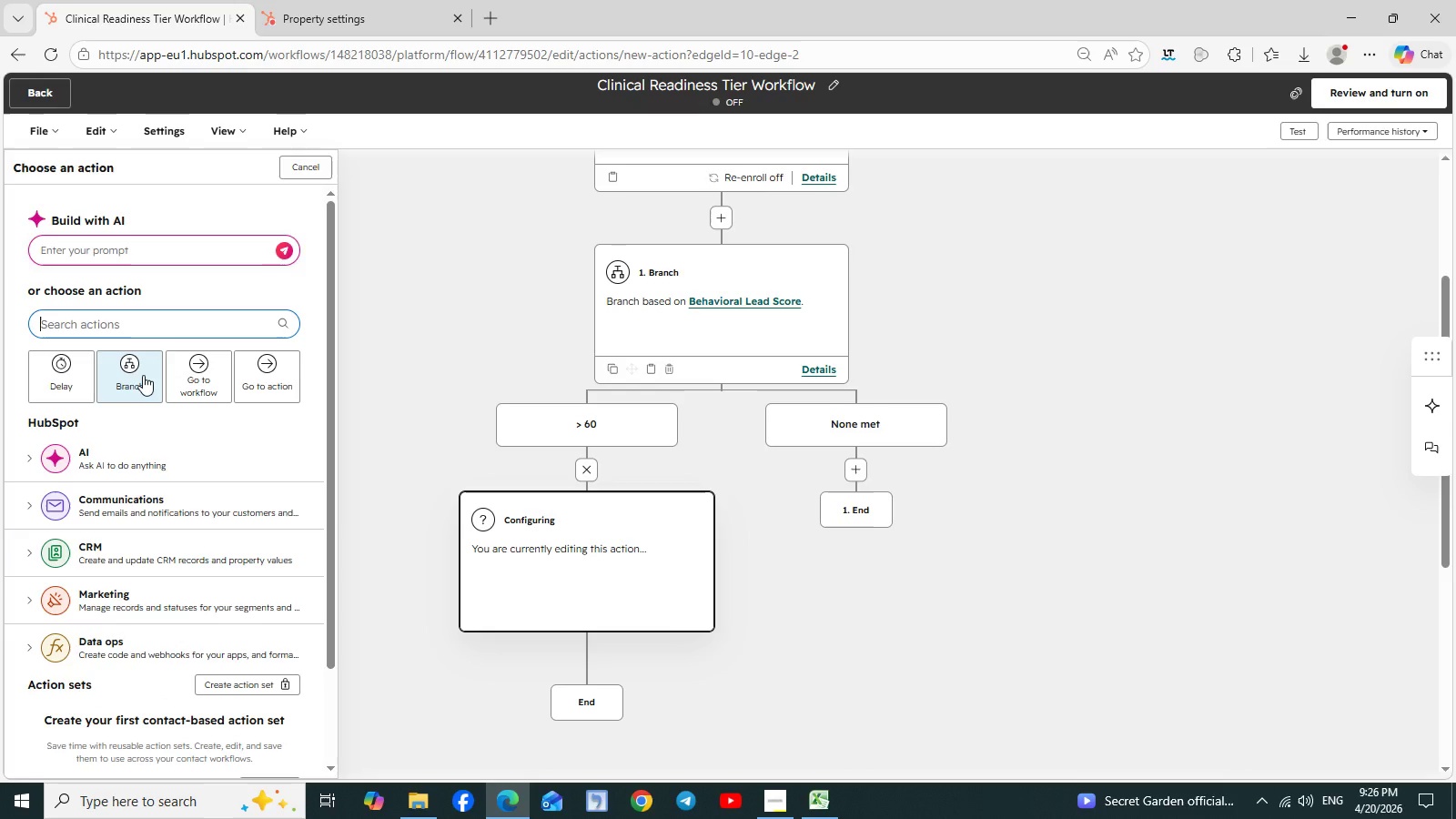 
scroll: coordinate [143, 375], scroll_direction: down, amount: 1.0
 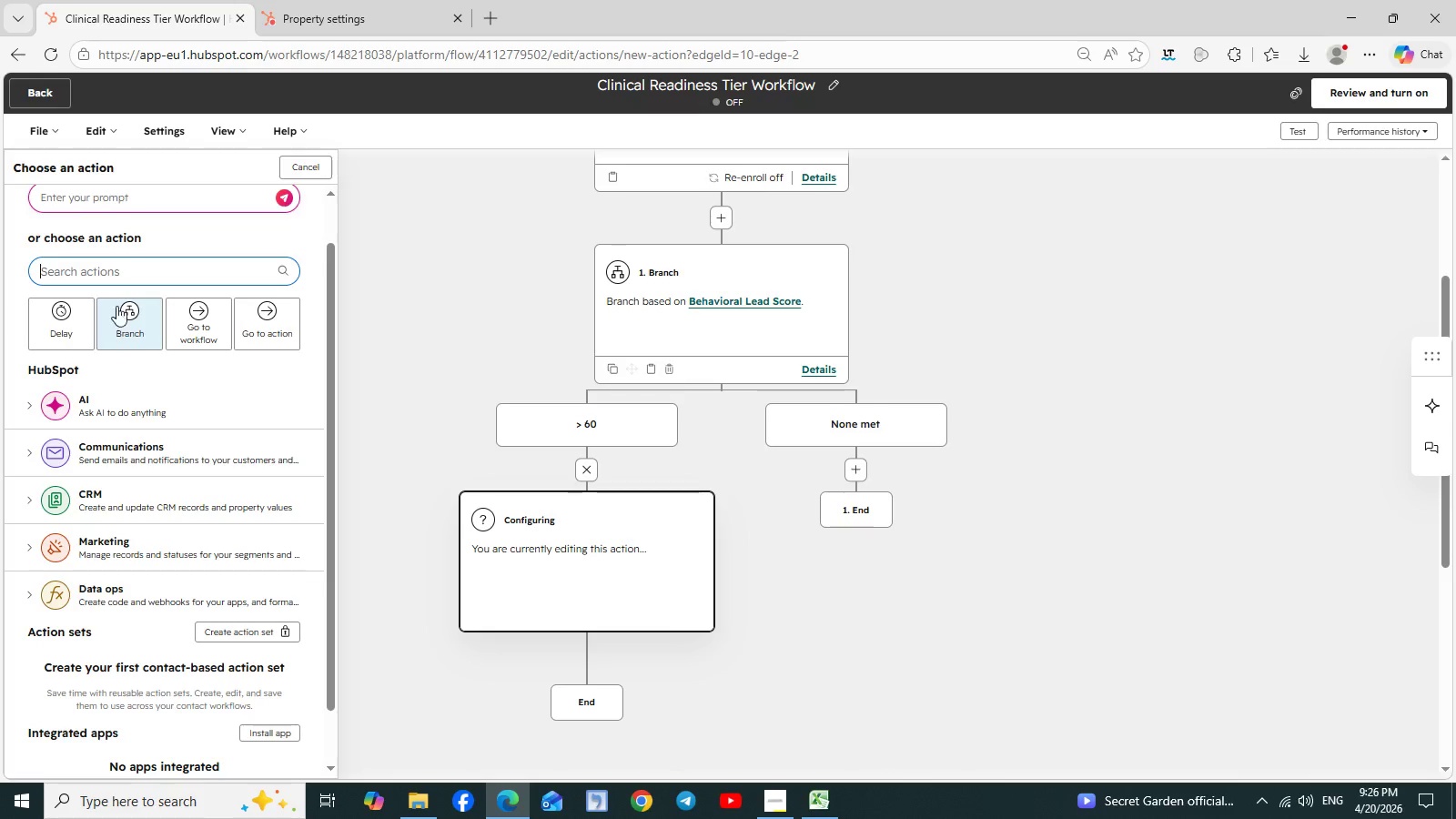 
scroll: coordinate [139, 289], scroll_direction: none, amount: 0.0
 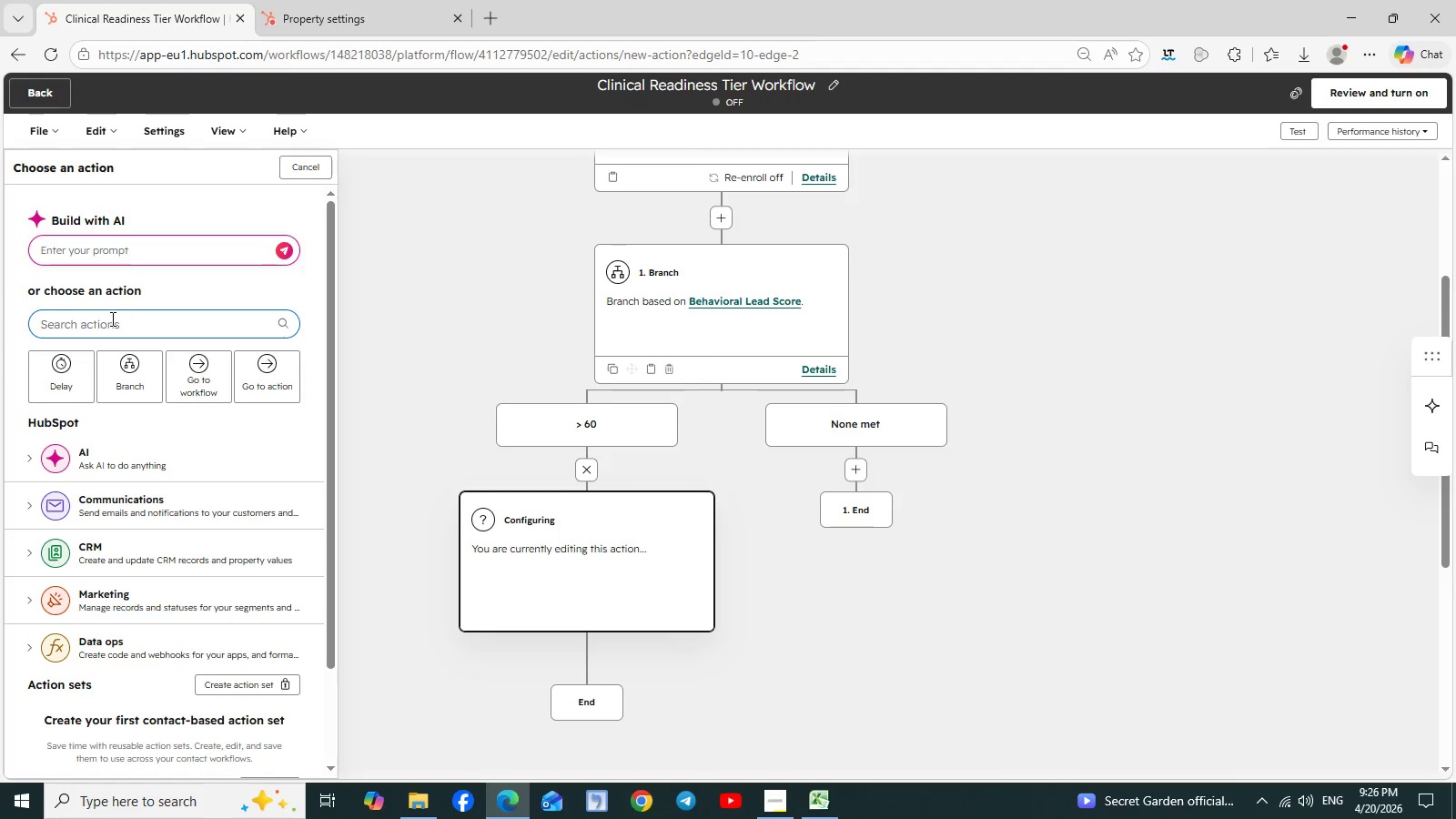 
left_click([111, 318])
 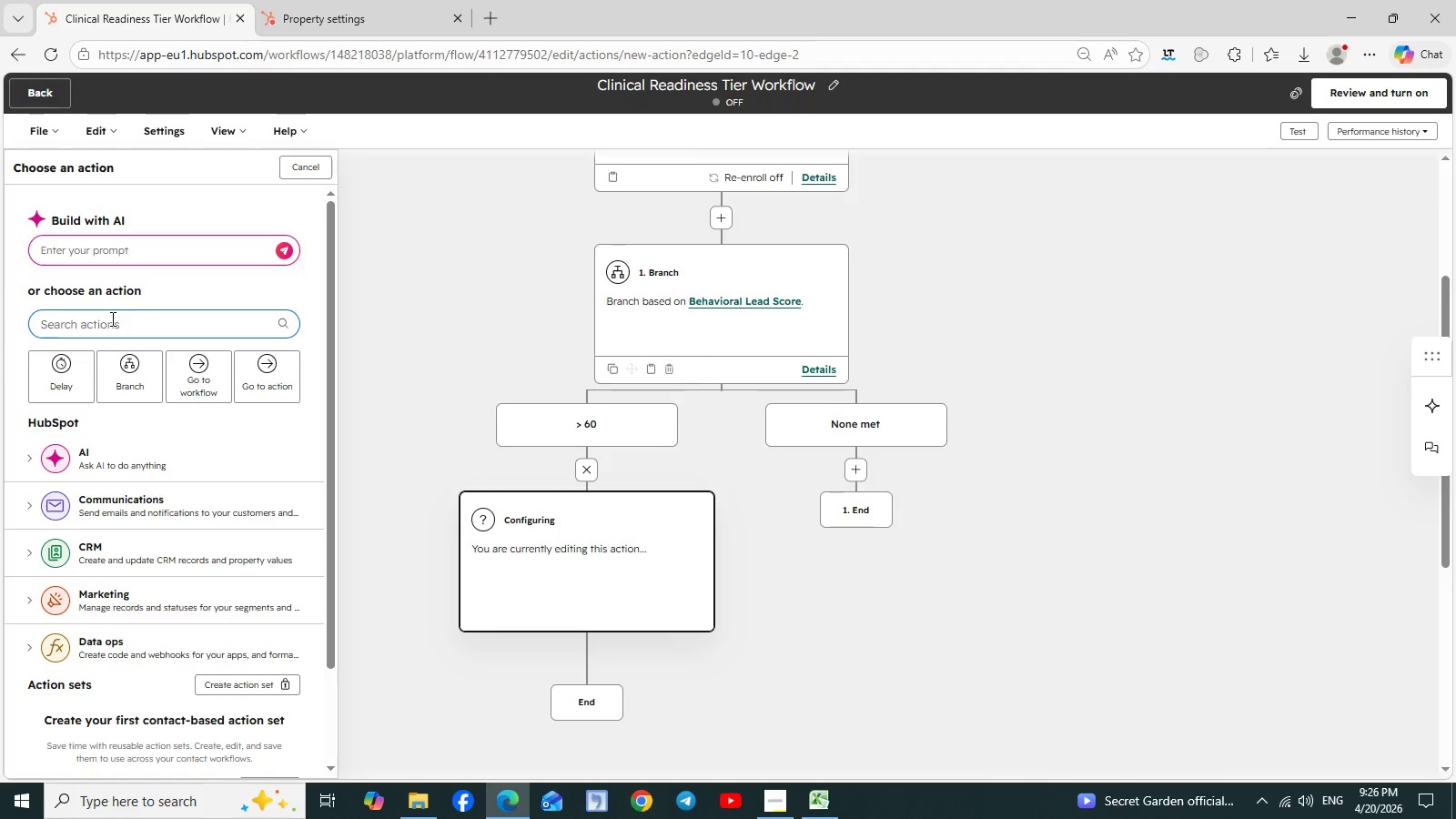 
scroll: coordinate [111, 318], scroll_direction: up, amount: 1.0
 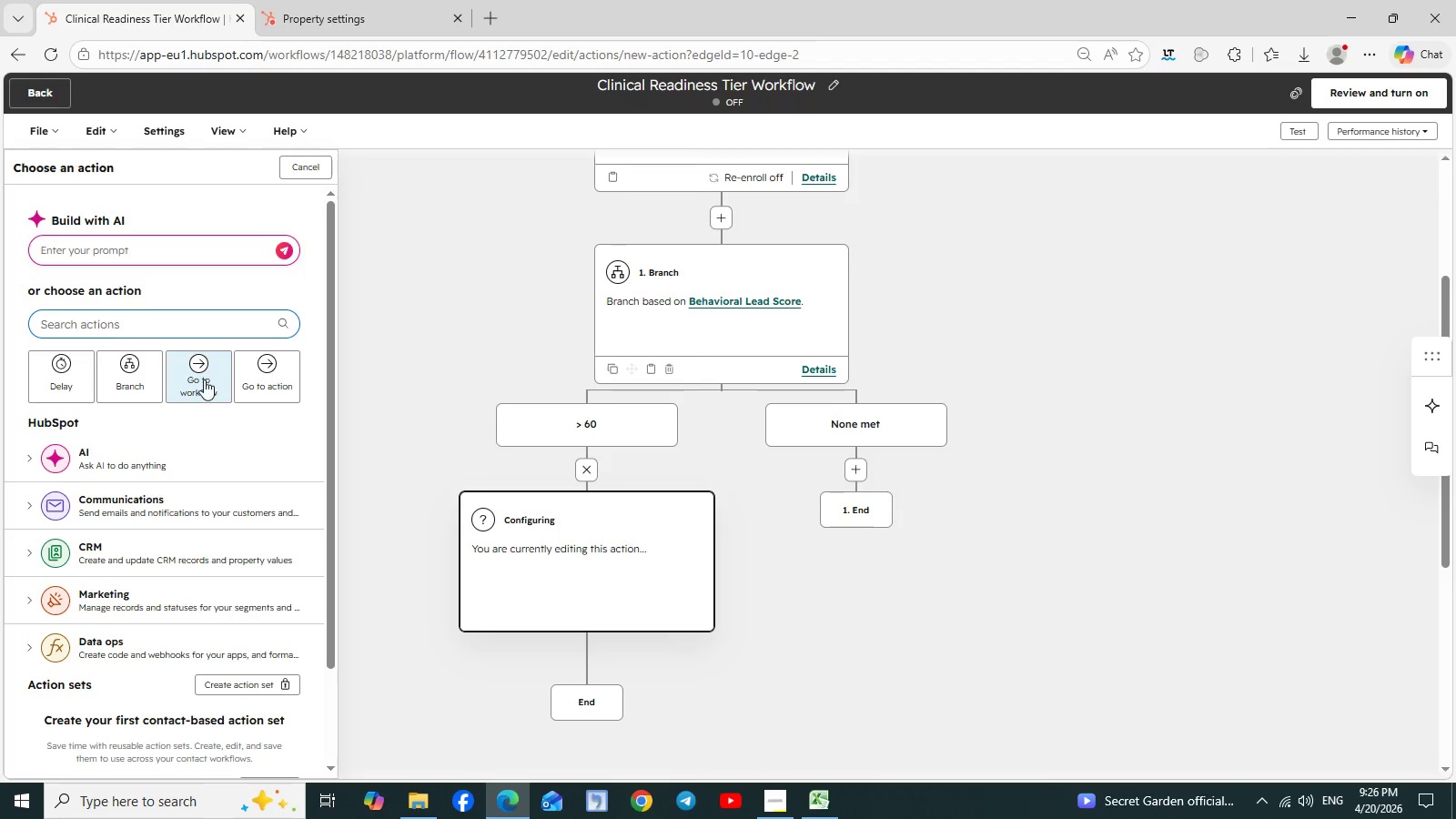 
left_click([249, 379])
 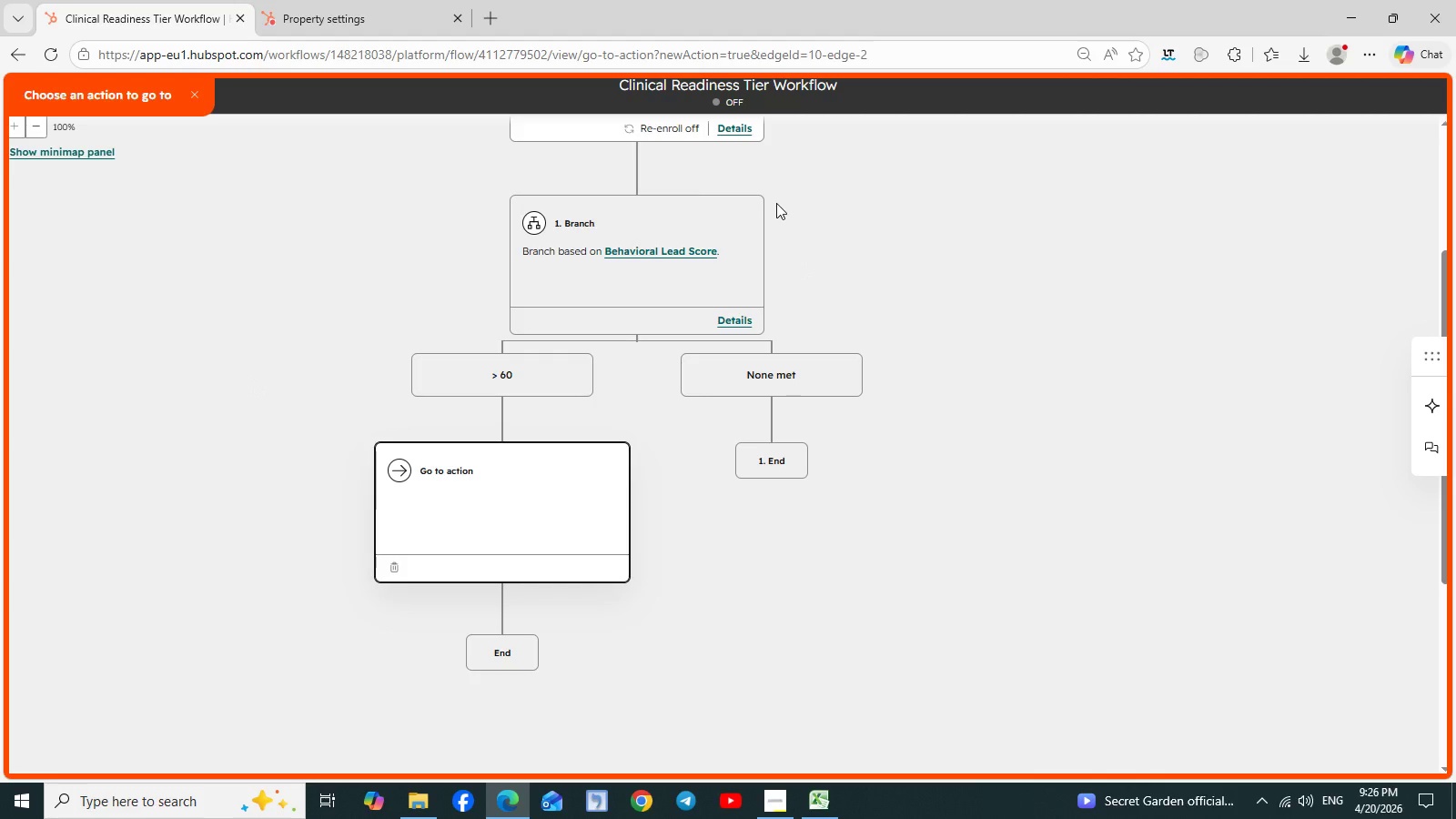 
wait(7.66)
 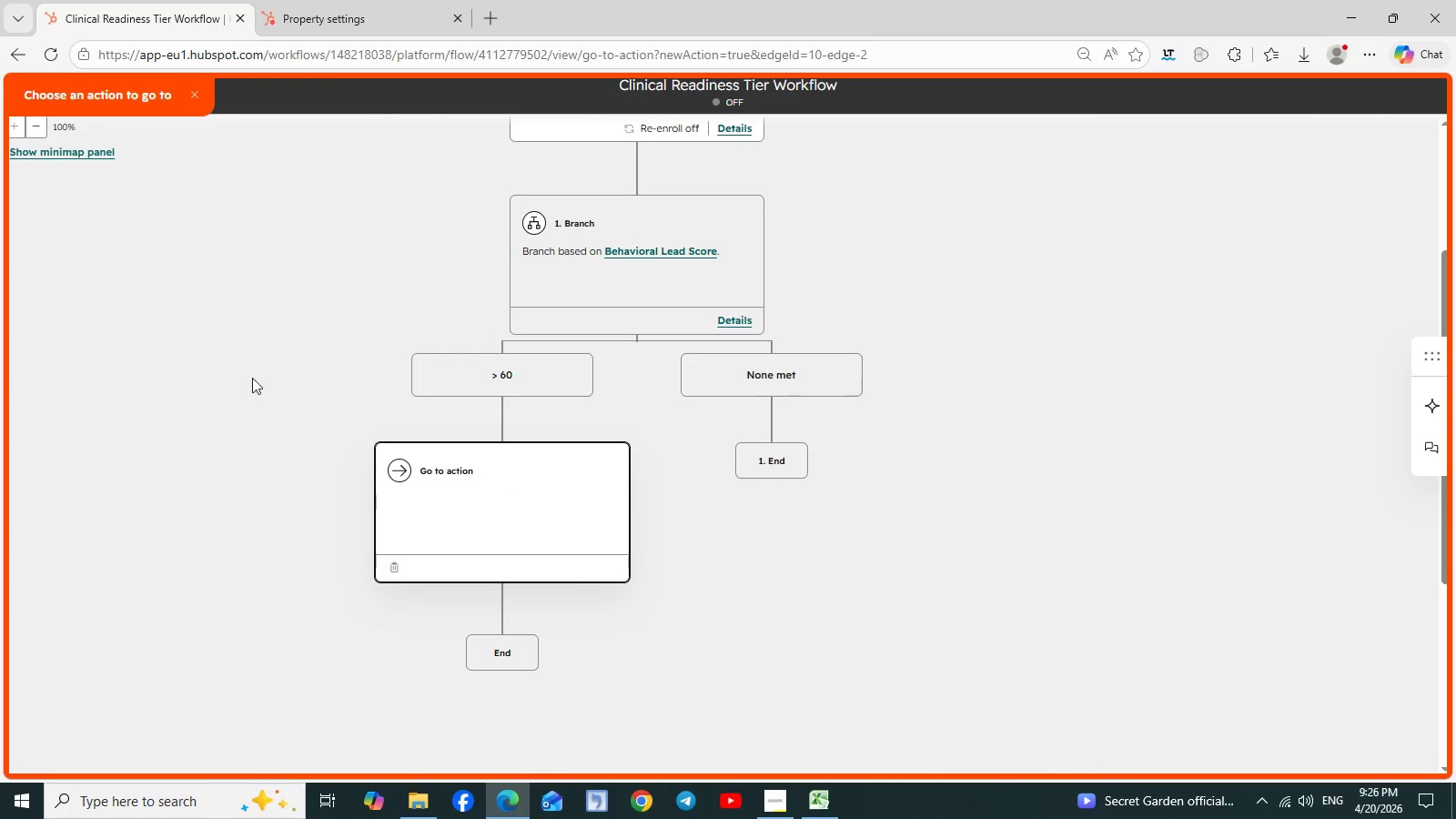 
left_click([400, 472])
 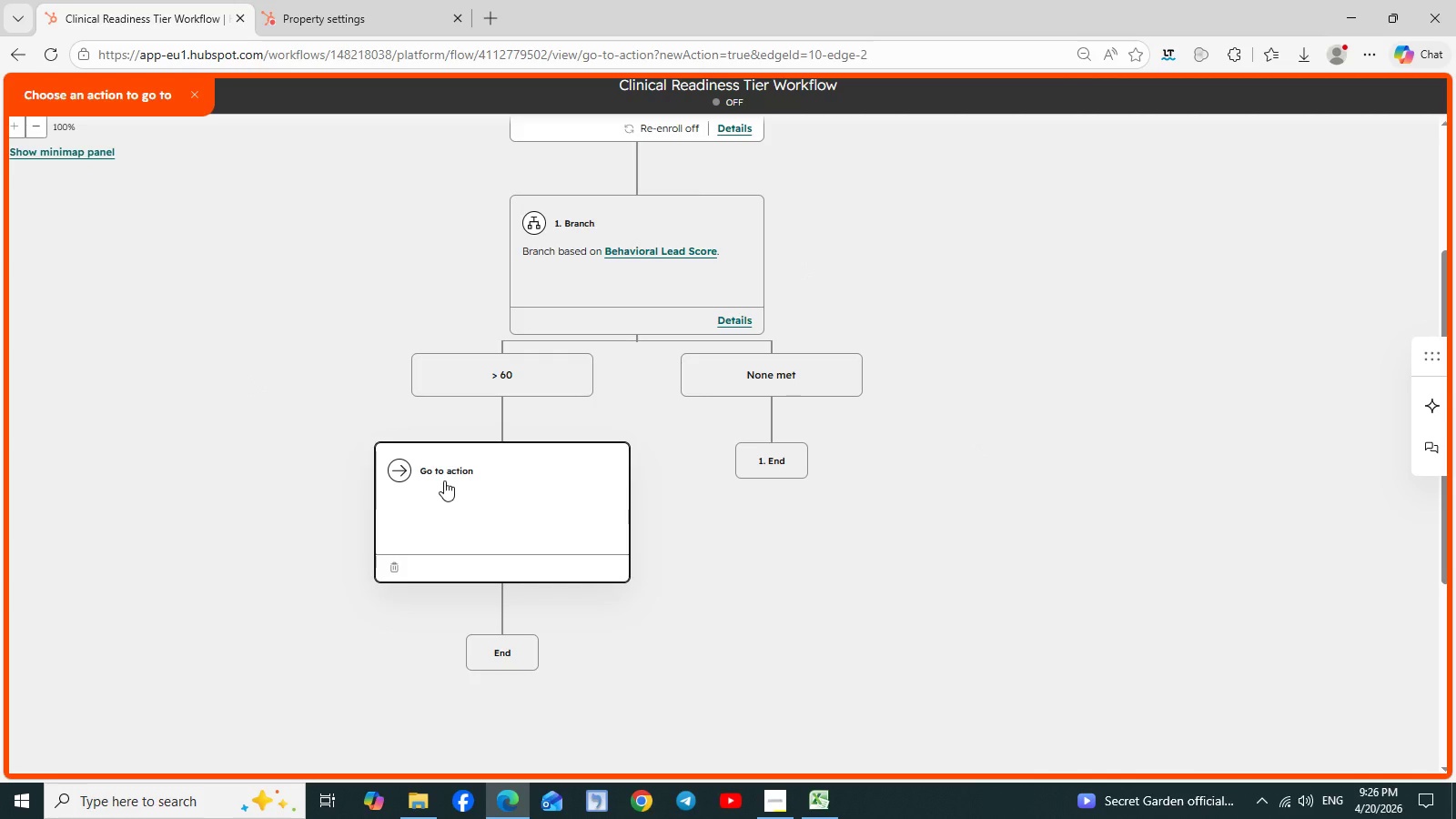 
left_click([444, 480])
 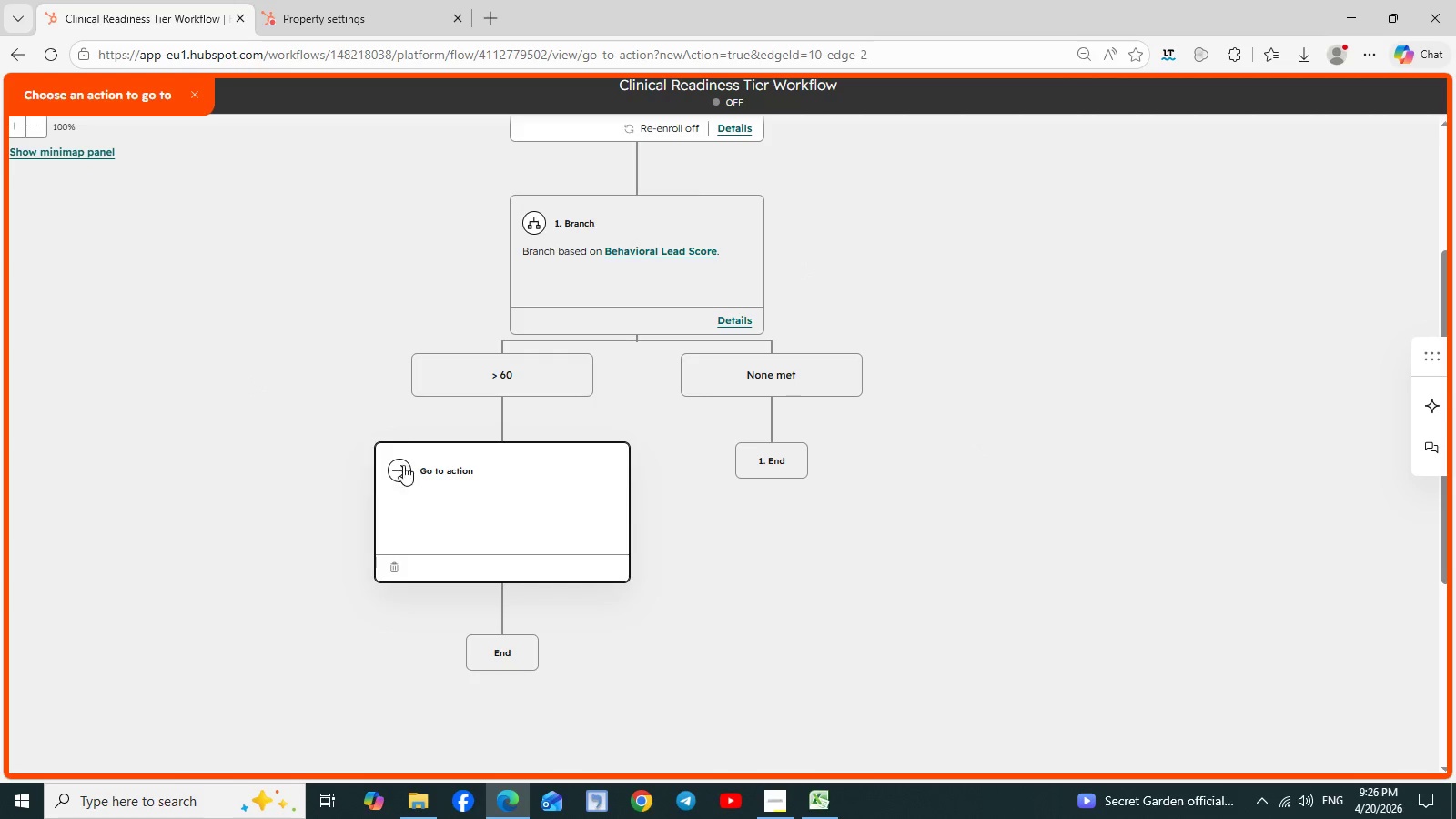 
left_click([403, 467])
 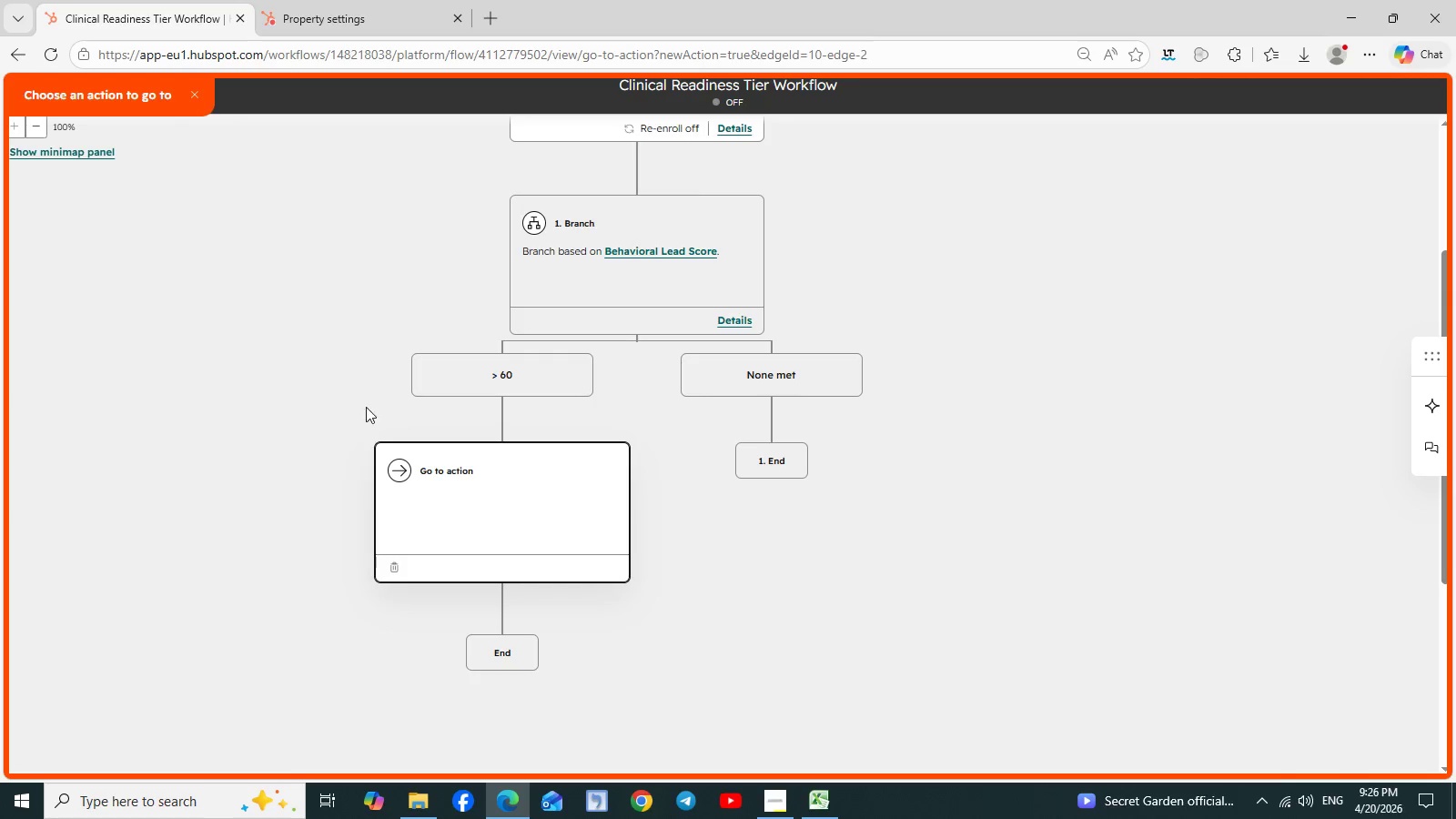 
wait(5.53)
 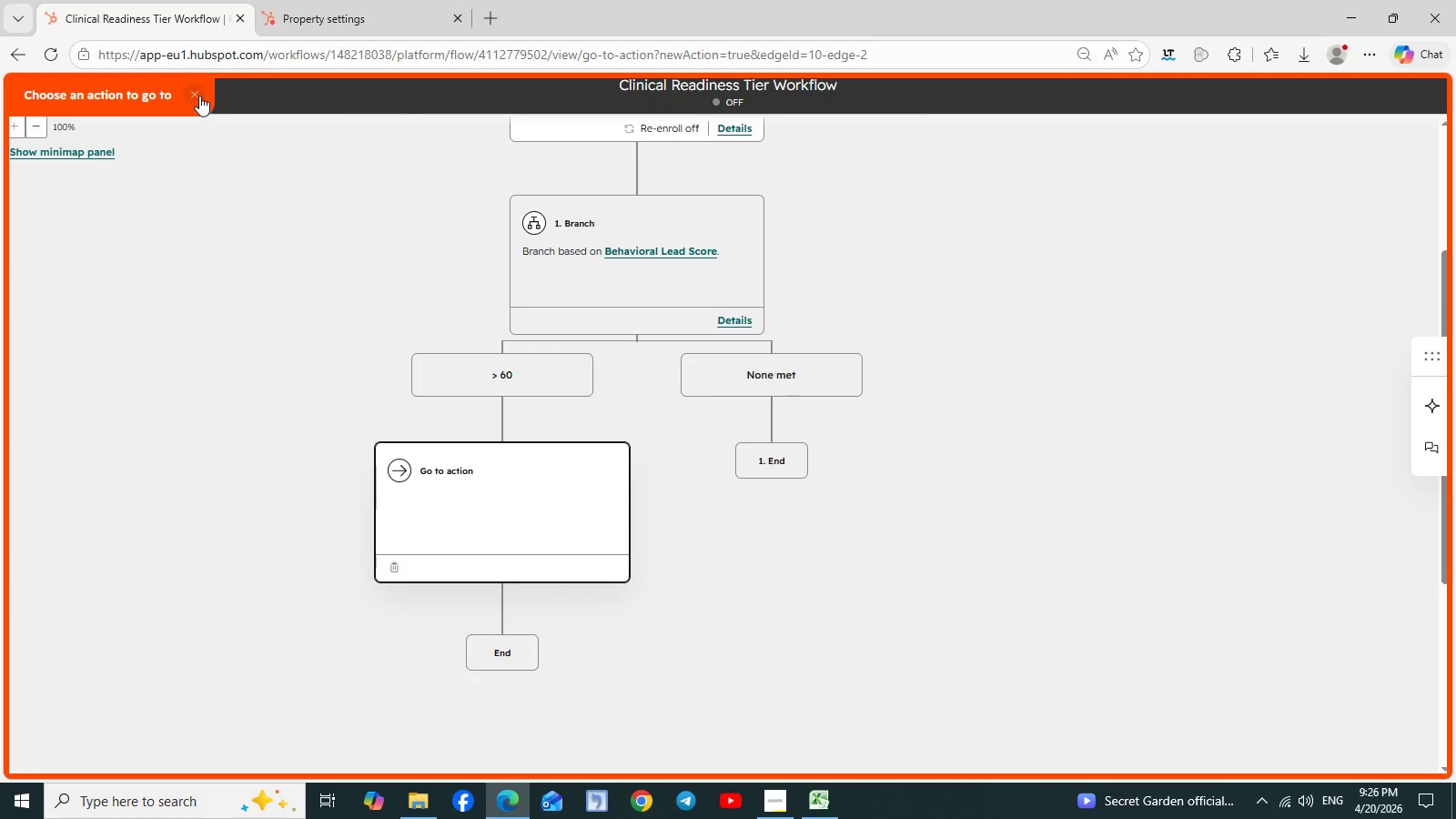 
left_click([420, 464])
 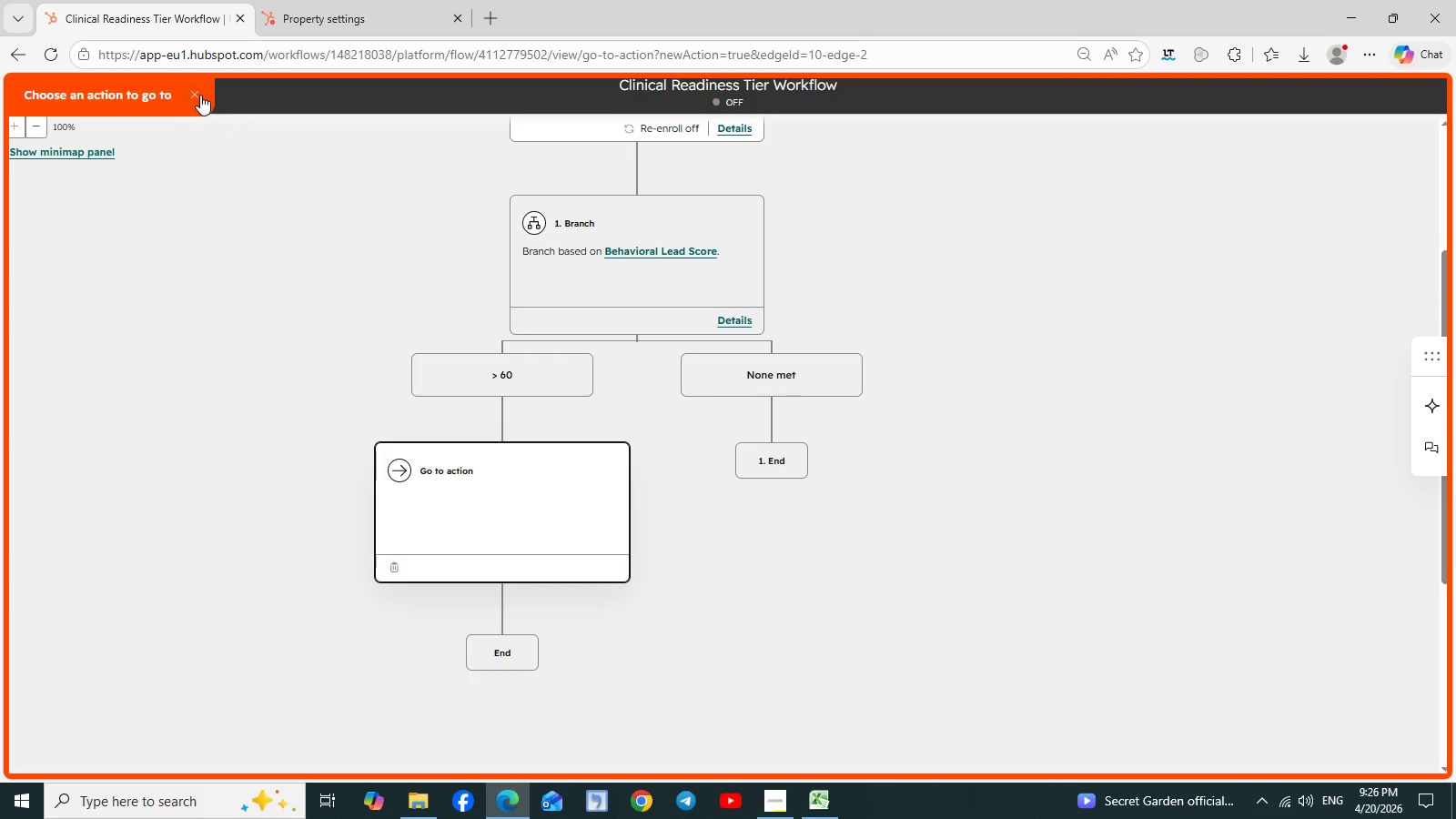 
left_click([197, 93])
 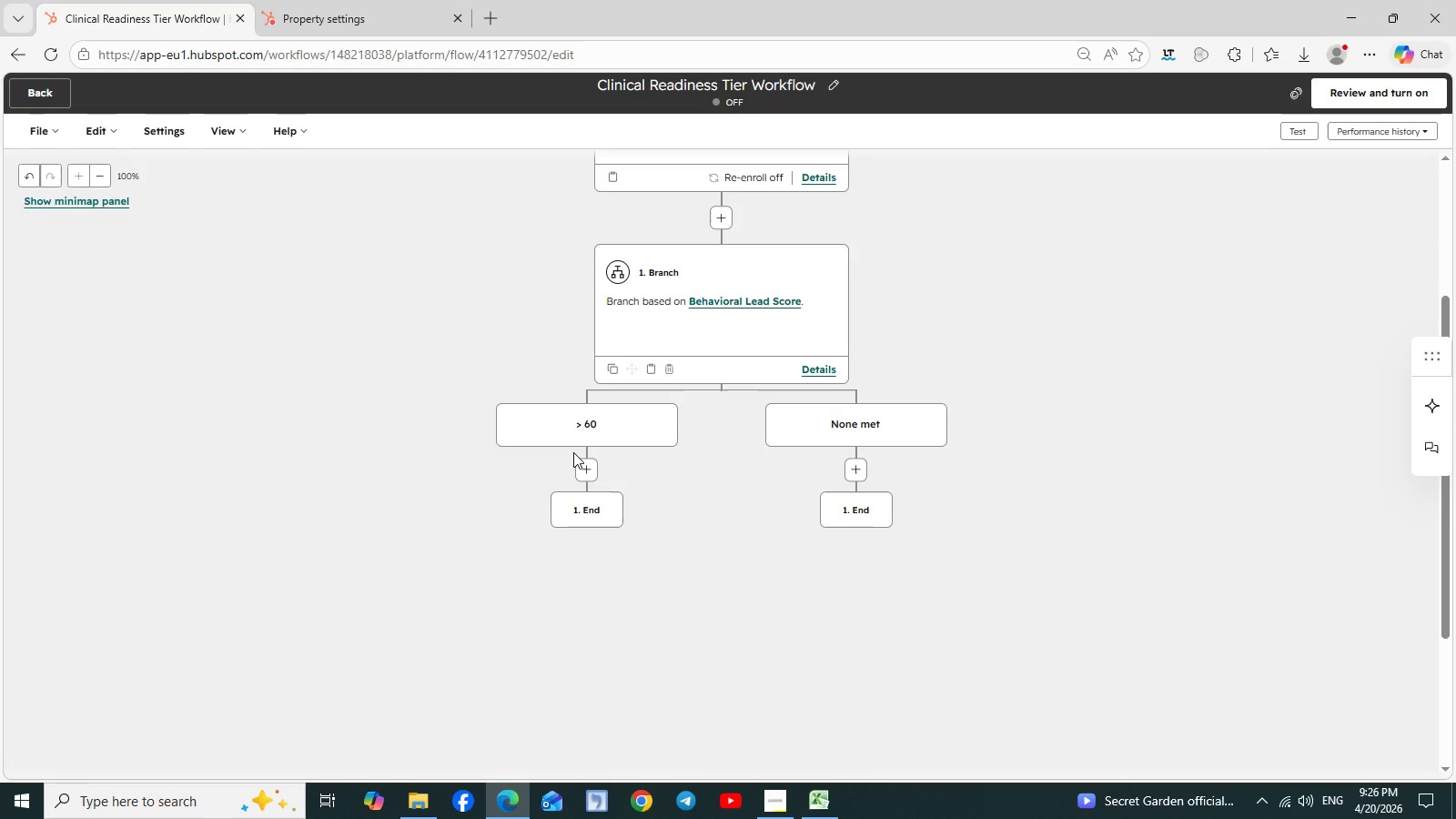 
scroll: coordinate [577, 452], scroll_direction: none, amount: 0.0
 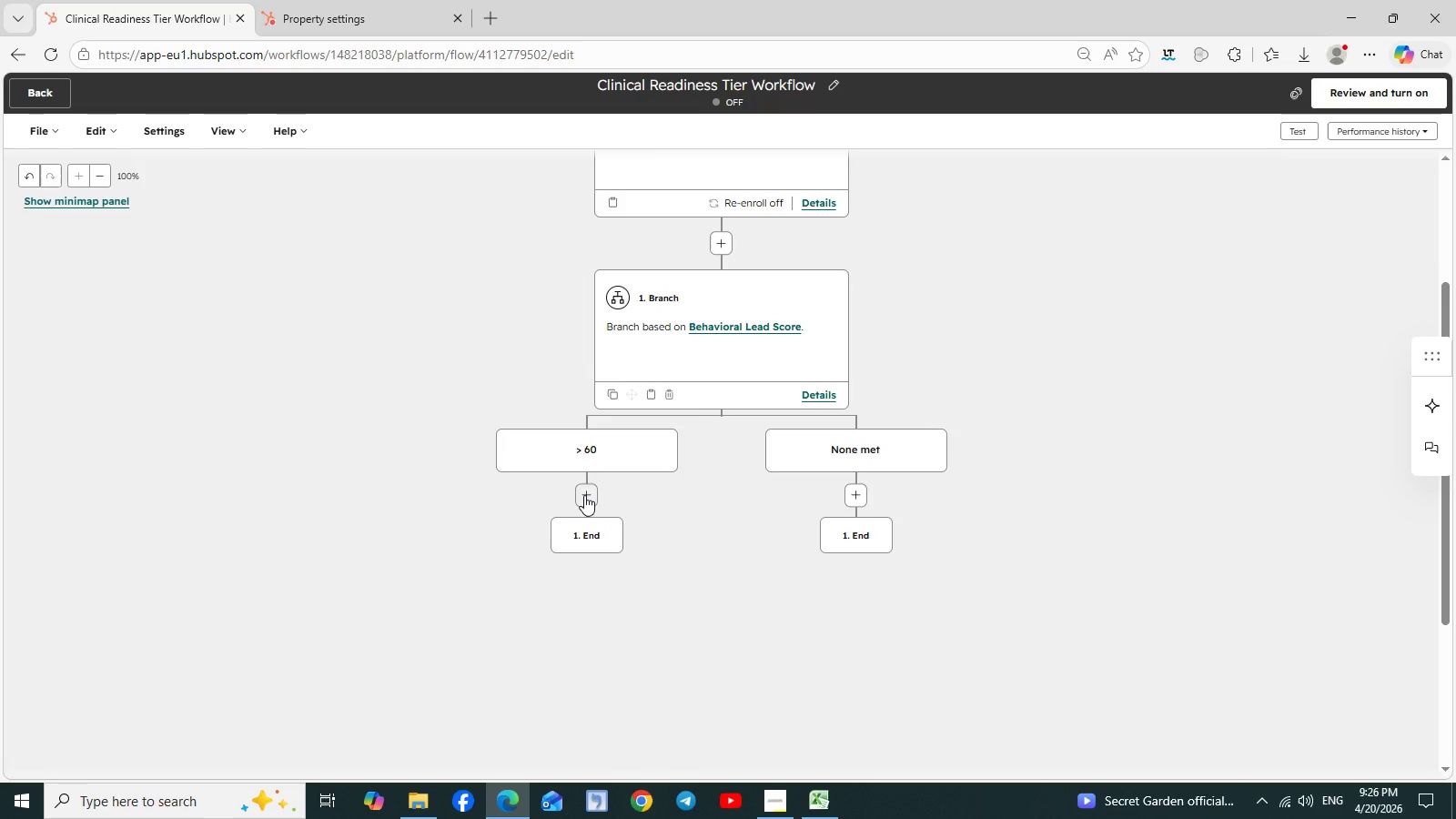 
left_click([584, 495])
 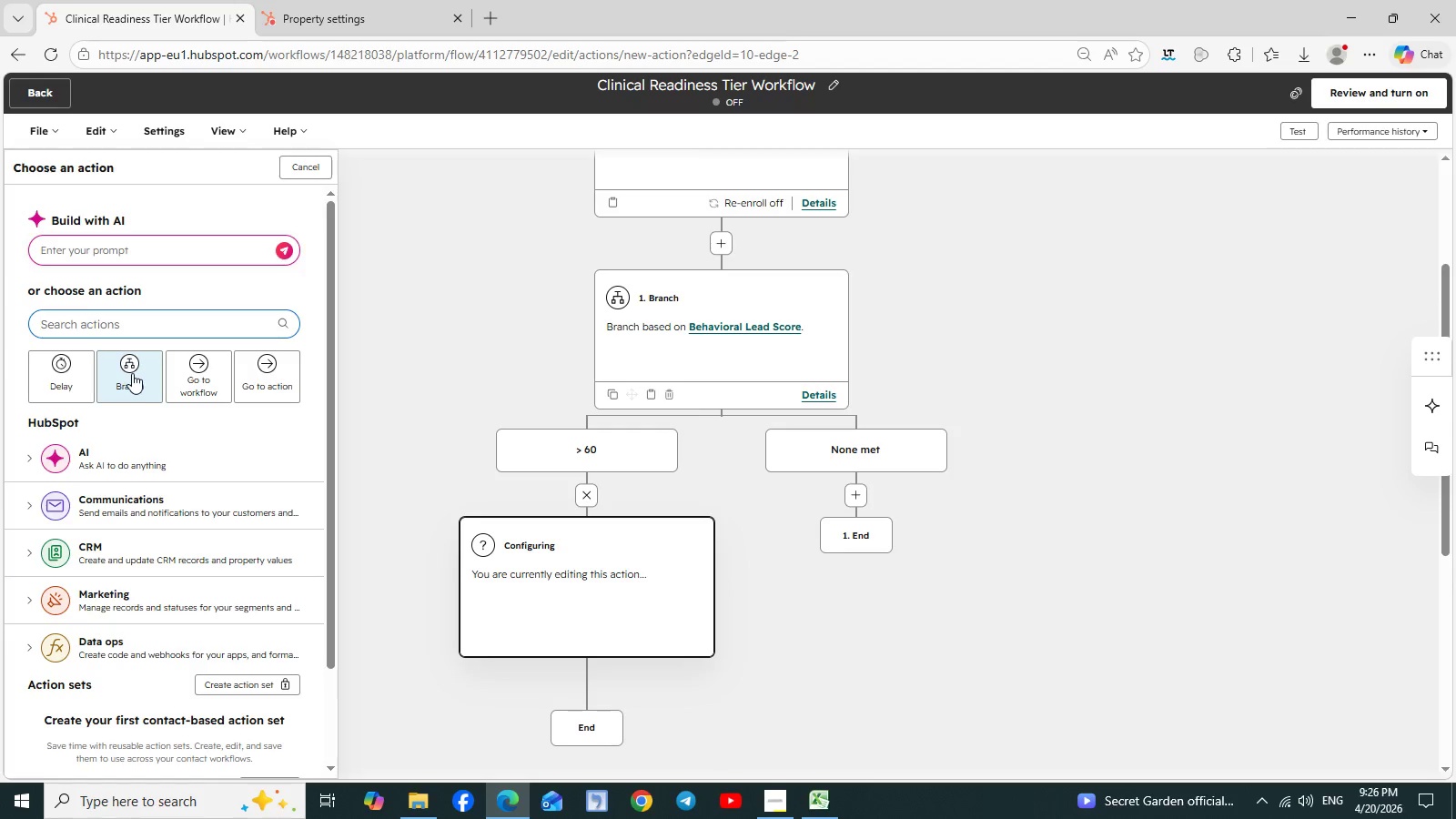 
left_click([132, 373])
 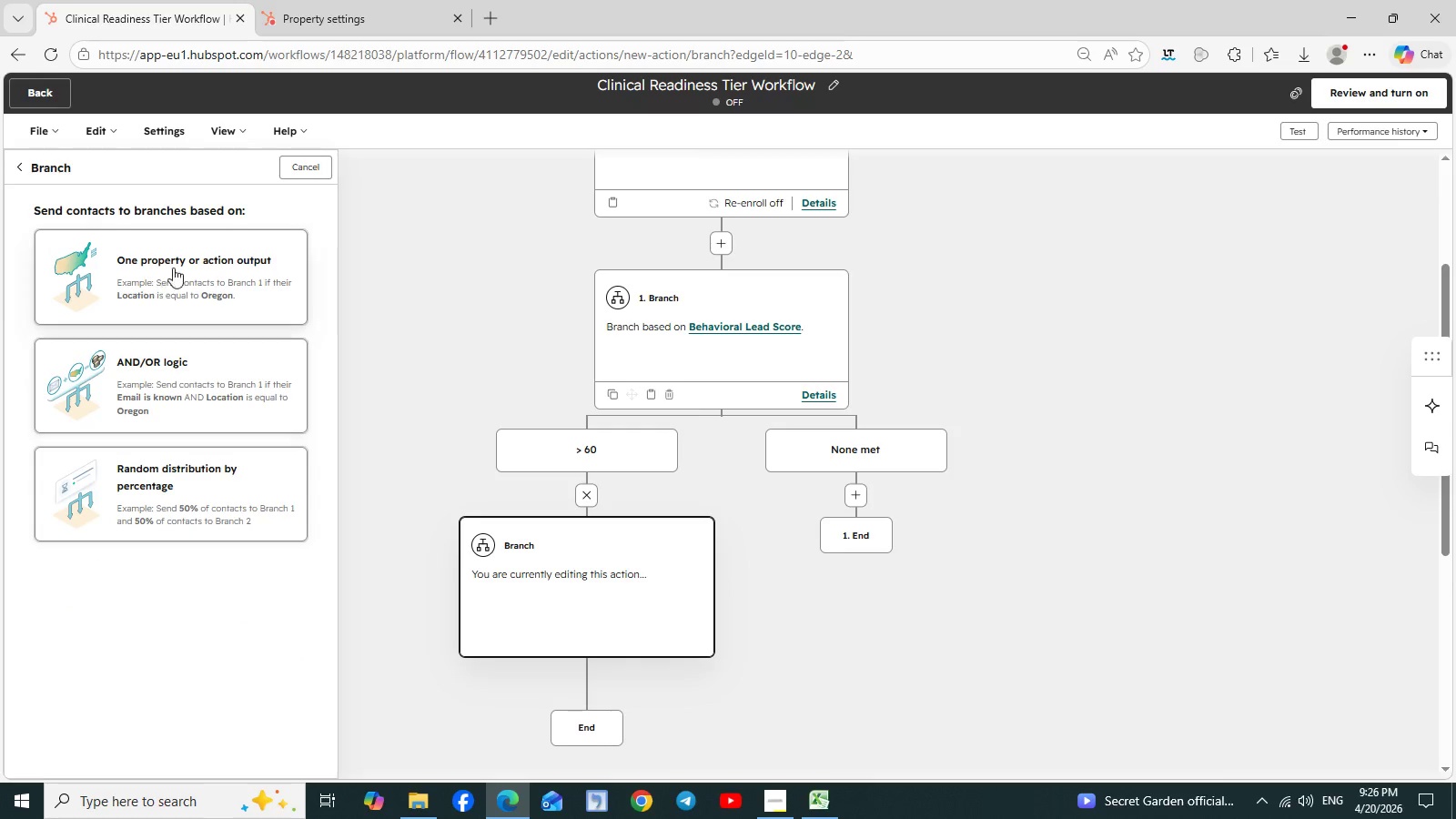 
left_click([185, 265])
 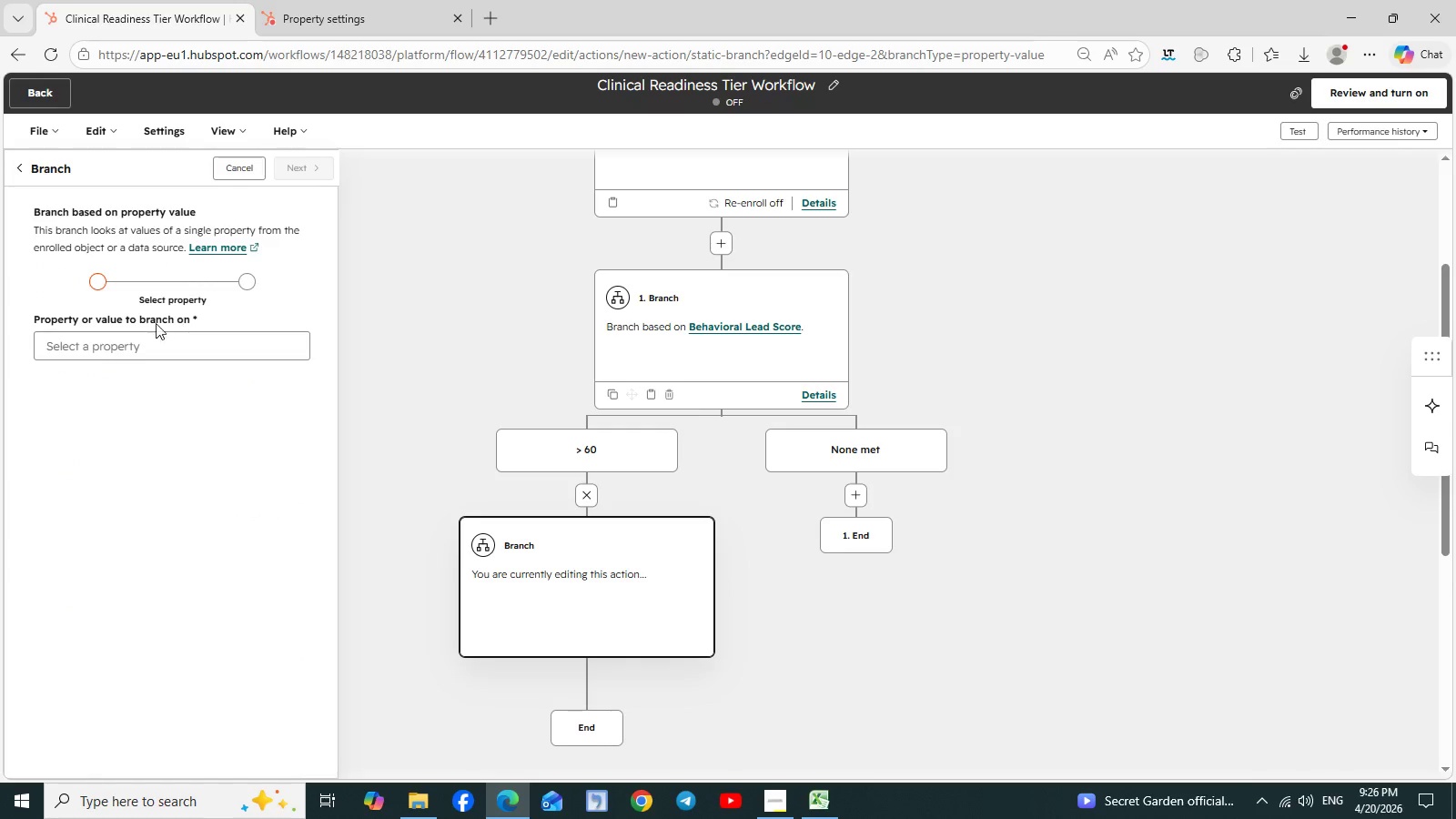 
left_click([142, 338])
 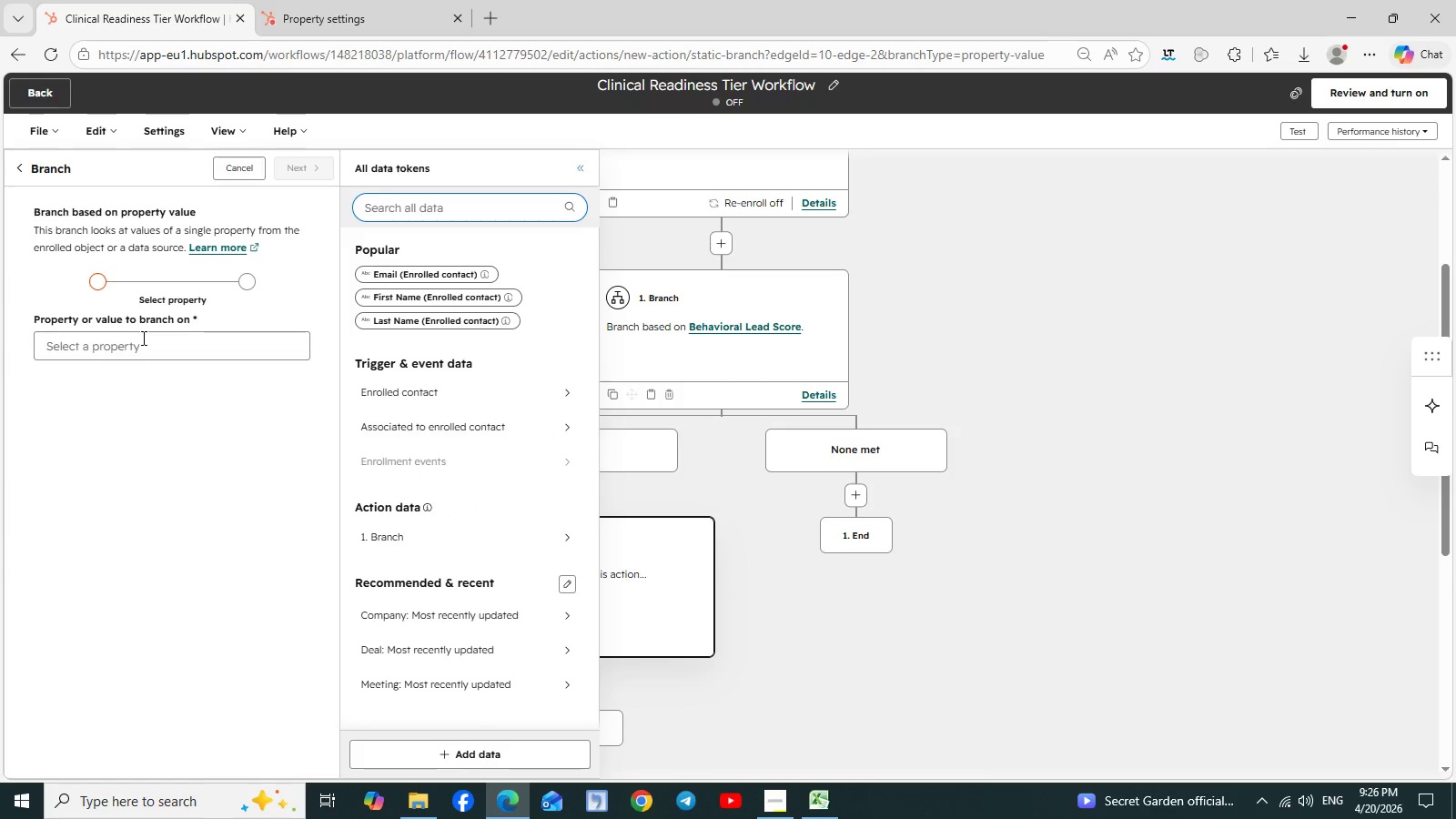 
type(clini)
 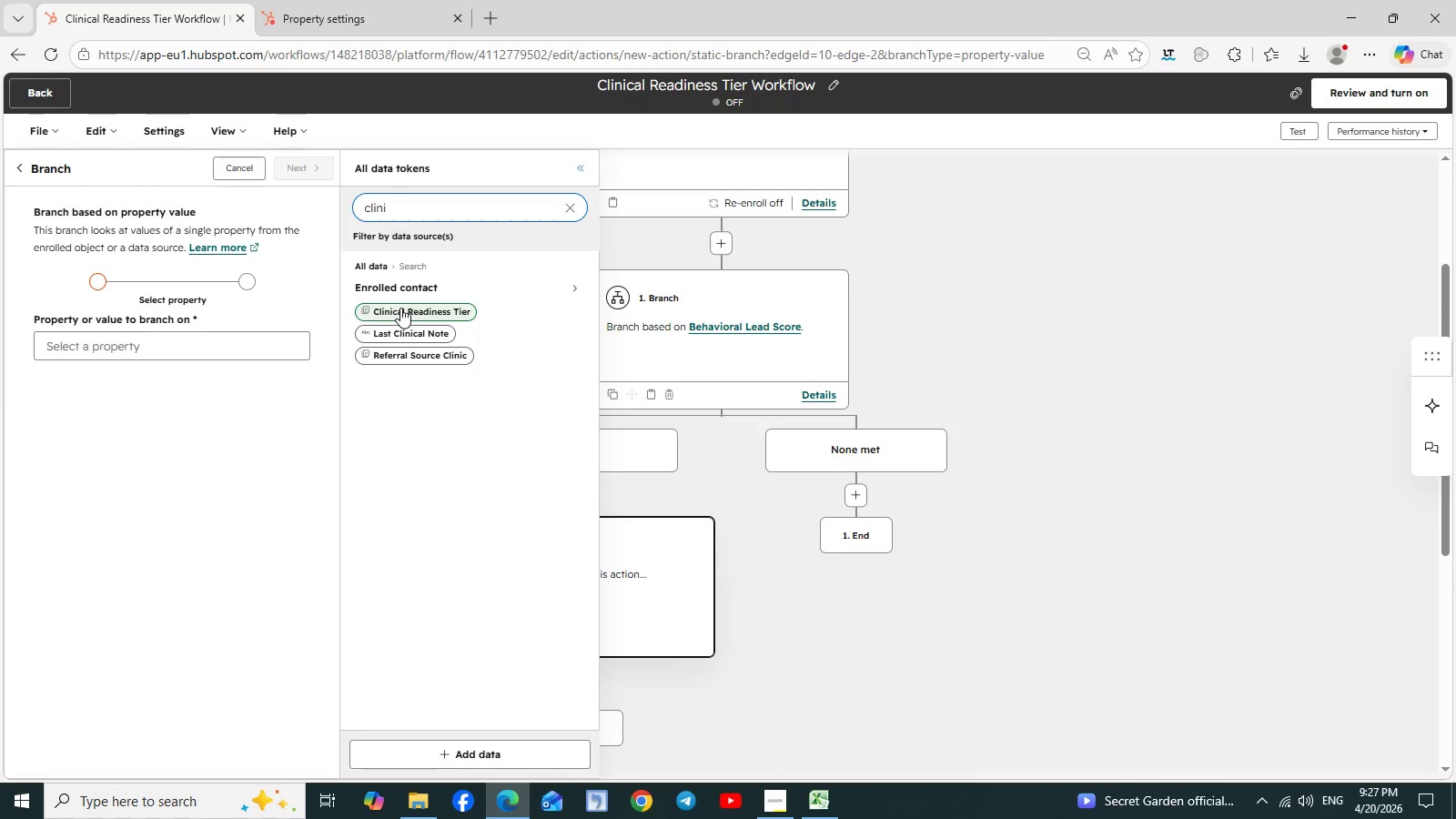 
left_click([401, 308])
 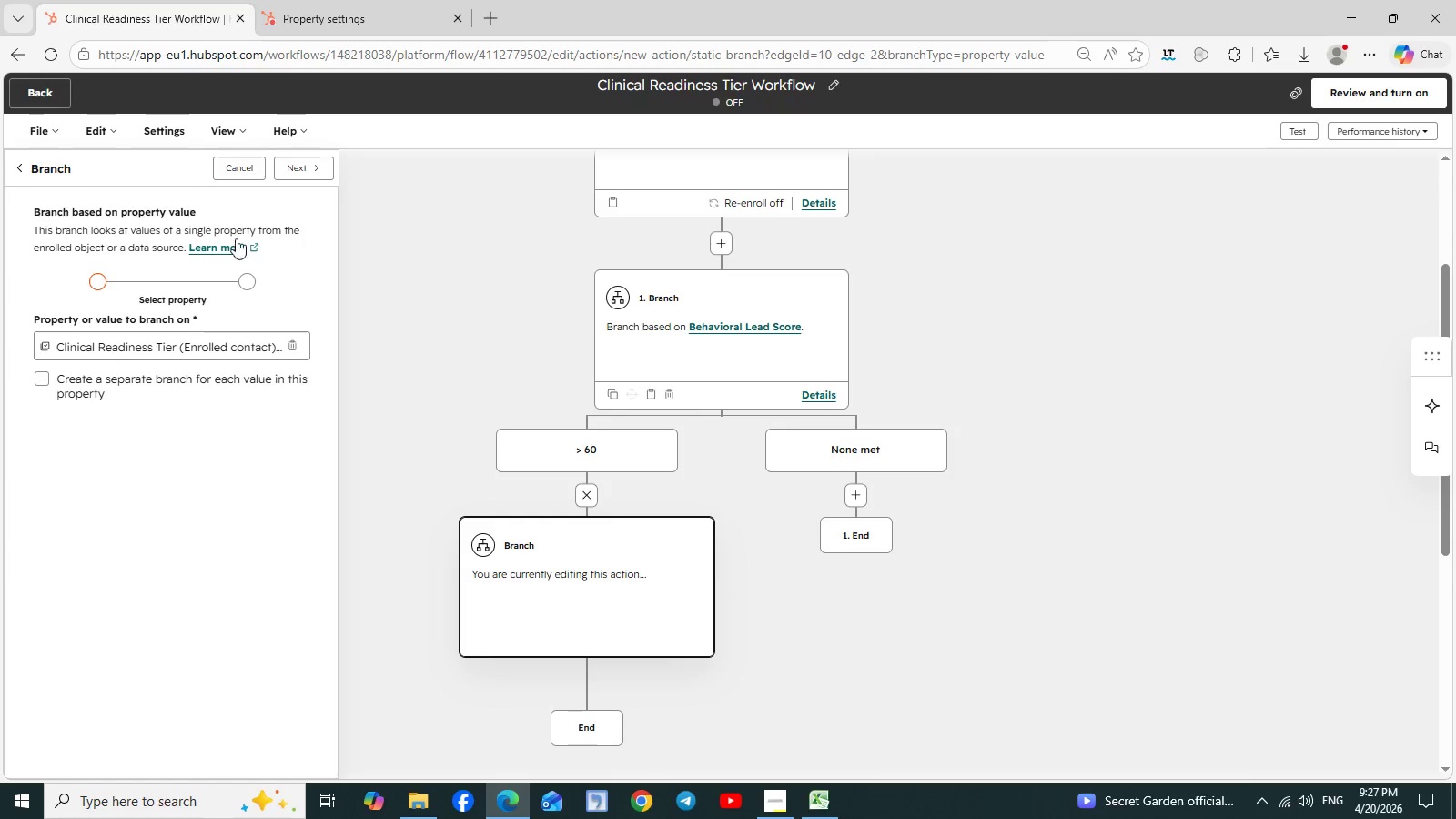 
left_click([298, 171])
 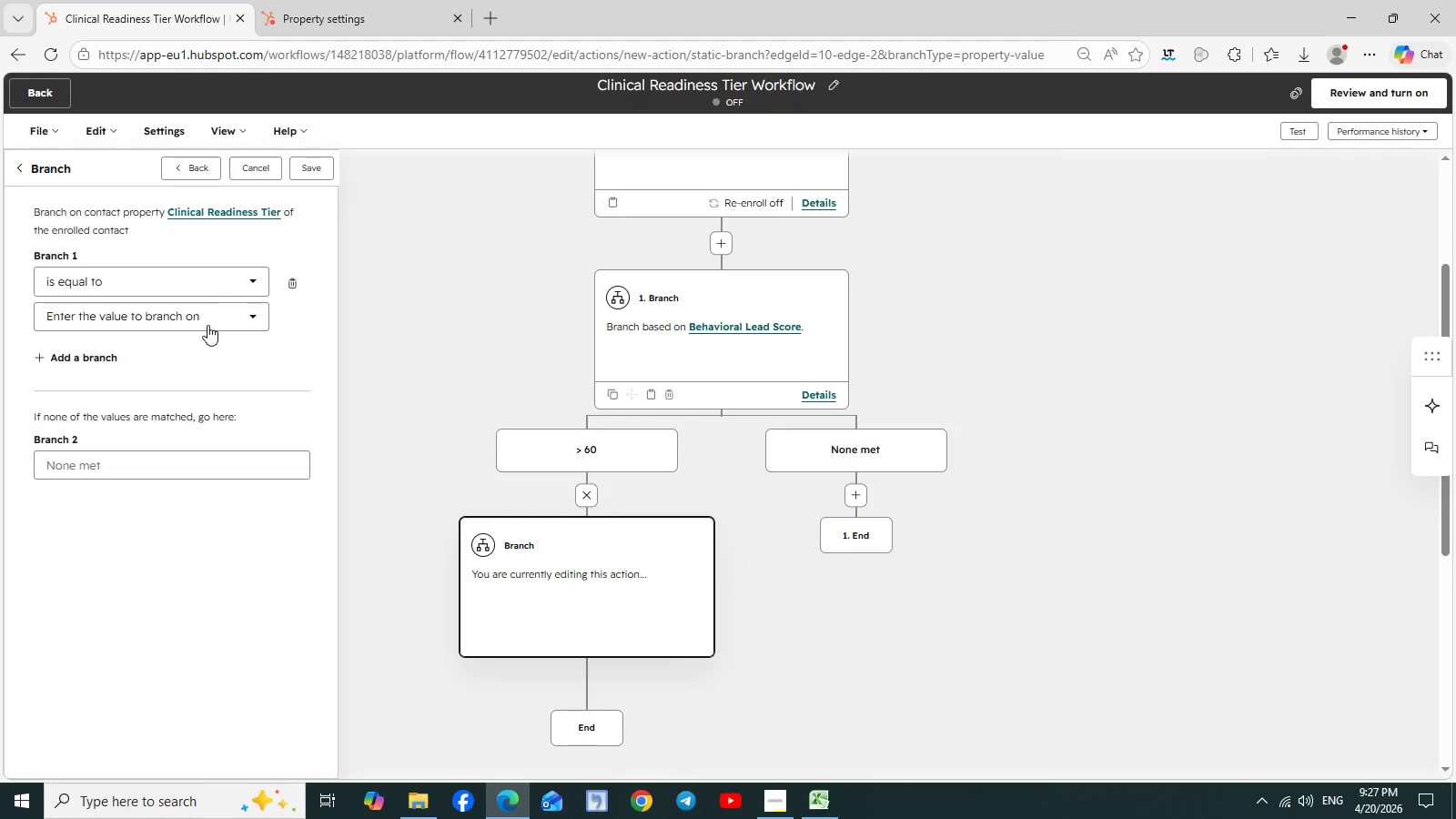 
left_click([207, 325])
 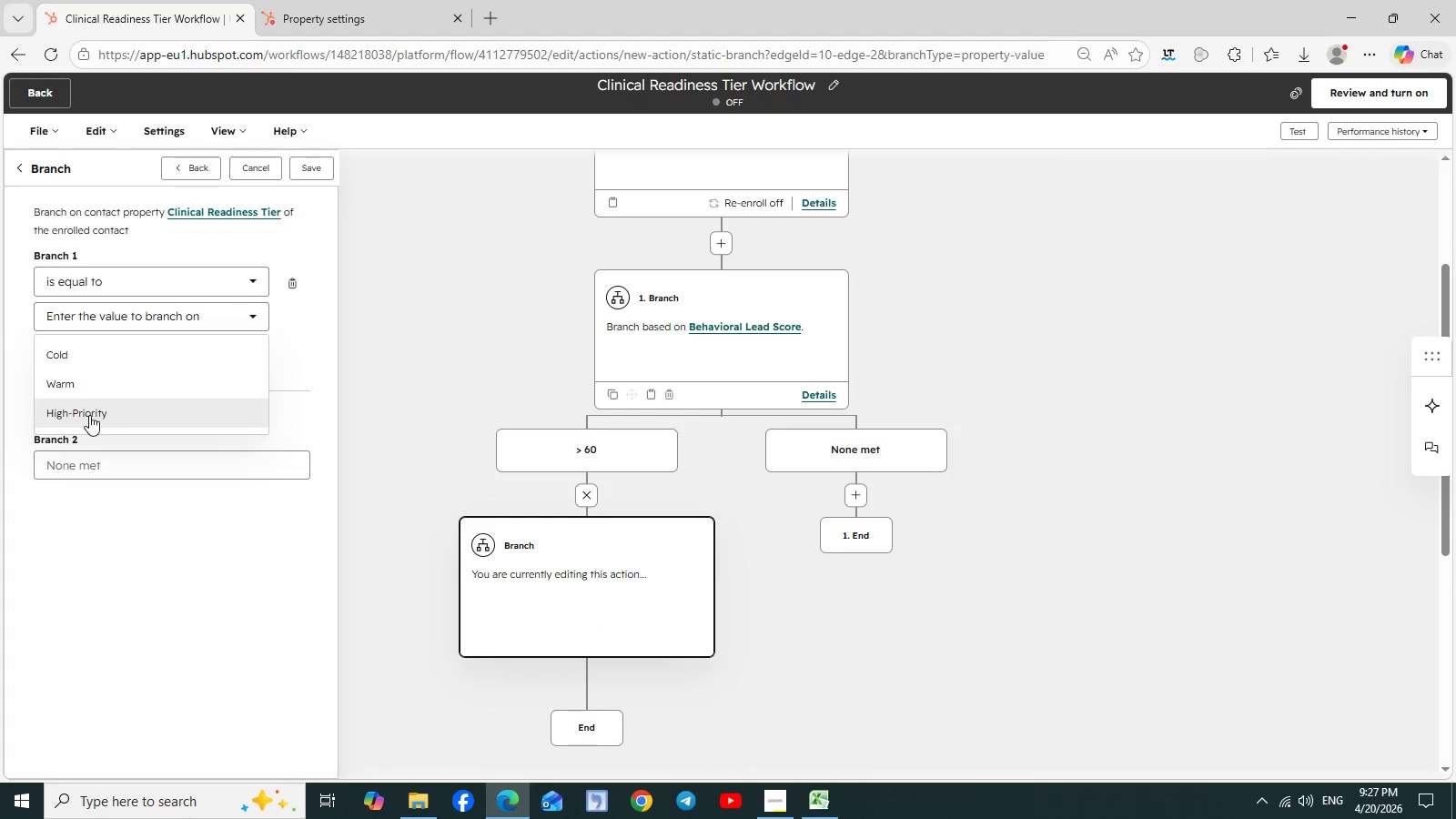 
left_click([87, 414])
 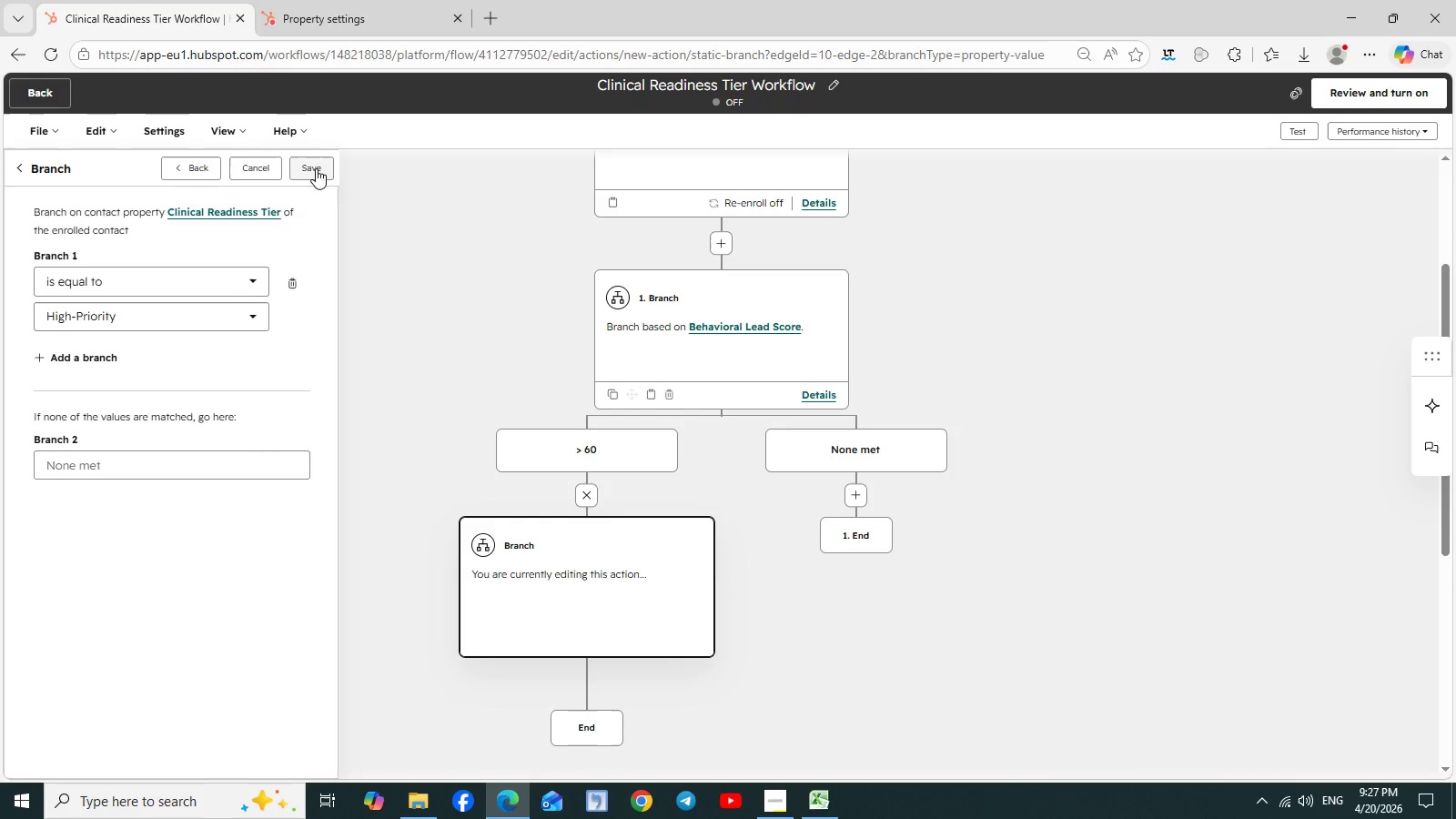 
left_click([318, 167])
 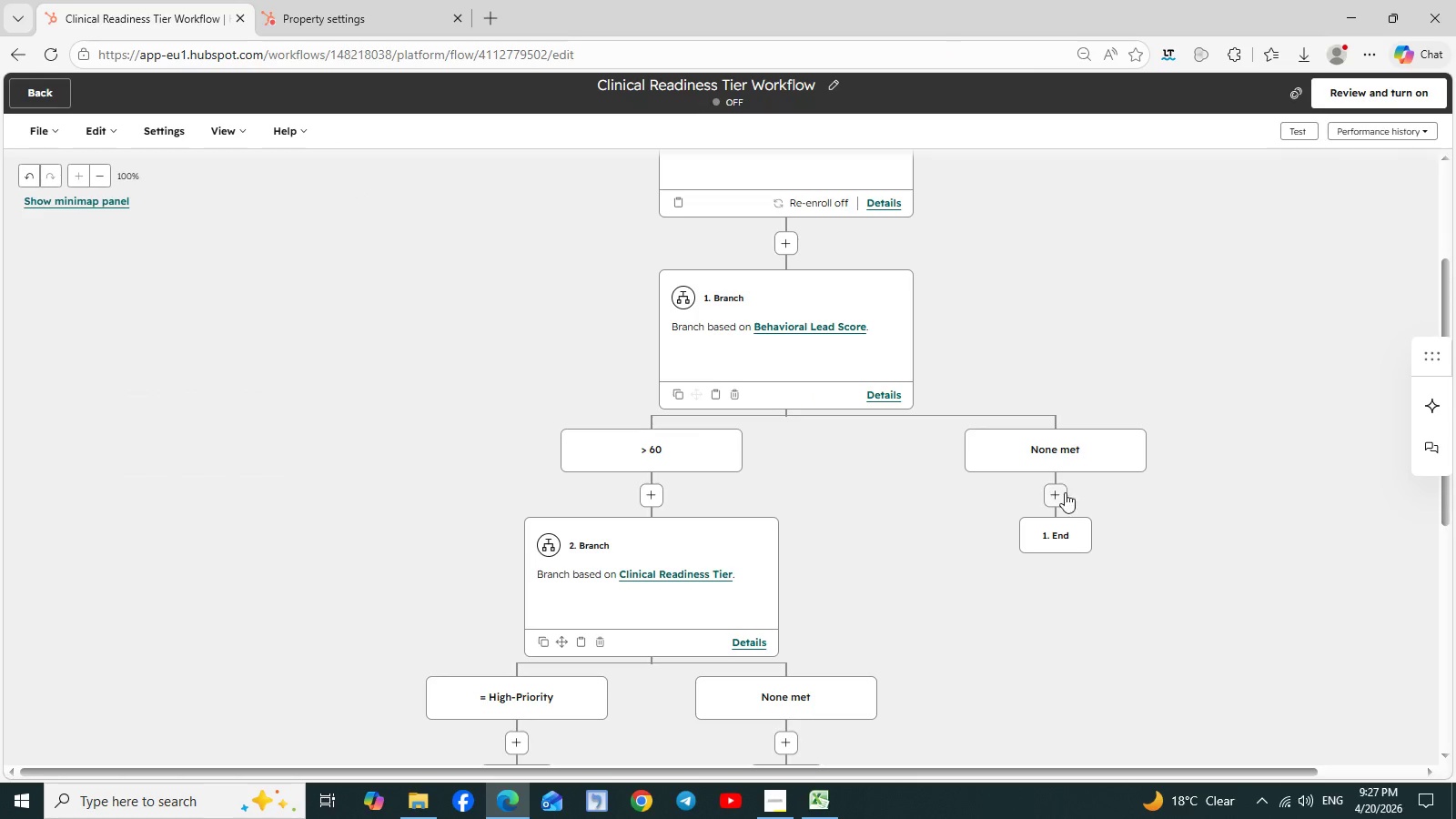 
wait(6.77)
 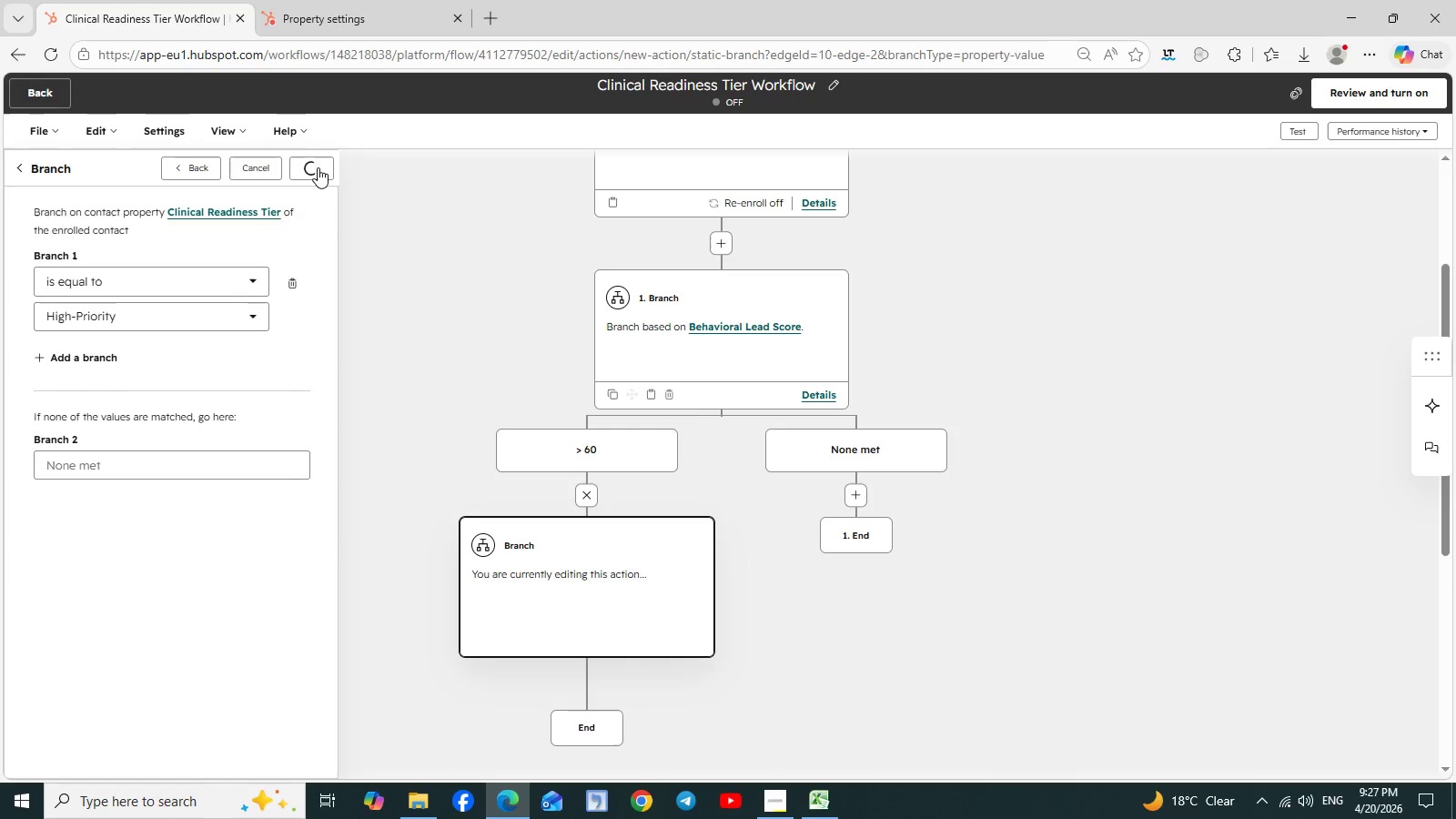 
scroll: coordinate [1055, 499], scroll_direction: none, amount: 0.0
 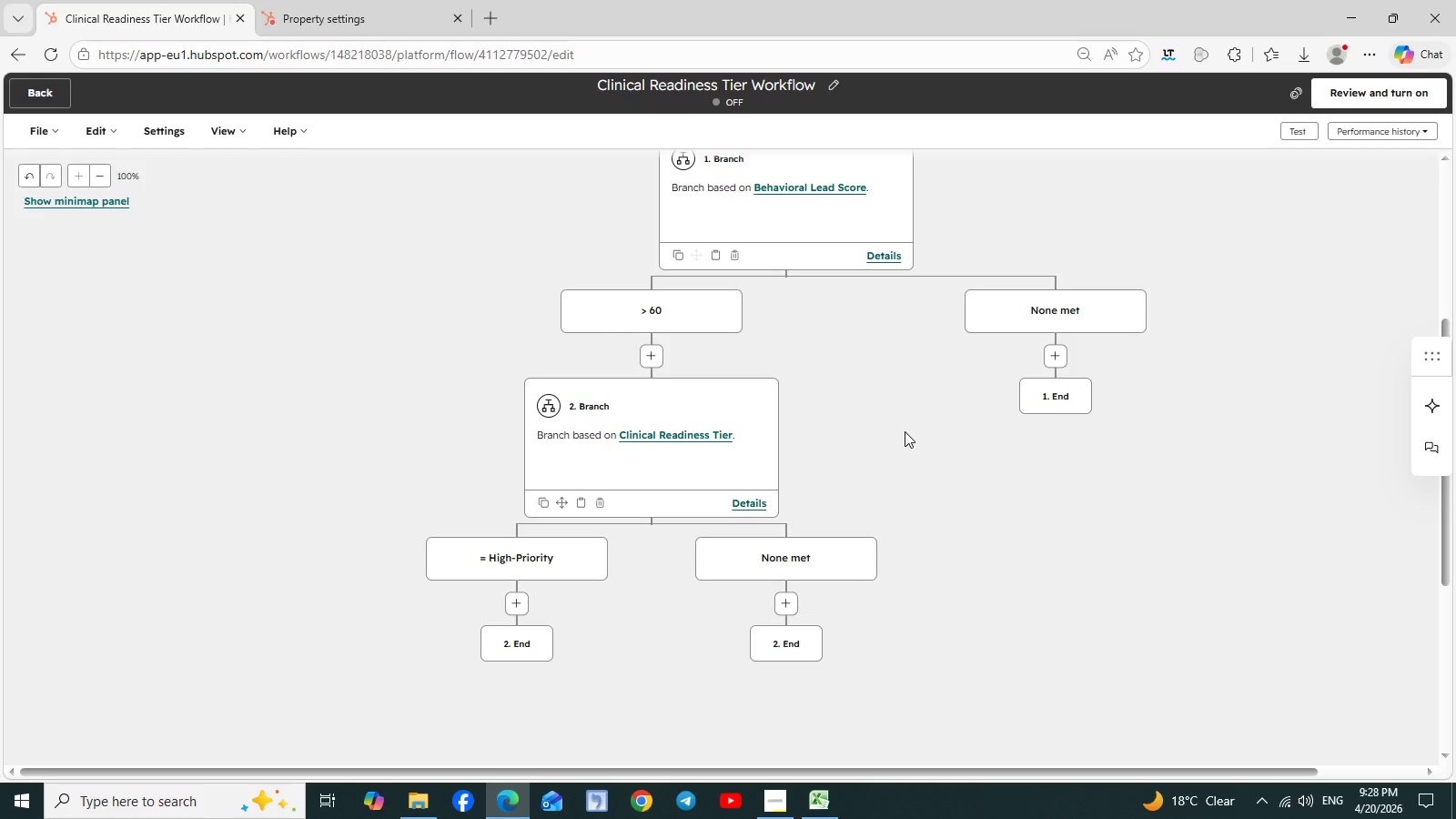 
wait(57.79)
 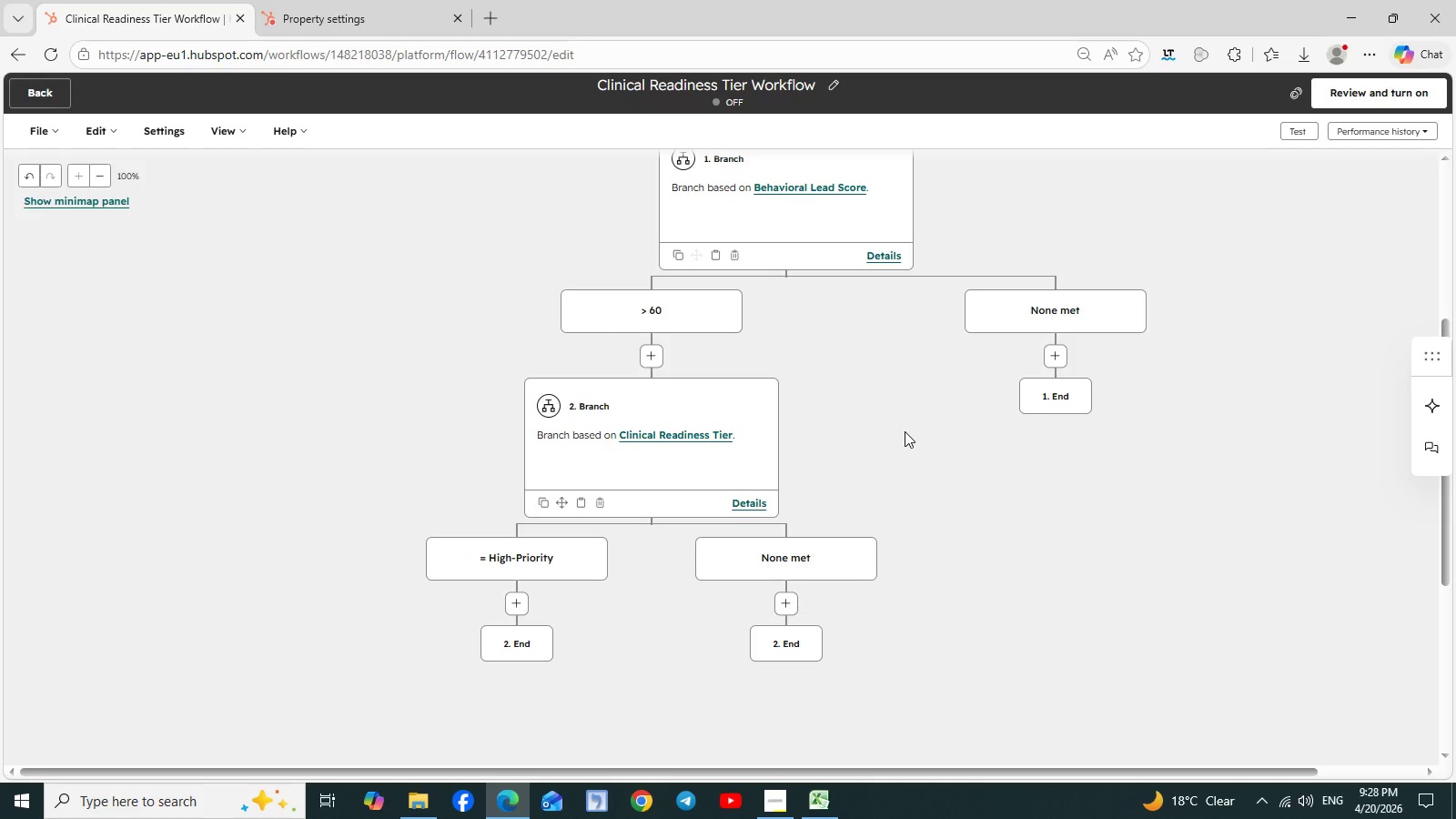 
scroll: coordinate [591, 374], scroll_direction: none, amount: 0.0
 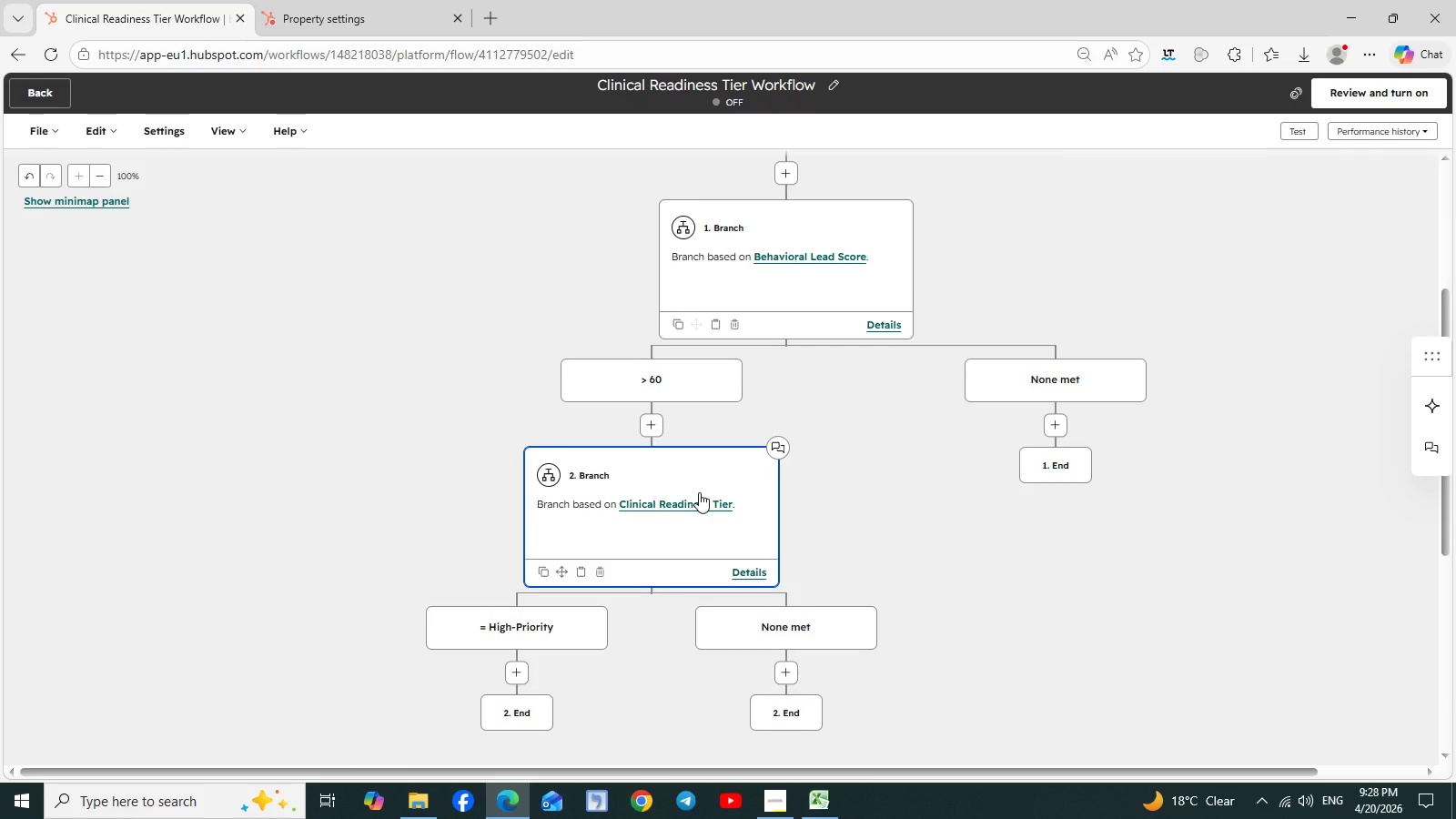 
left_click([699, 492])
 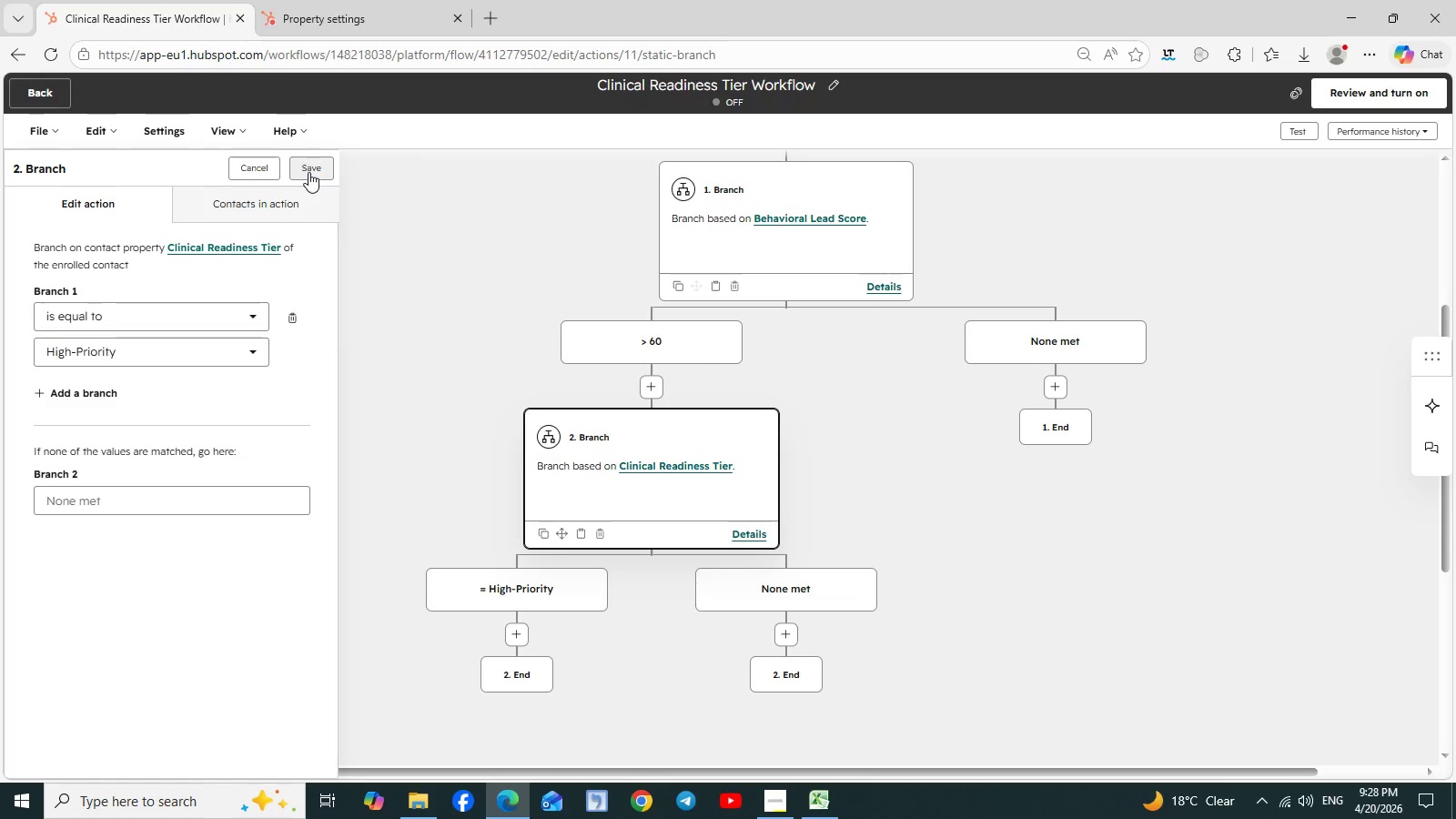 
wait(5.55)
 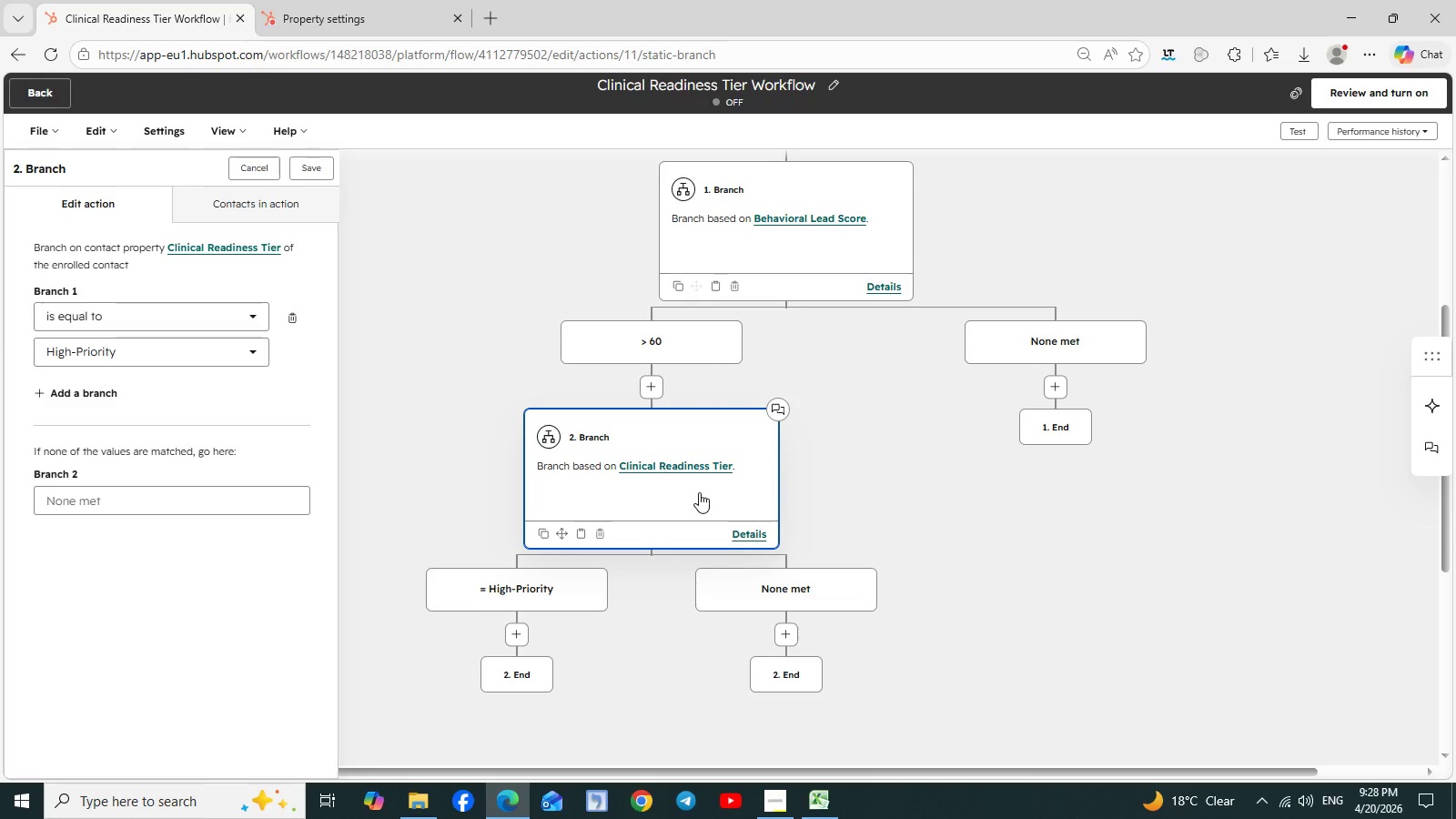 
left_click([240, 204])
 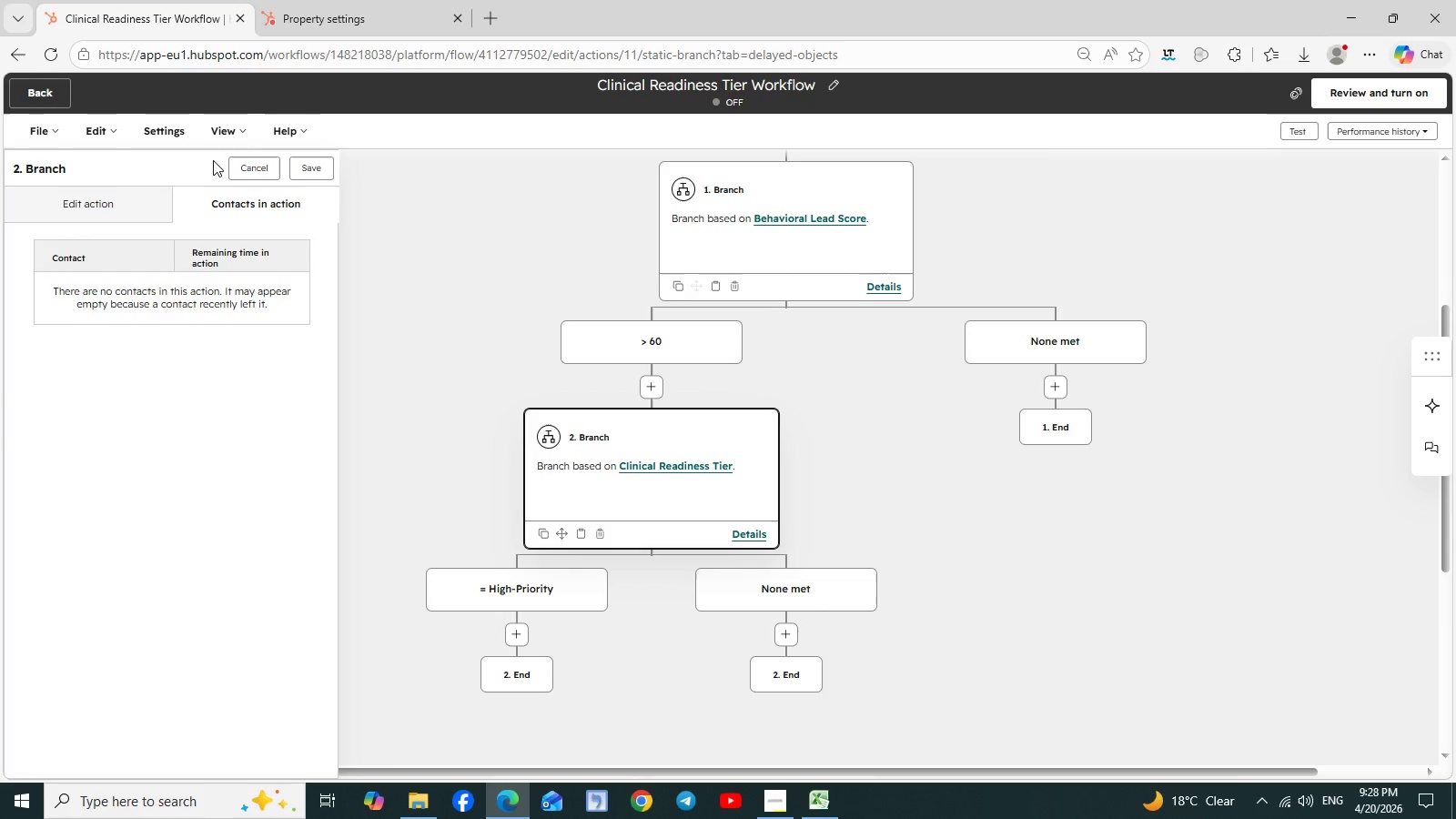 
wait(5.25)
 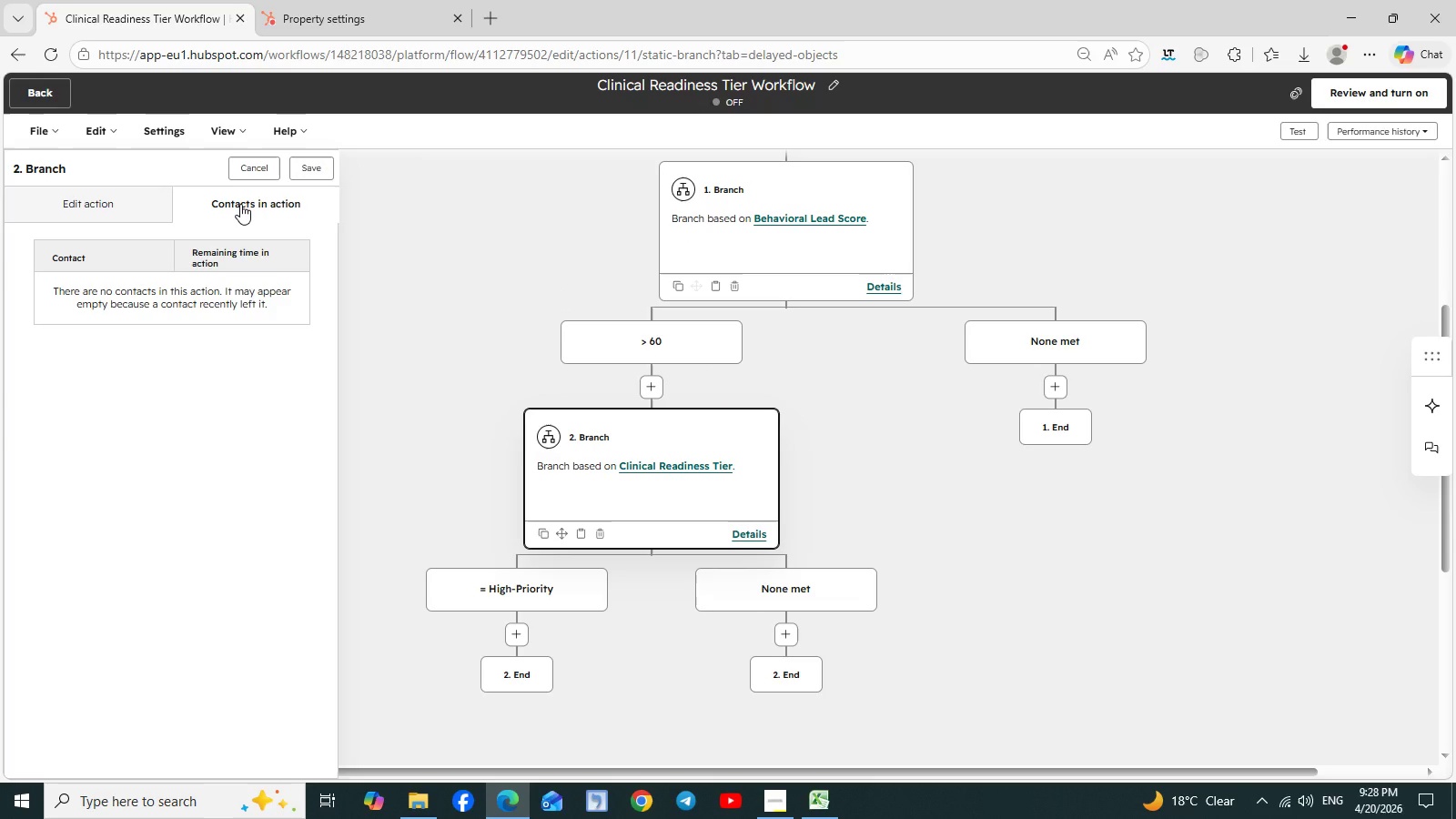 
left_click([302, 171])
 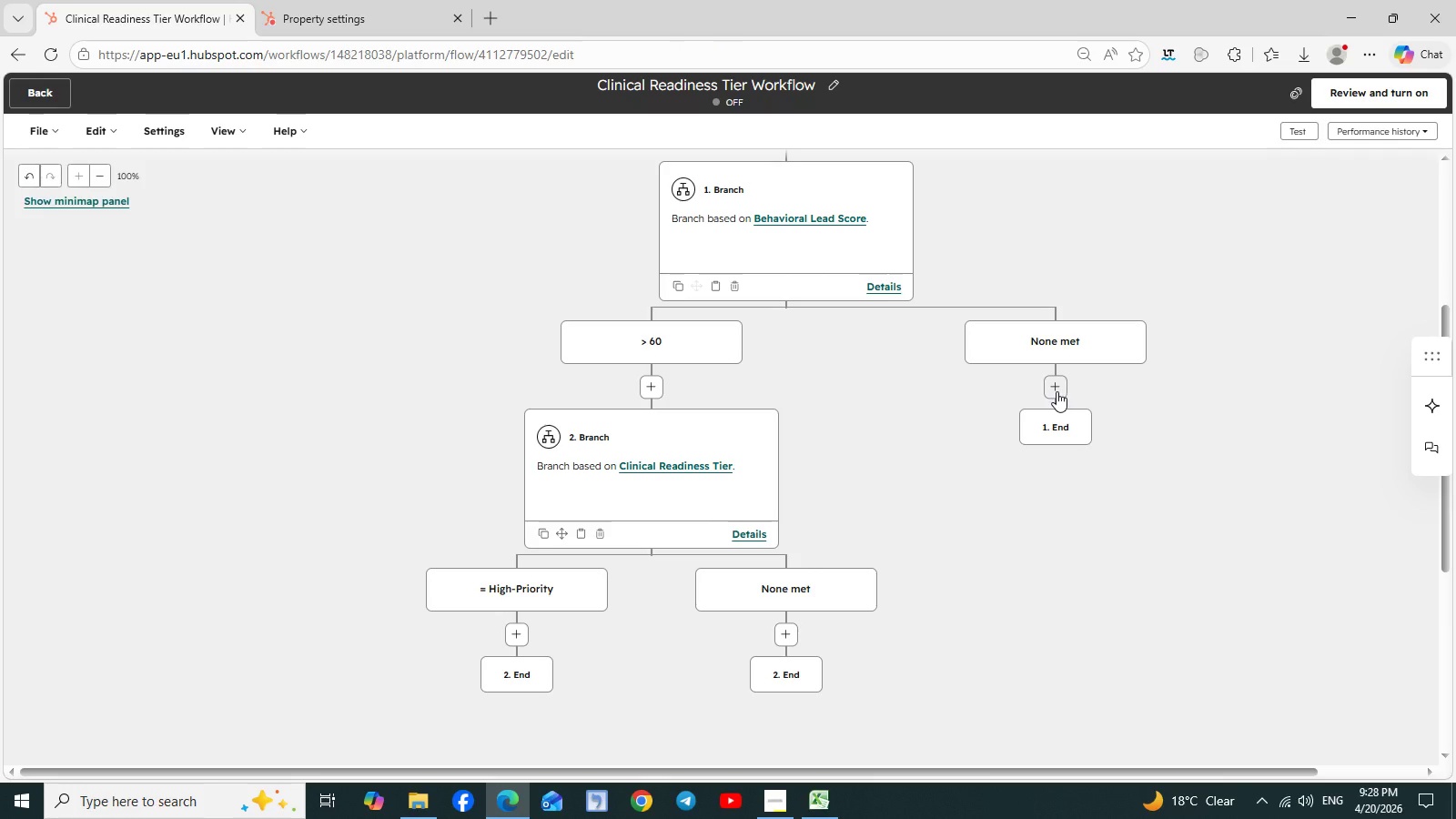 
wait(7.17)
 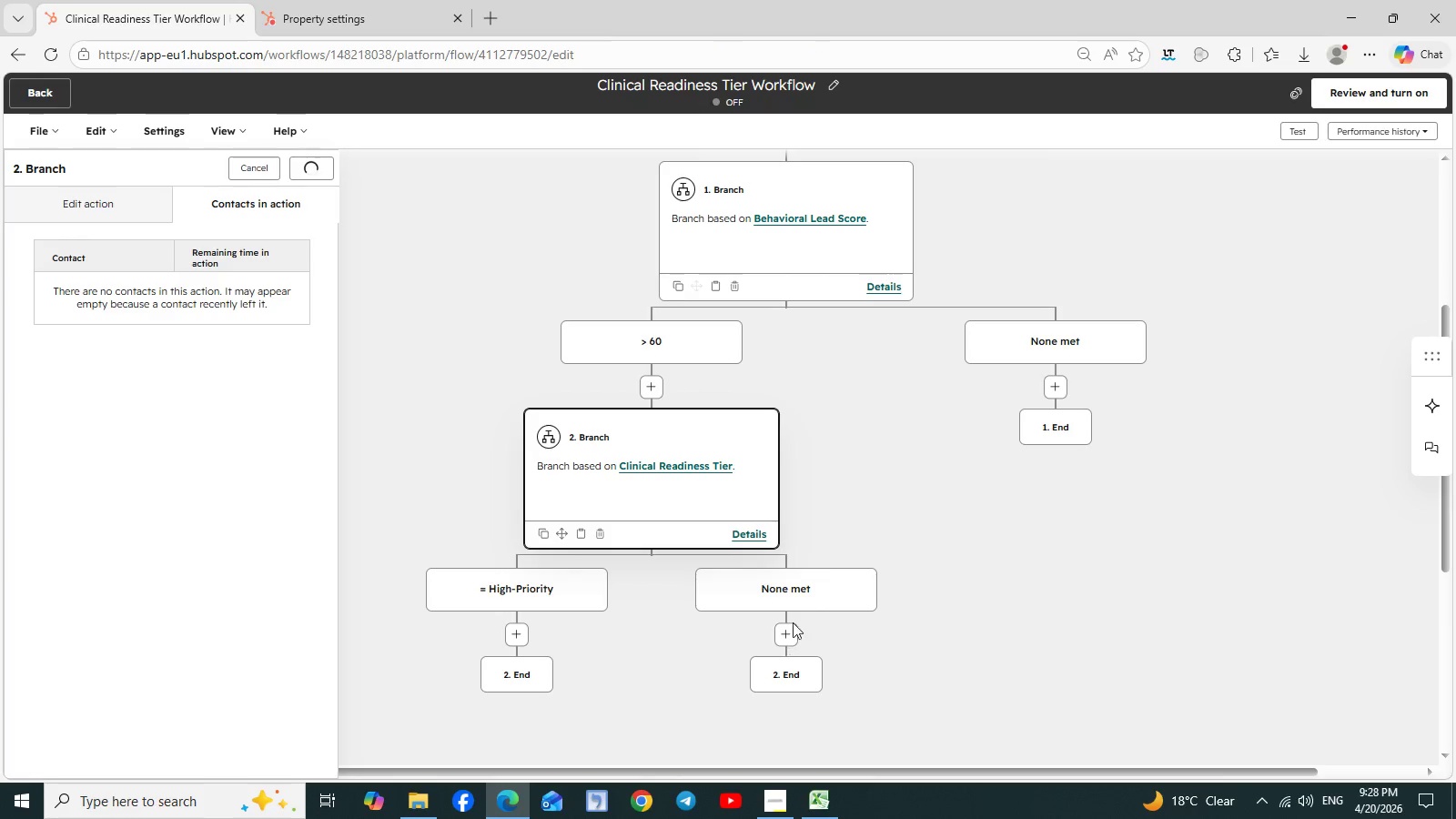 
left_click([1057, 391])
 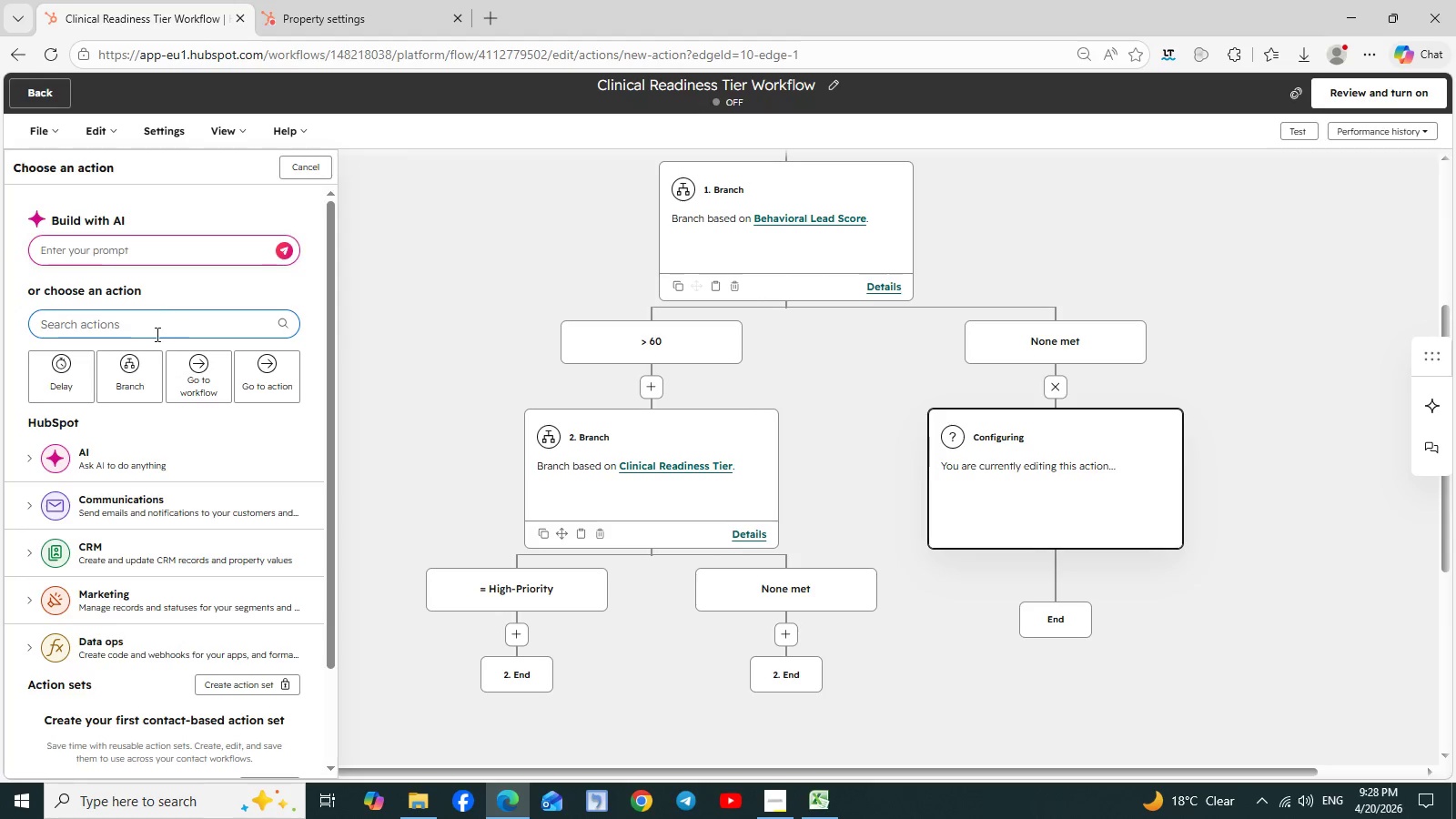 
left_click([142, 389])
 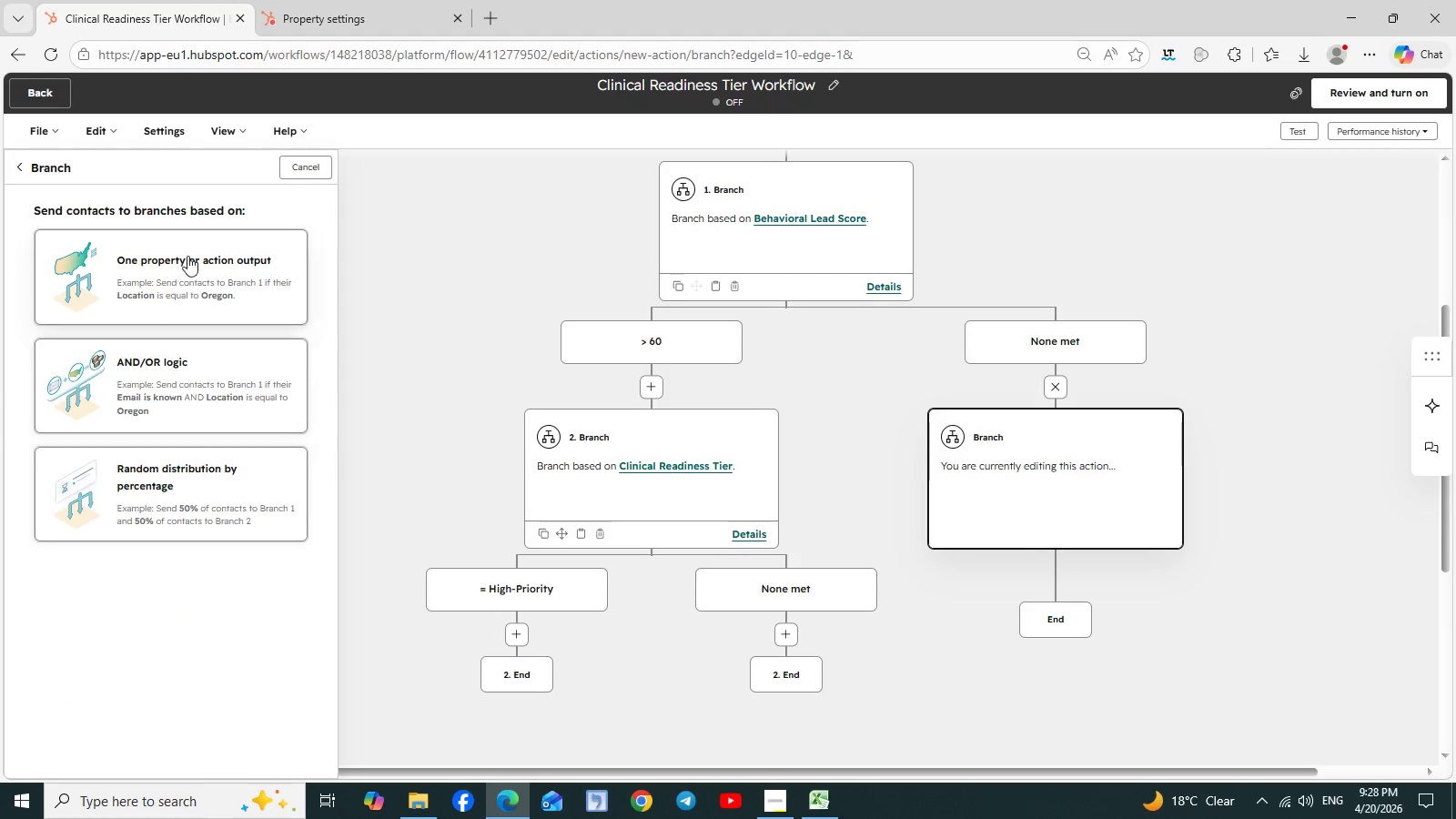 
left_click([204, 261])
 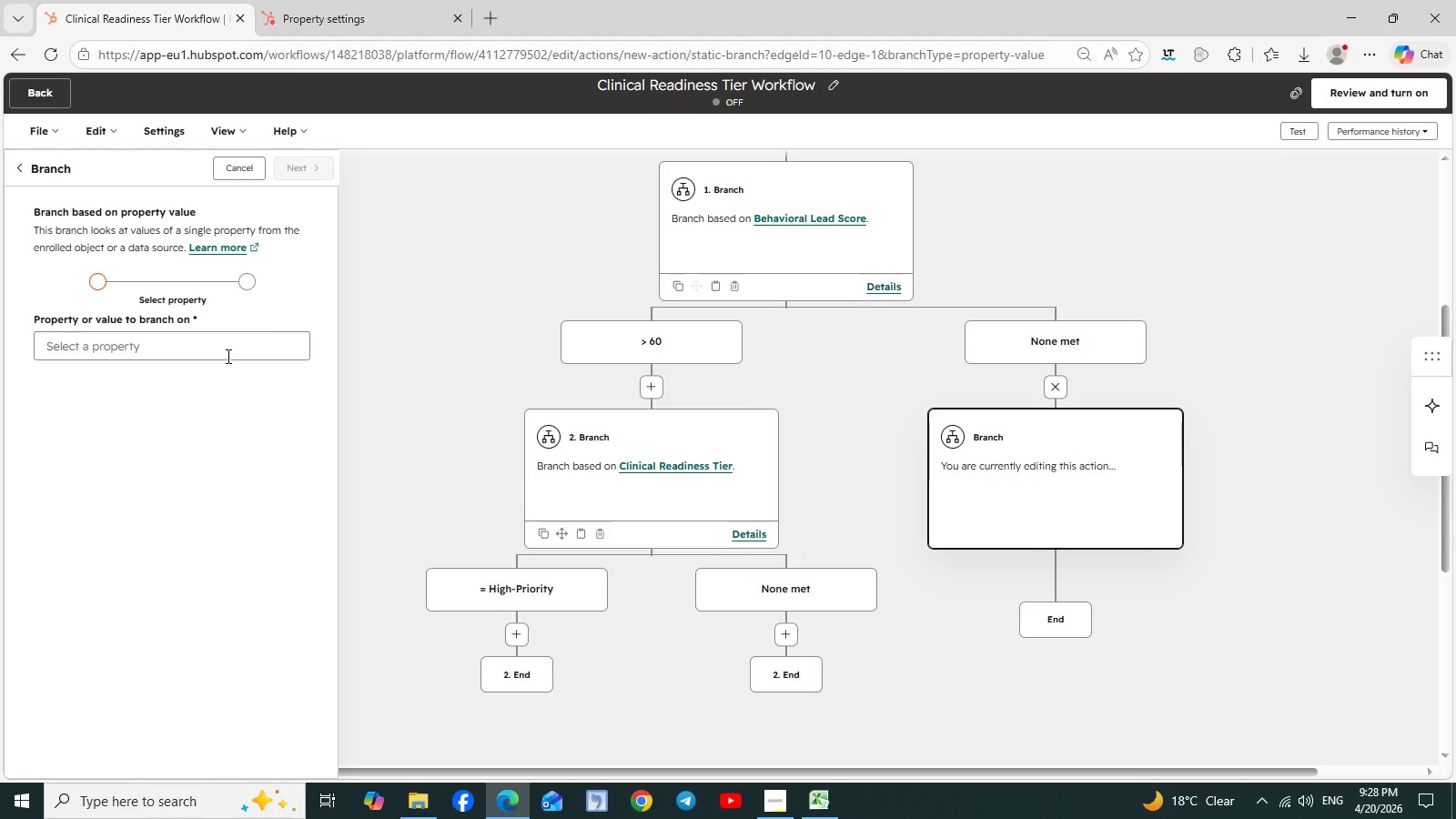 
left_click([197, 356])
 